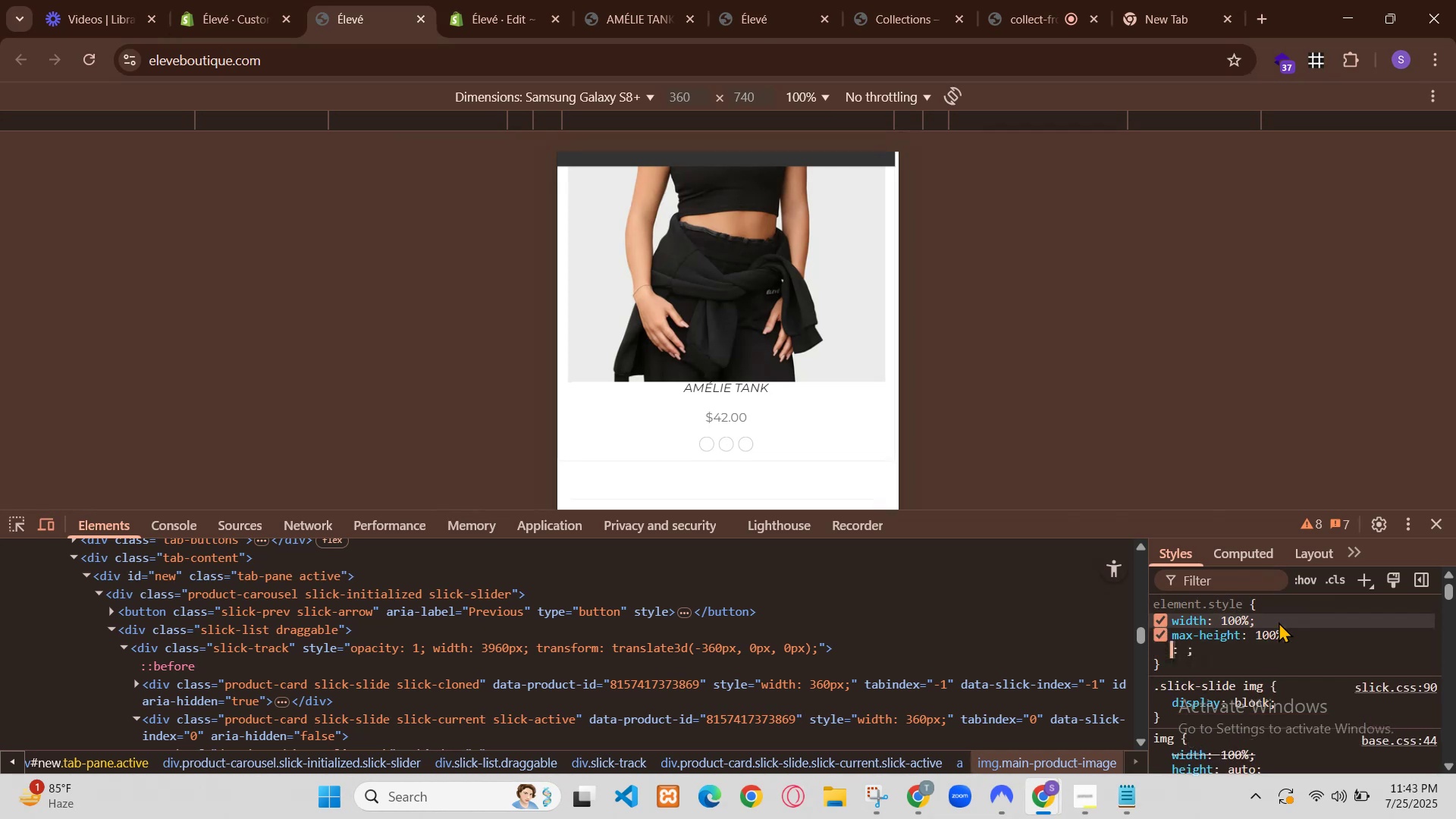 
left_click([915, 788])
 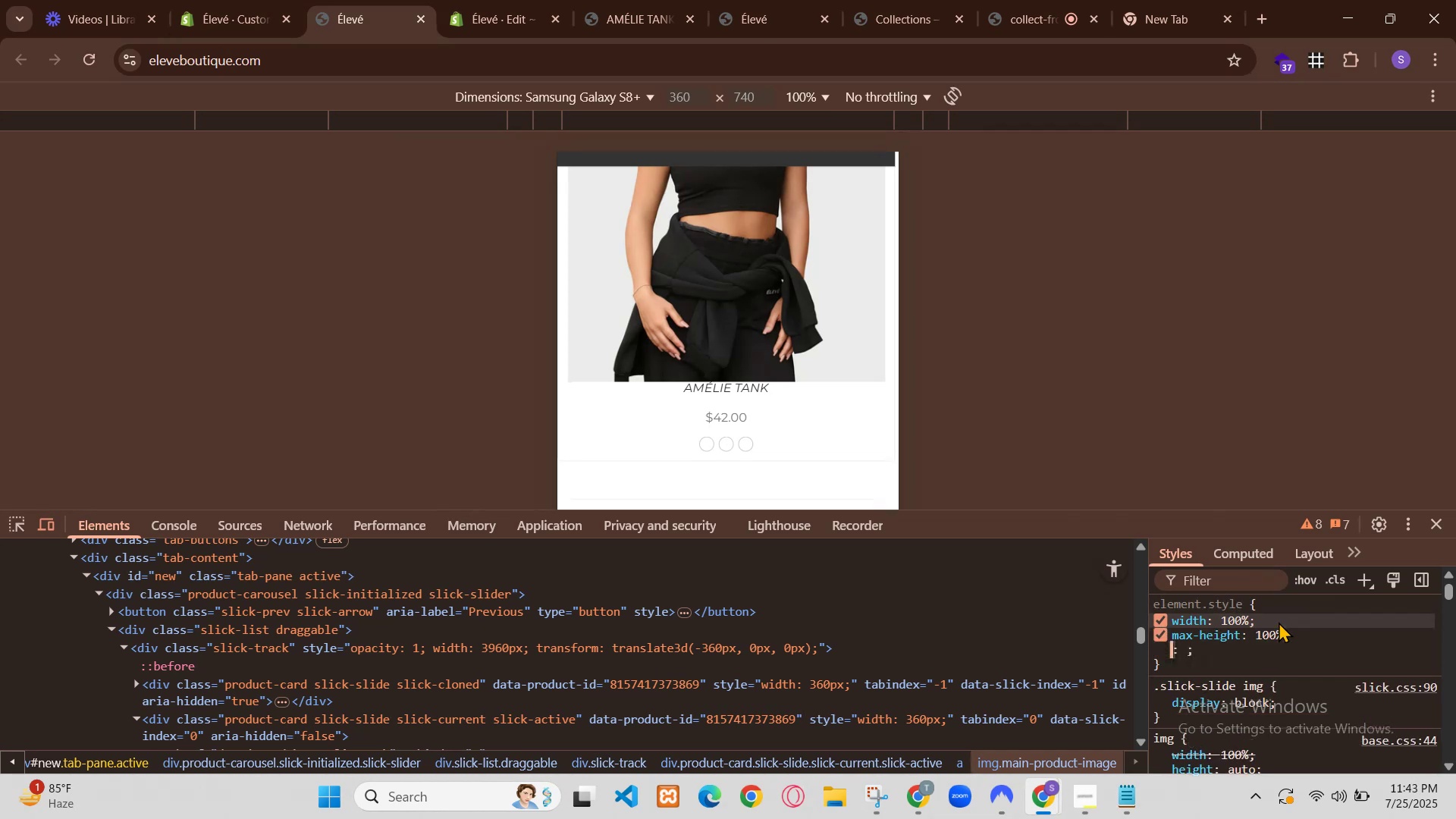 
left_click([770, 687])
 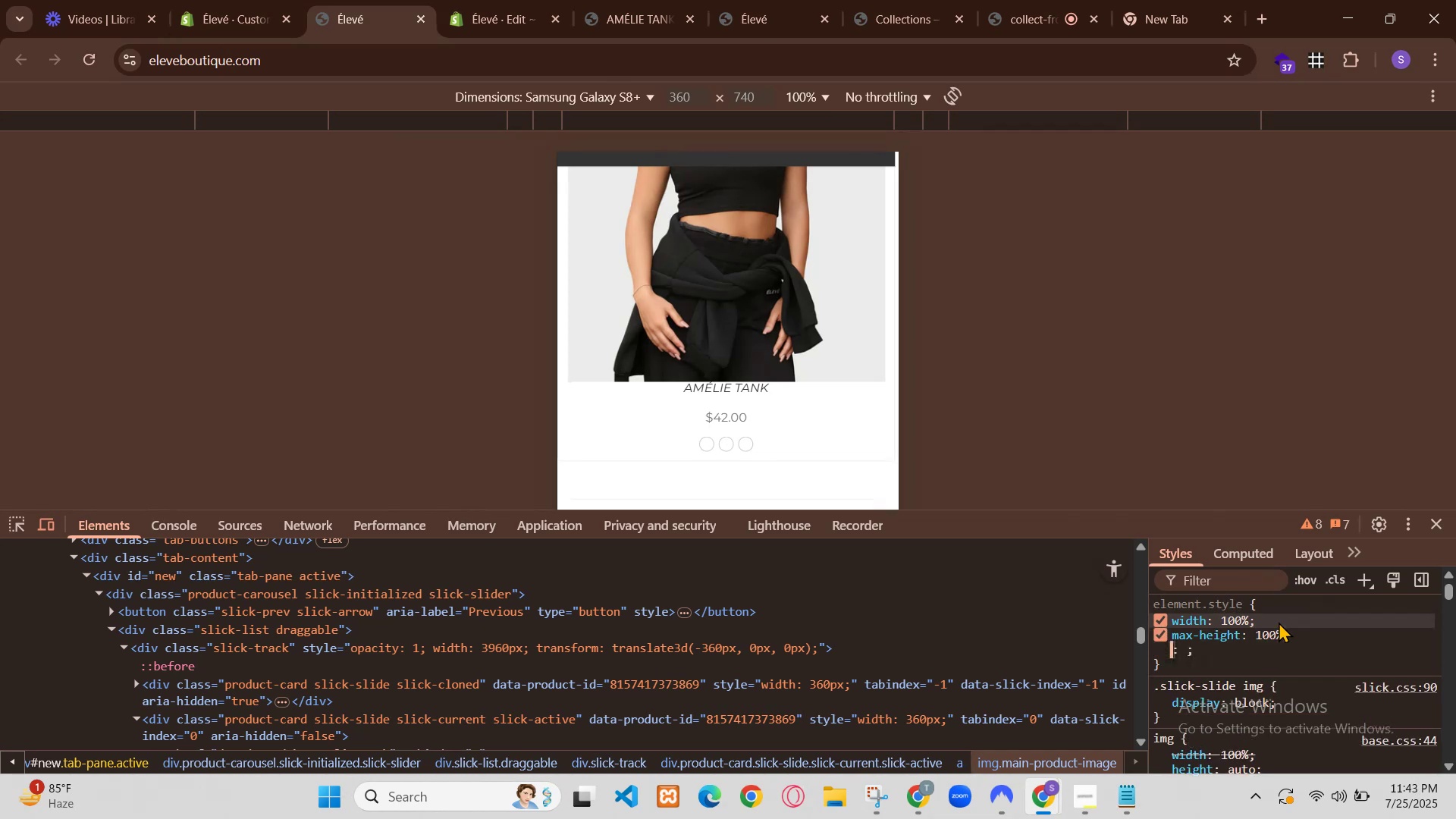 
key(Control+V)
 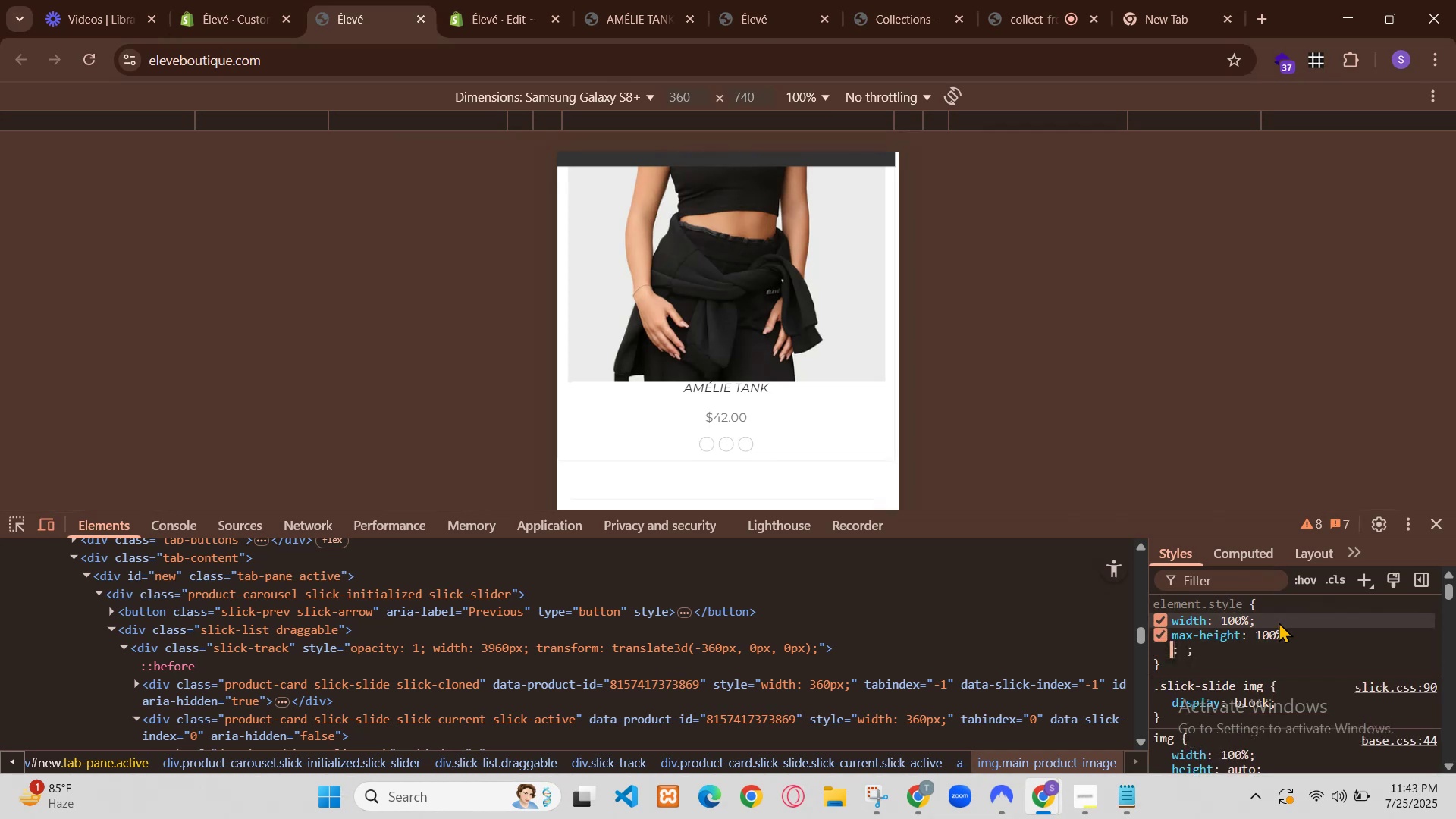 
scroll: coordinate [770, 675], scroll_direction: down, amount: 6.0
 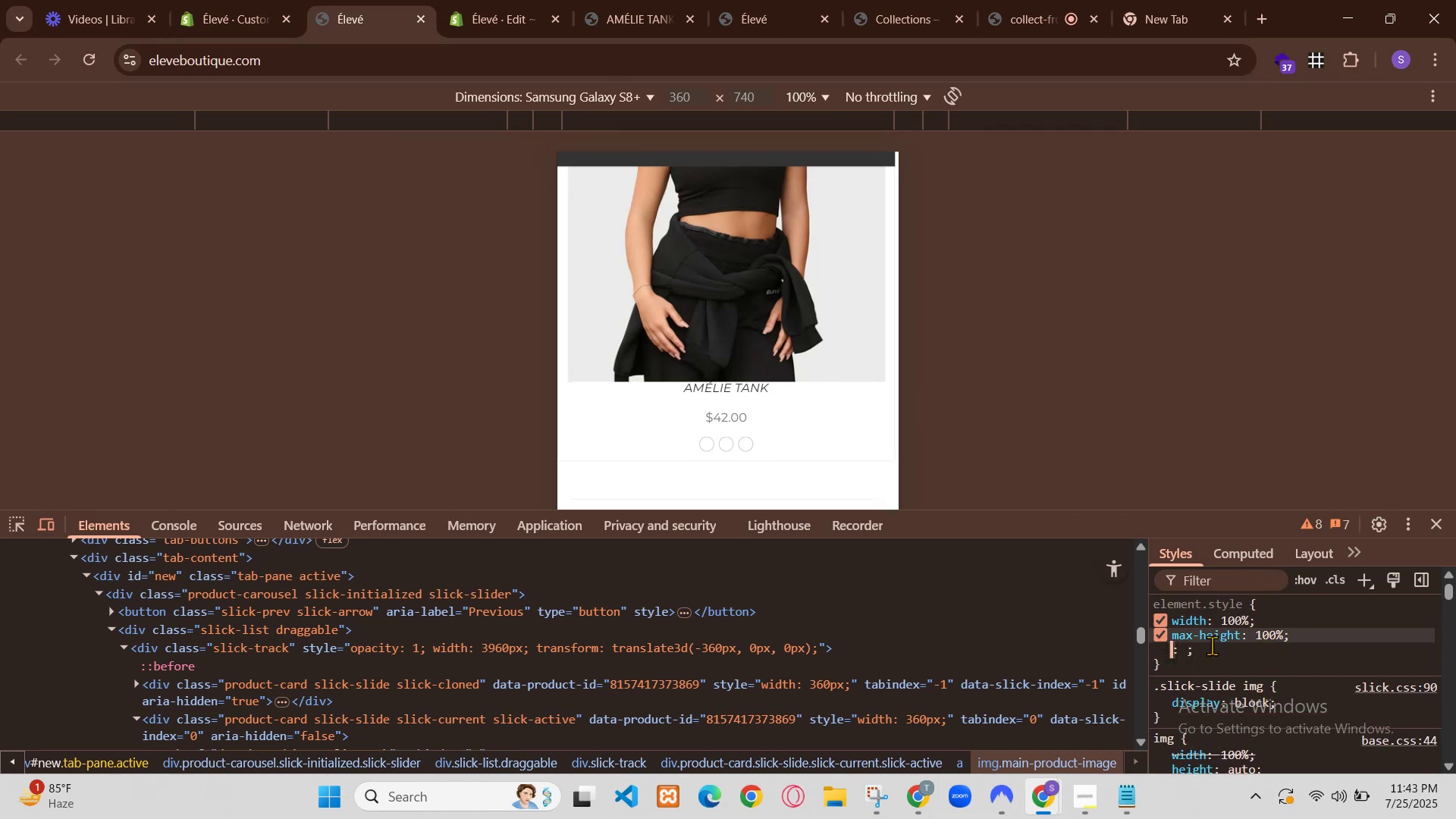 
type( yeh add kro)
 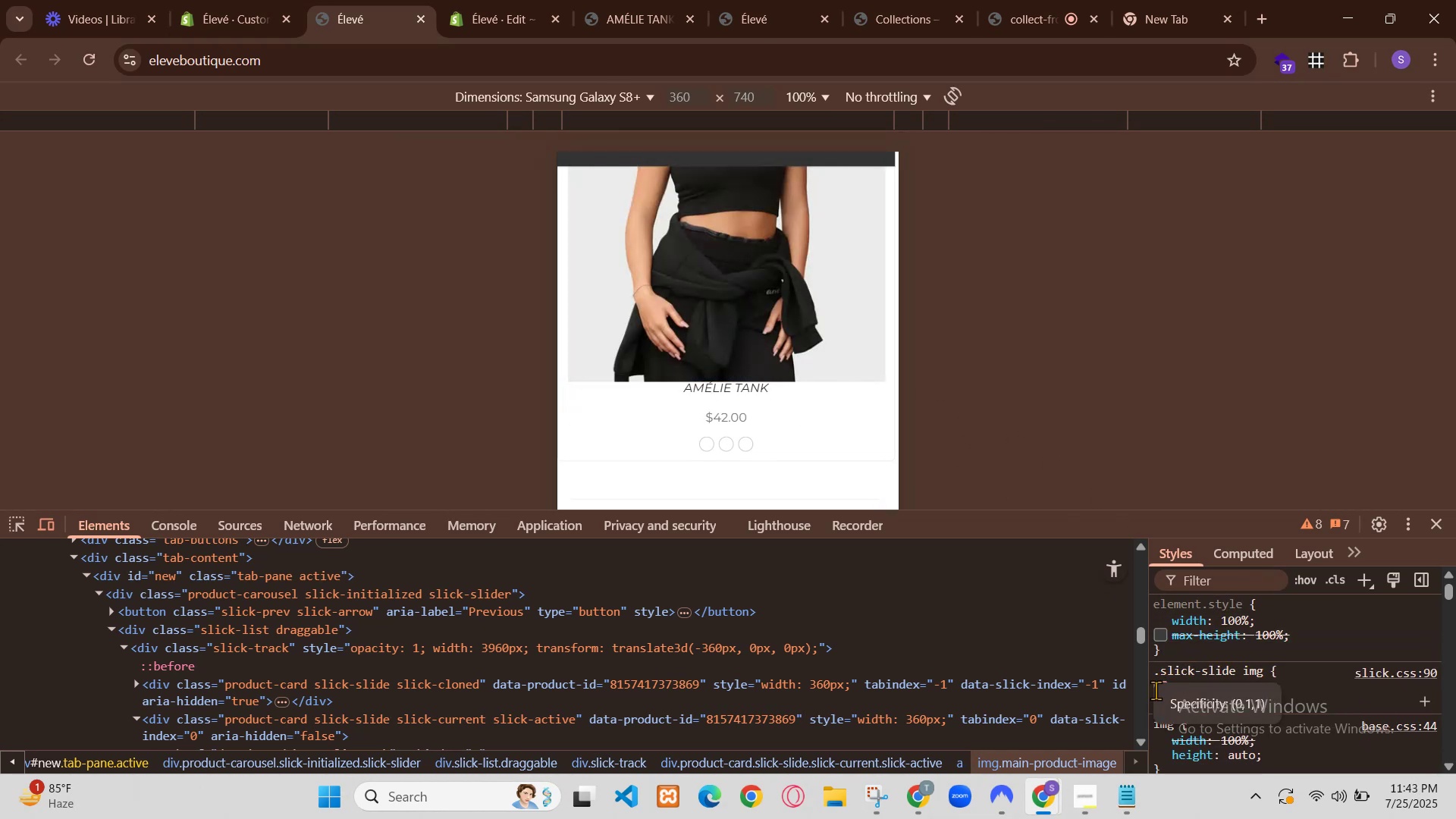 
key(Enter)
 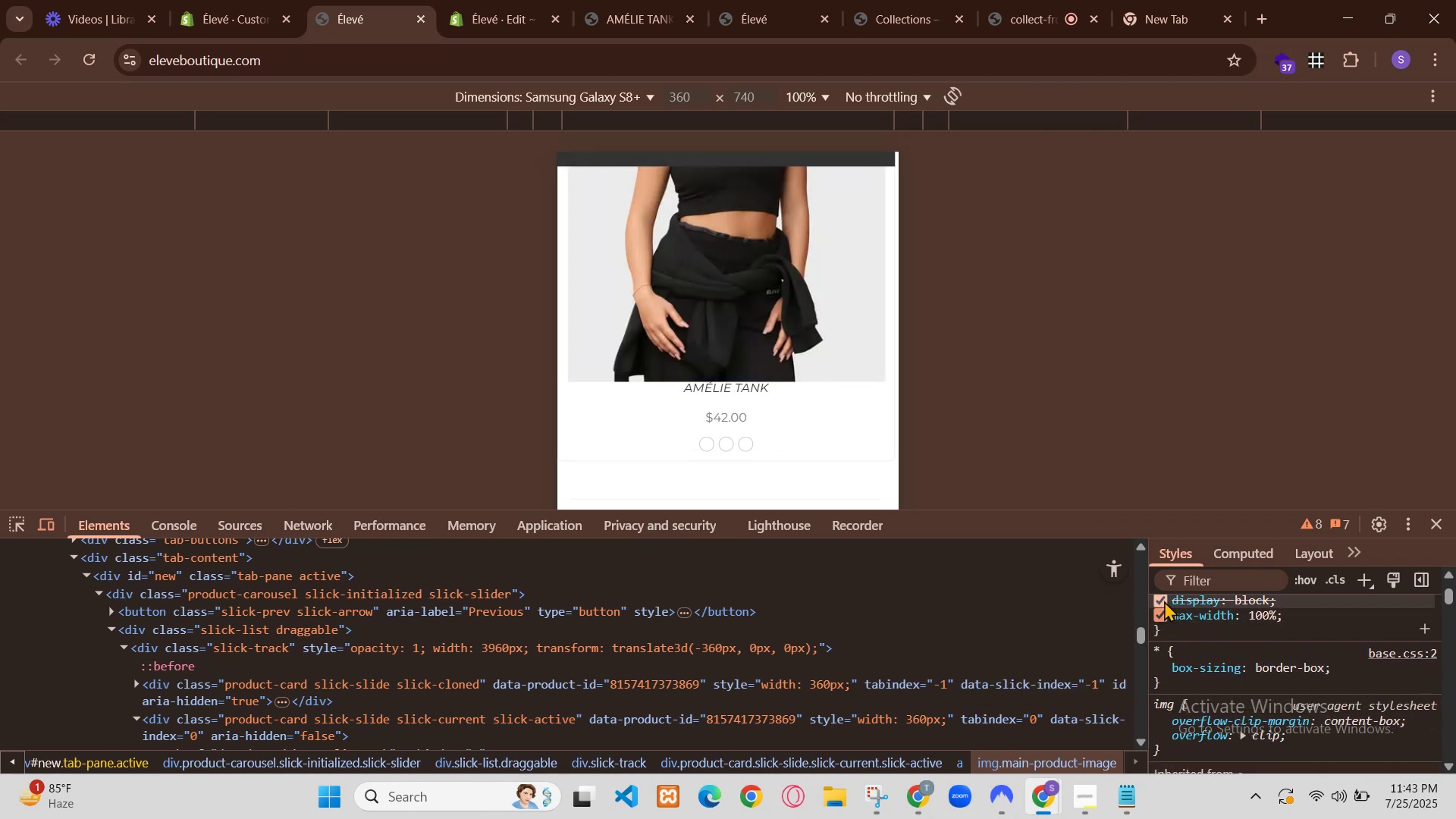 
wait(6.7)
 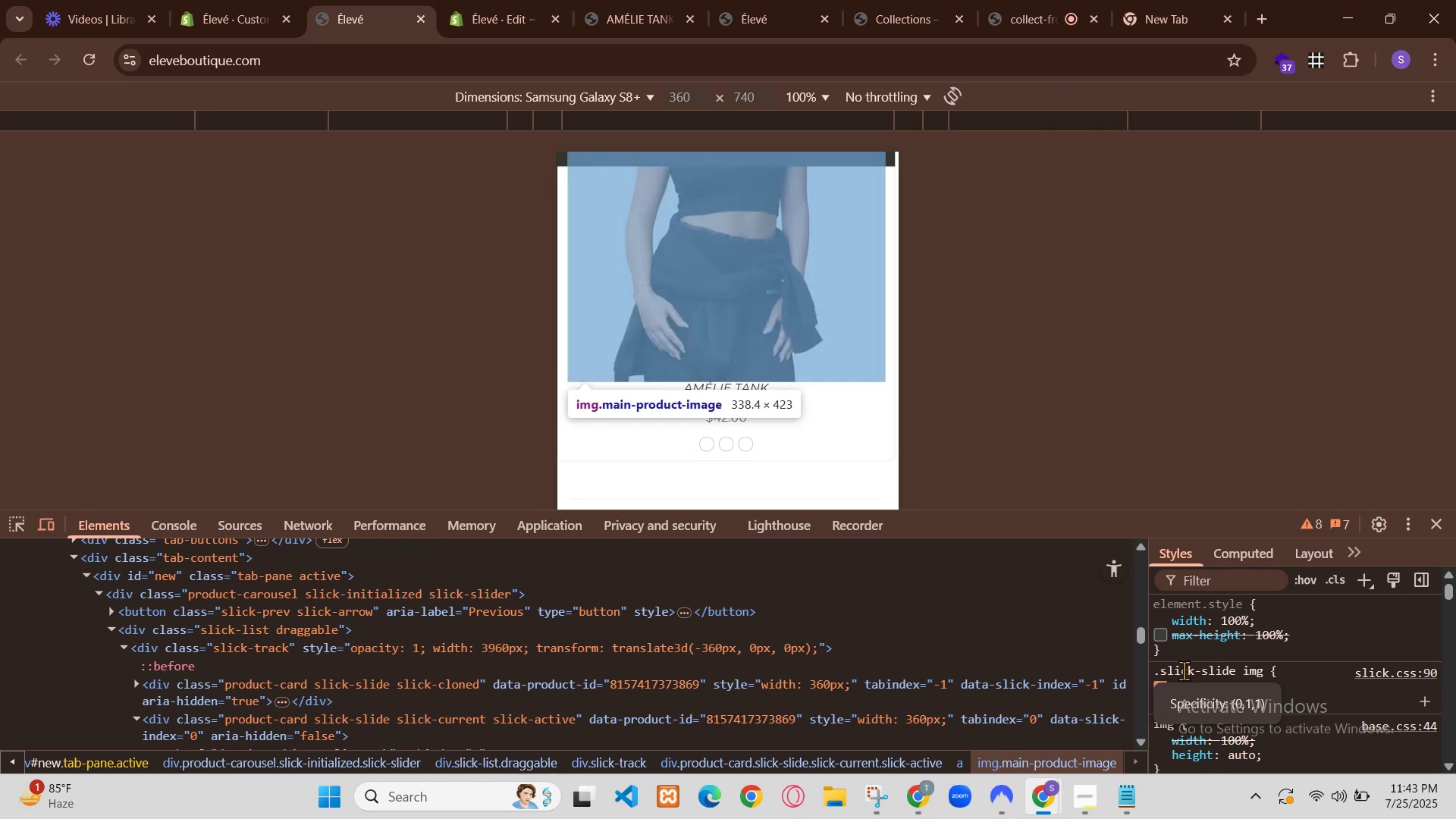 
scroll: coordinate [645, 449], scroll_direction: down, amount: 2.0
 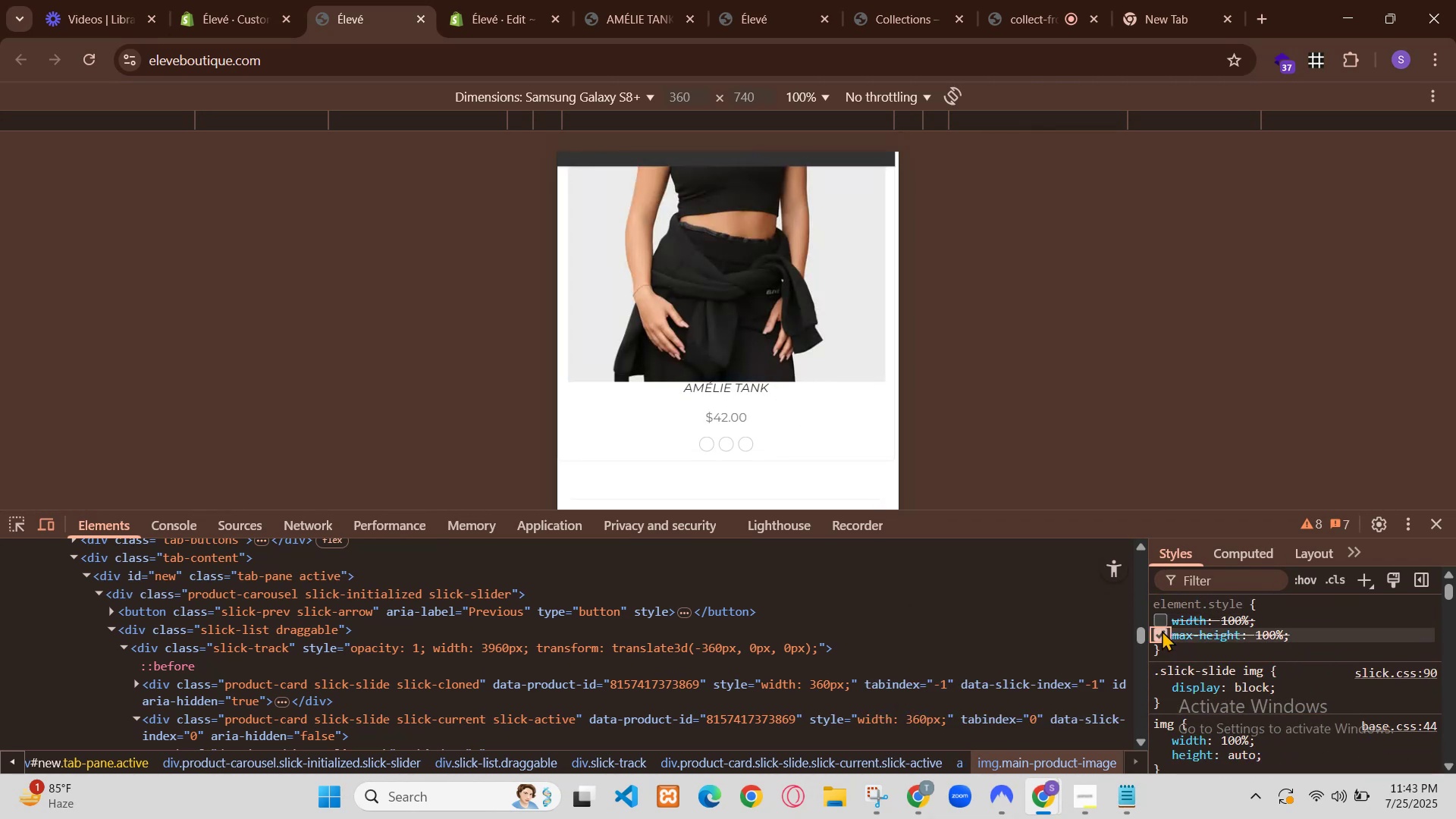 
scroll: coordinate [708, 625], scroll_direction: none, amount: 0.0
 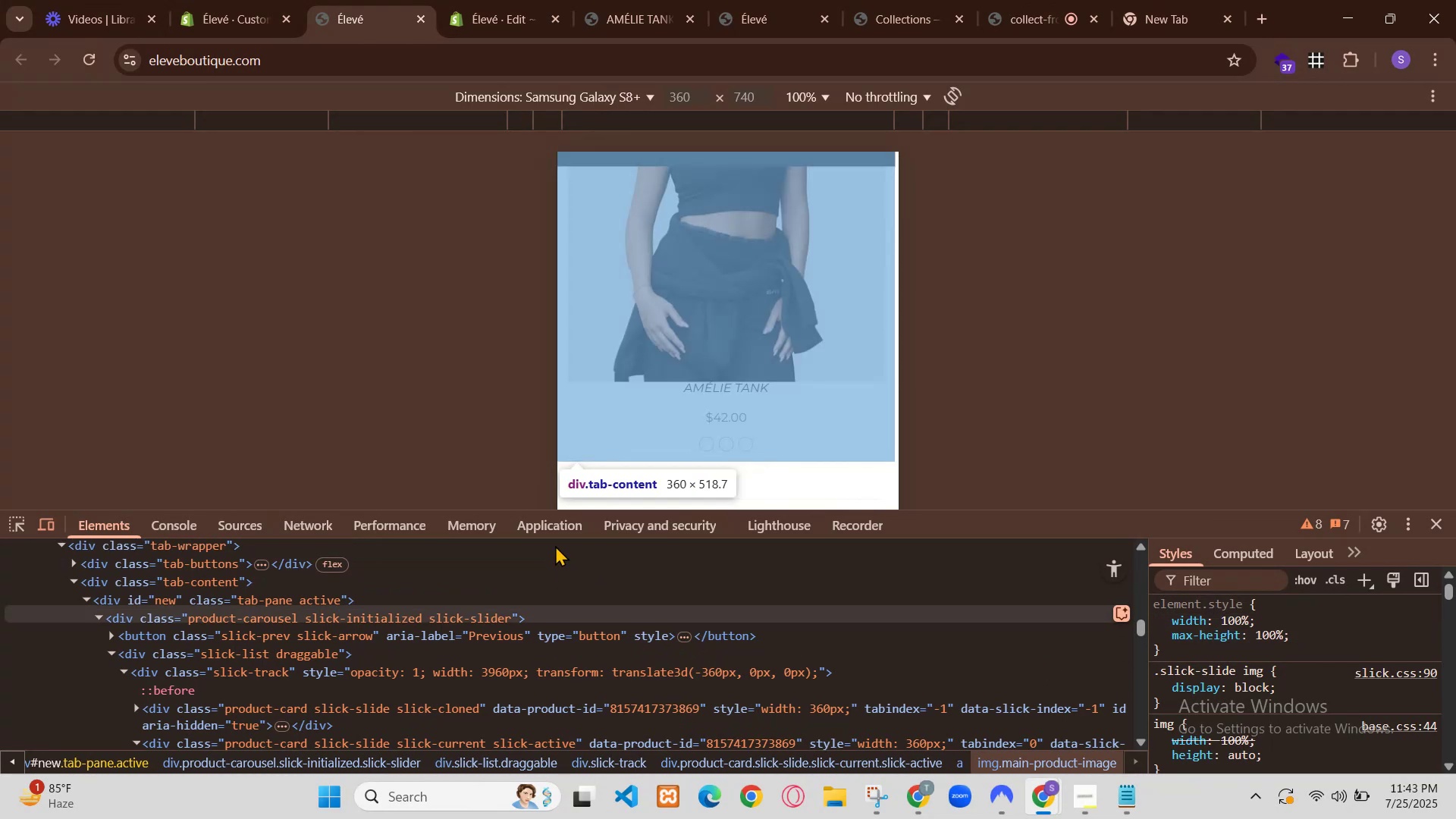 
type(mobile sreeb)
key(Backspace)
type(n m c)
key(Backspace)
type(product card ko chota krne k leye u)
key(Backspace)
type(yeh use kro)
 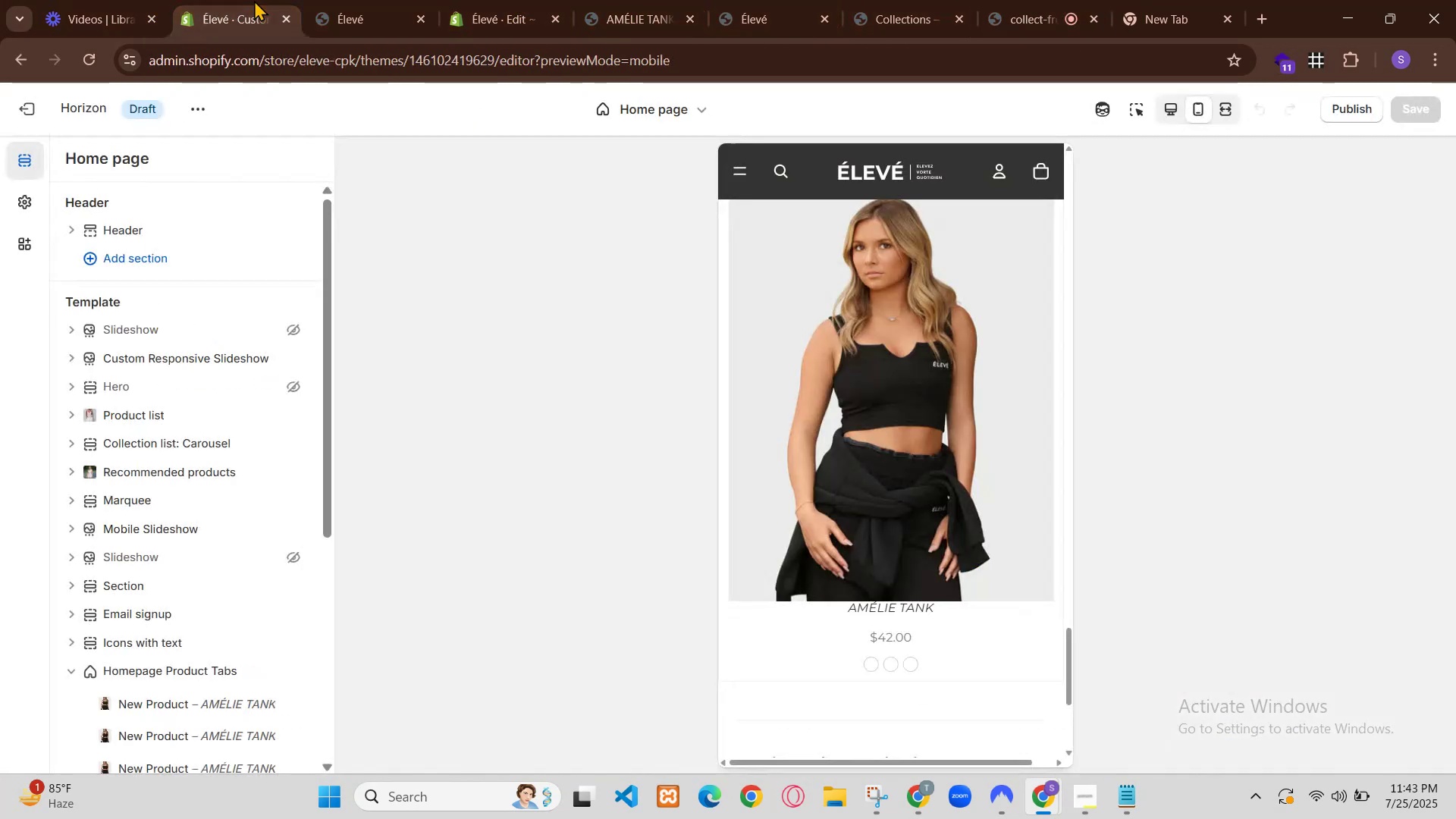 
key(Enter)
 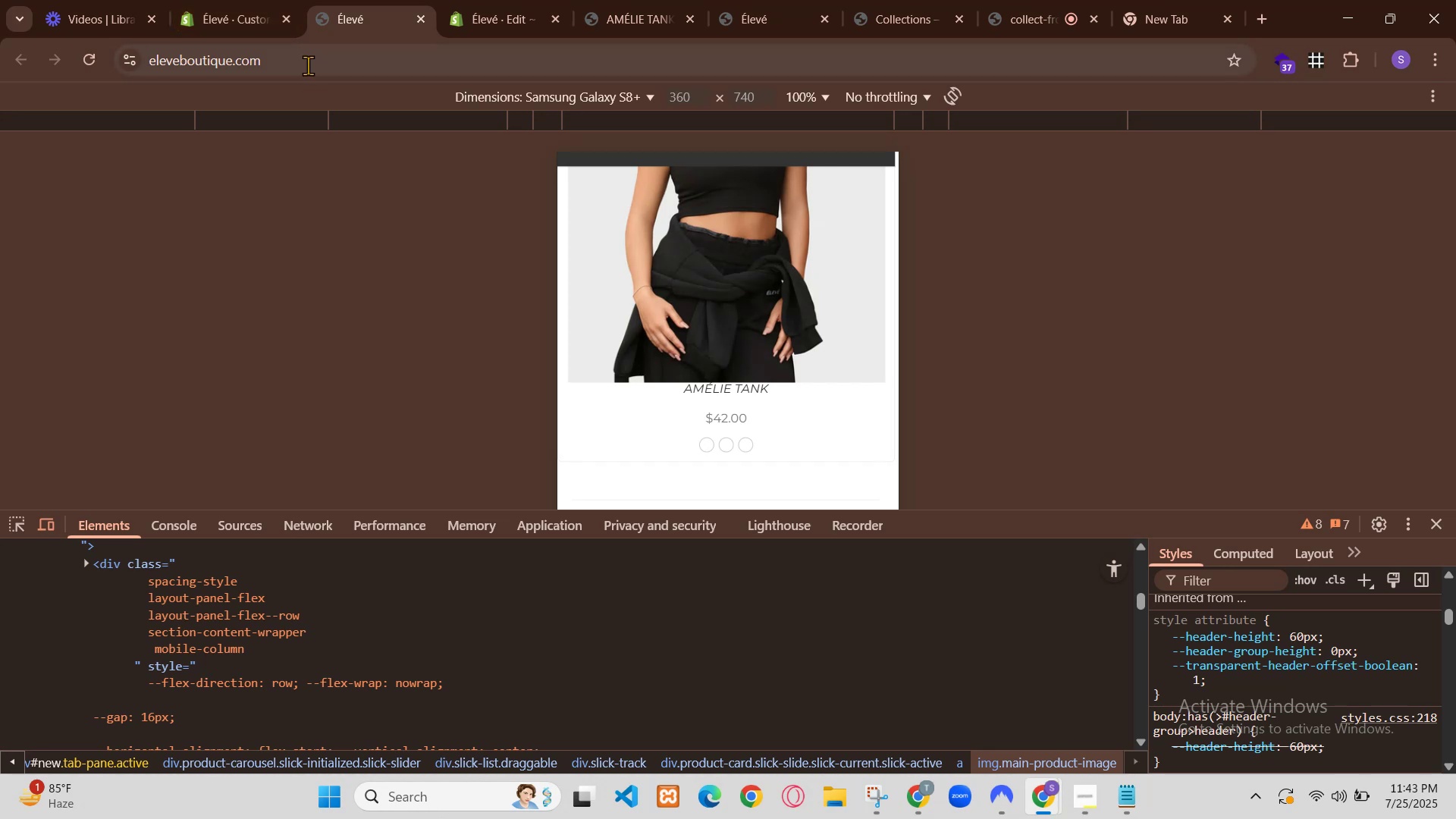 
scroll: coordinate [740, 406], scroll_direction: down, amount: 2.0
 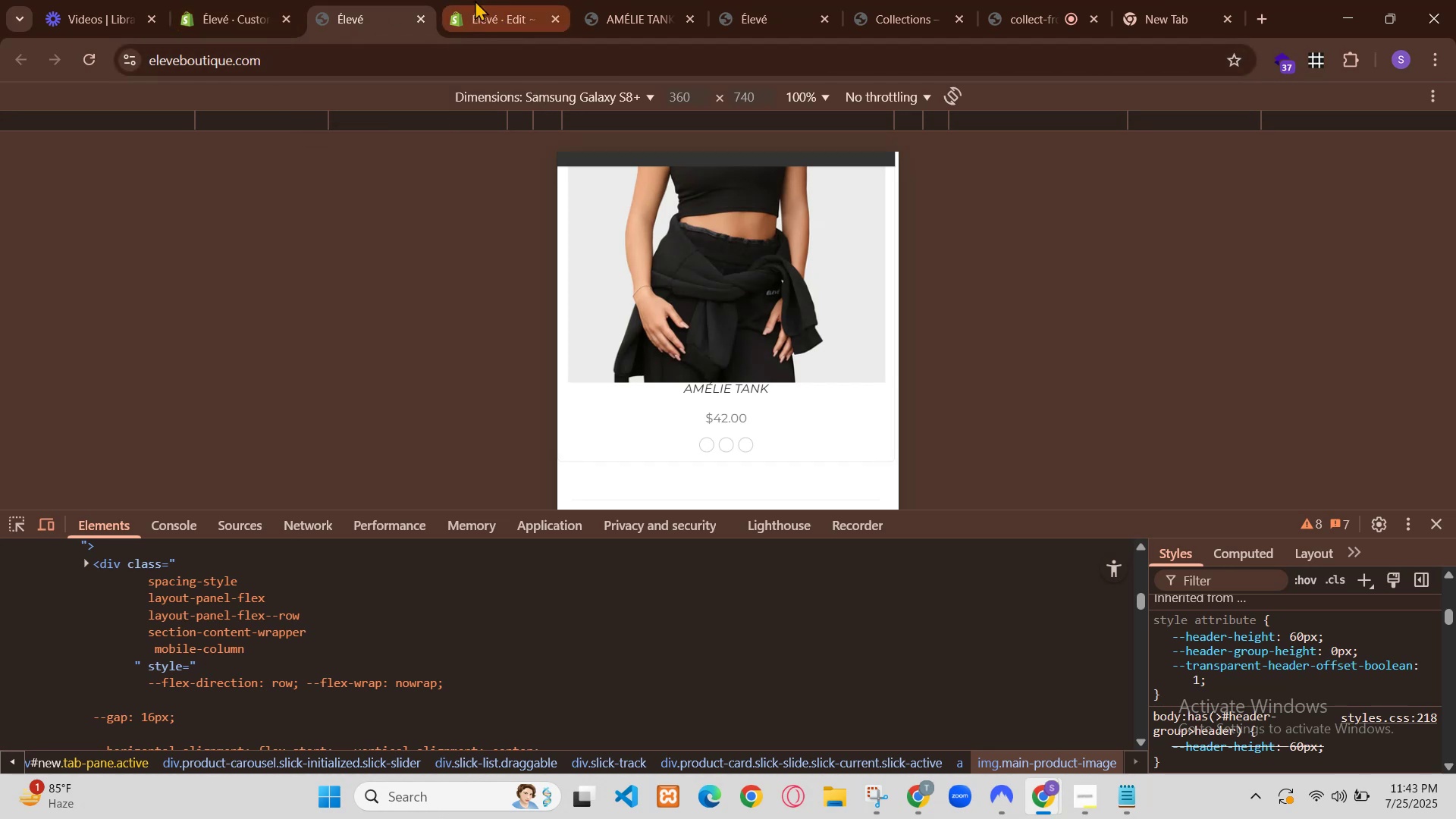 
left_click([1013, 158])
 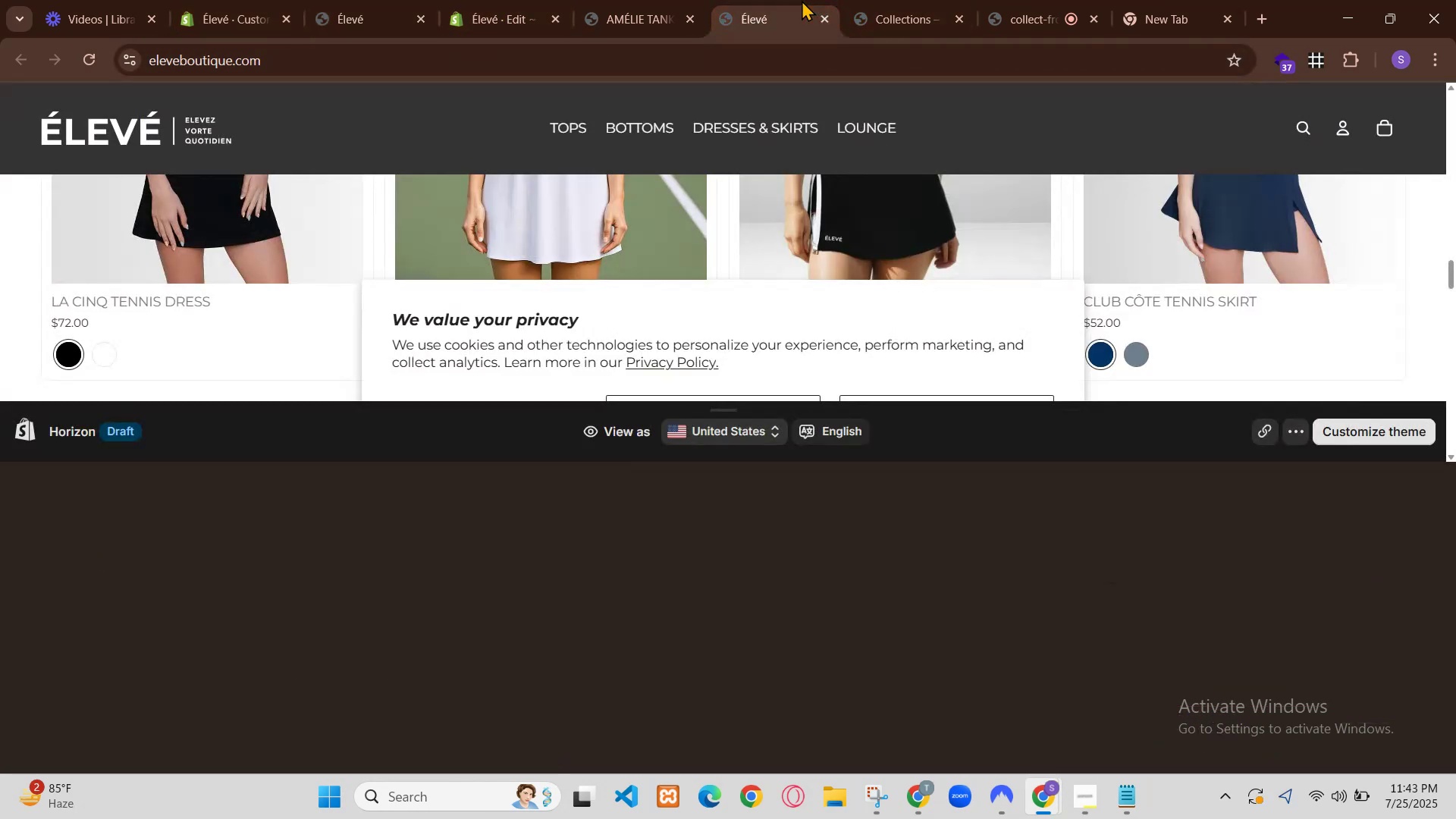 
left_click([1034, 791])
 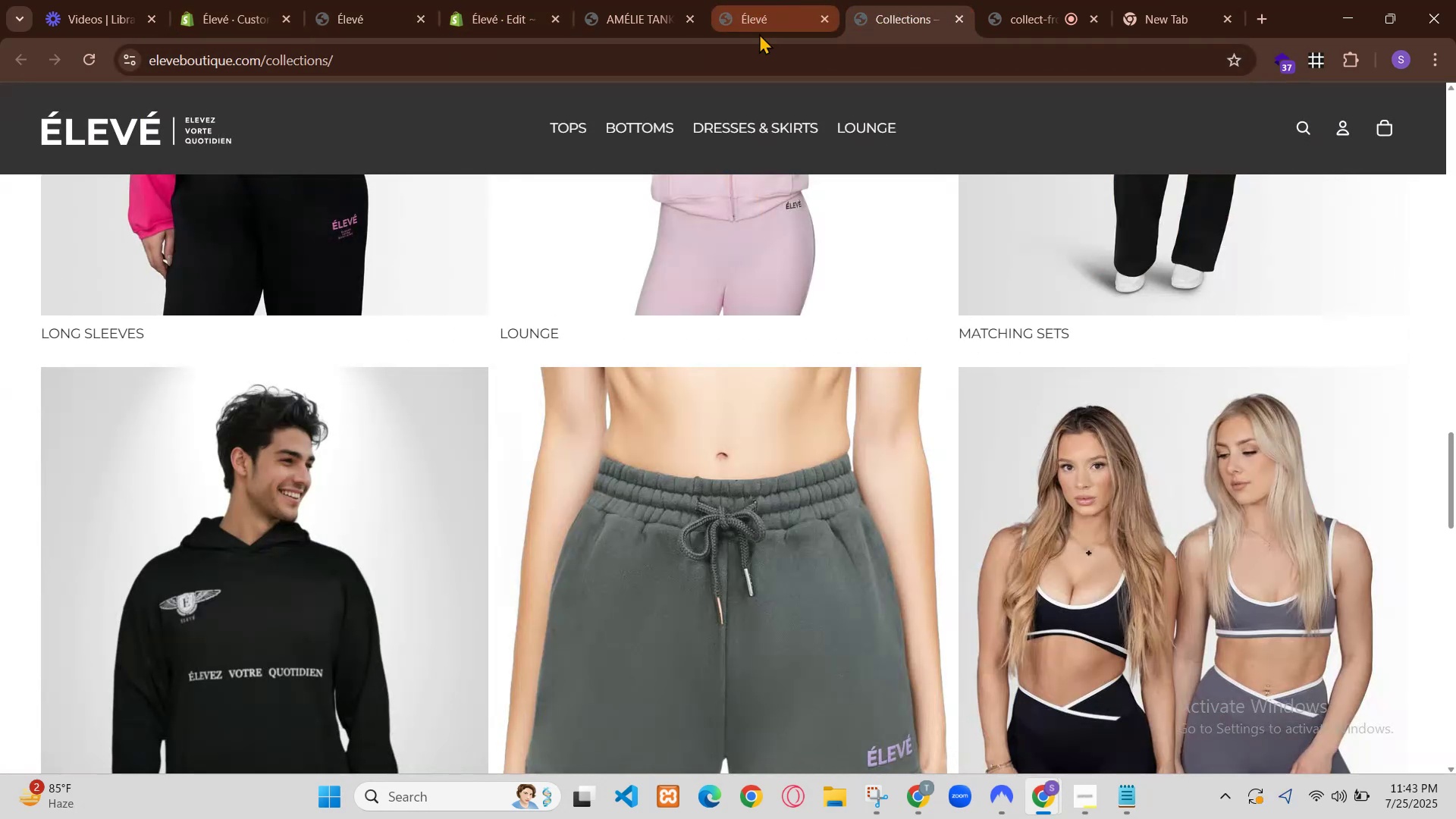 
left_click([1042, 805])
 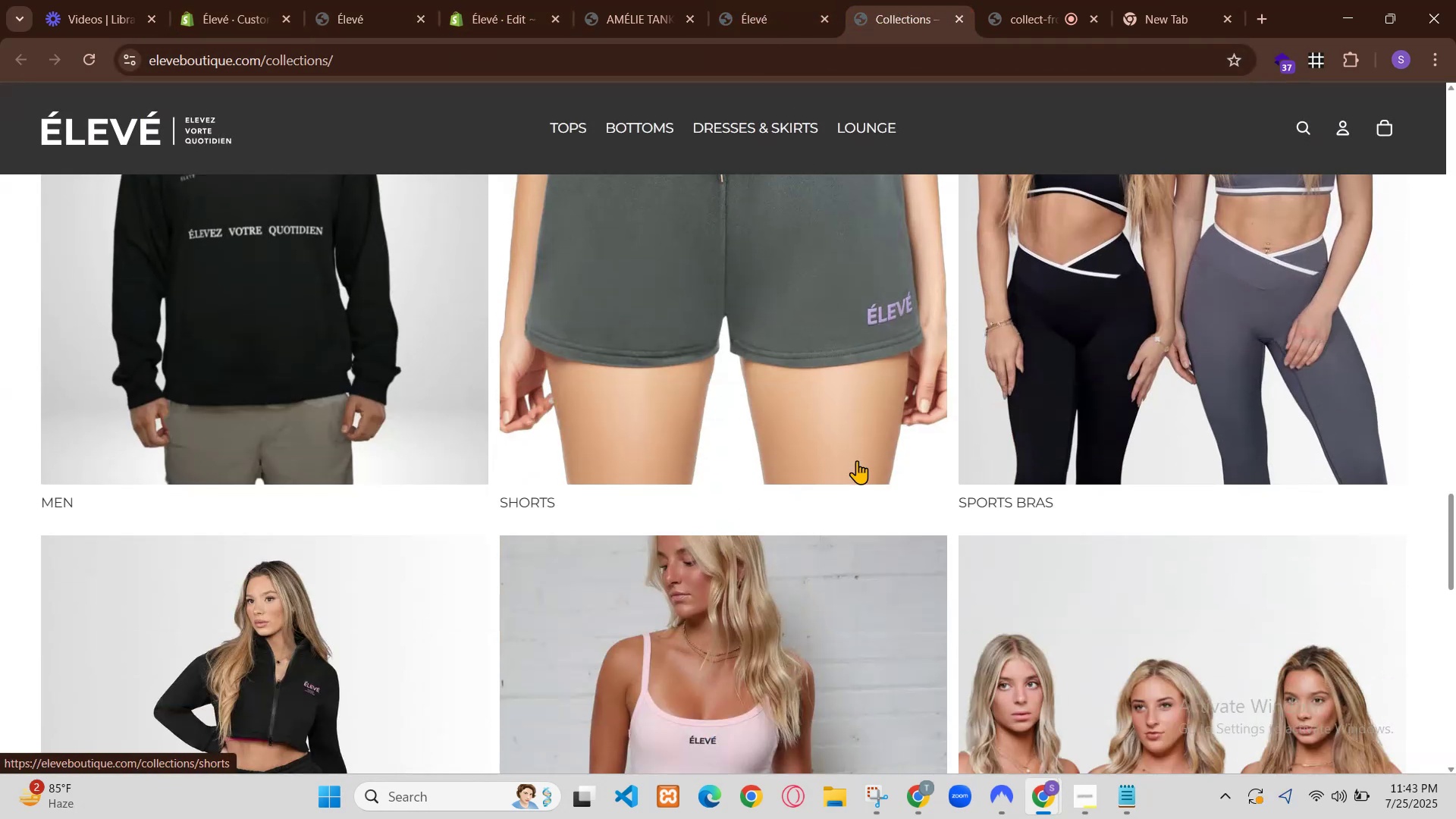 
left_click([983, 727])
 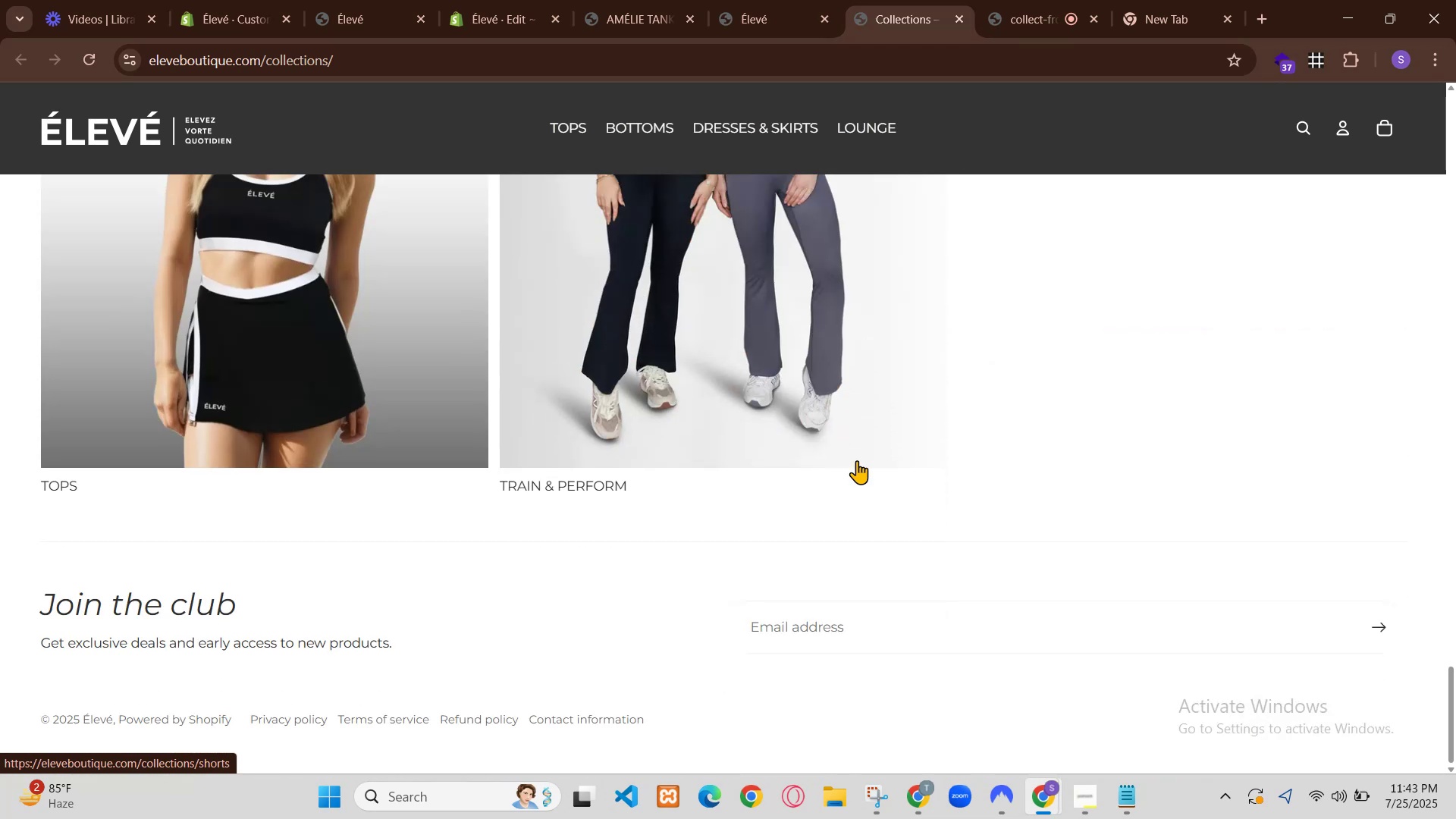 
left_click([522, 0])
 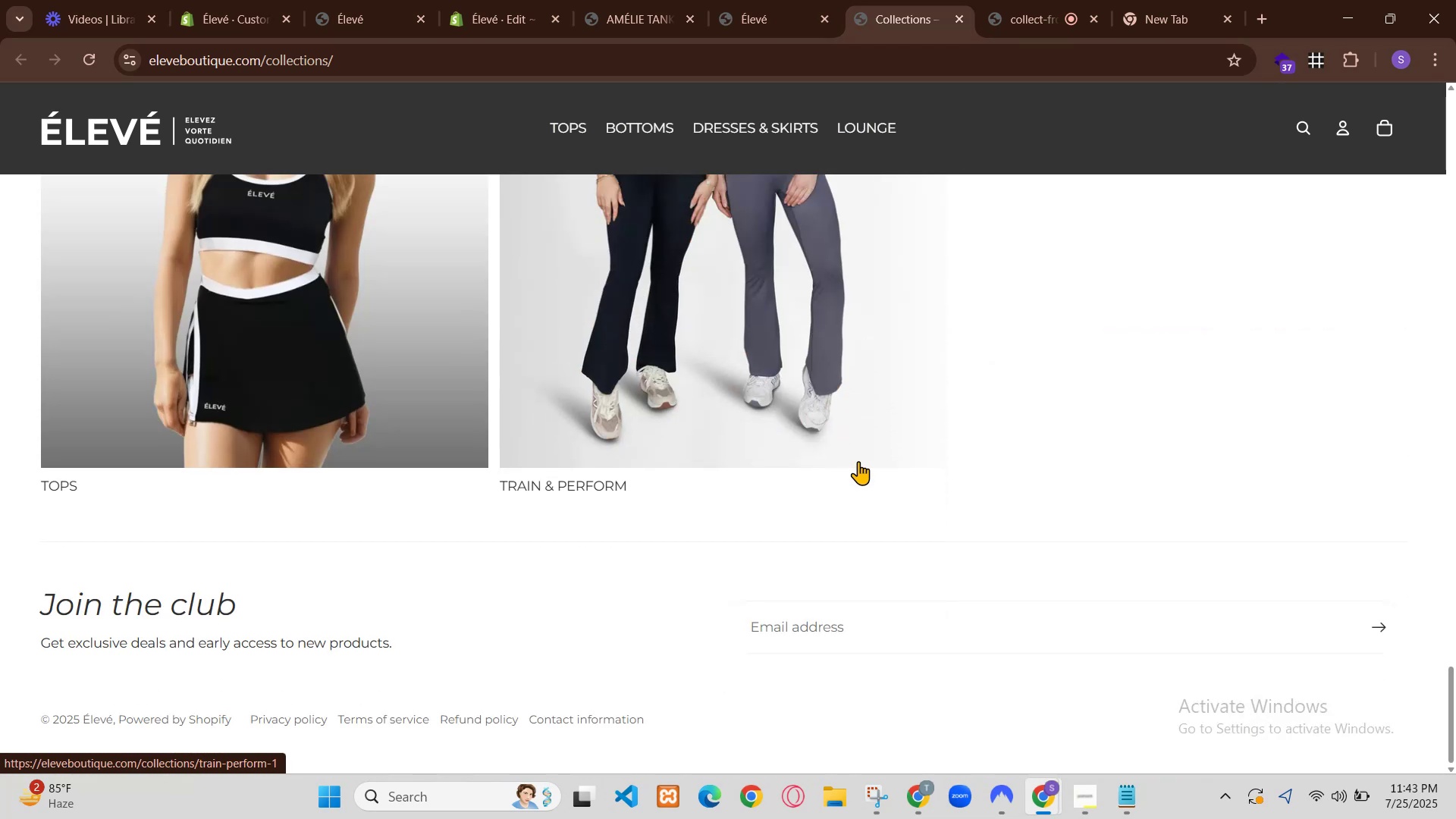 
left_click([607, 0])
 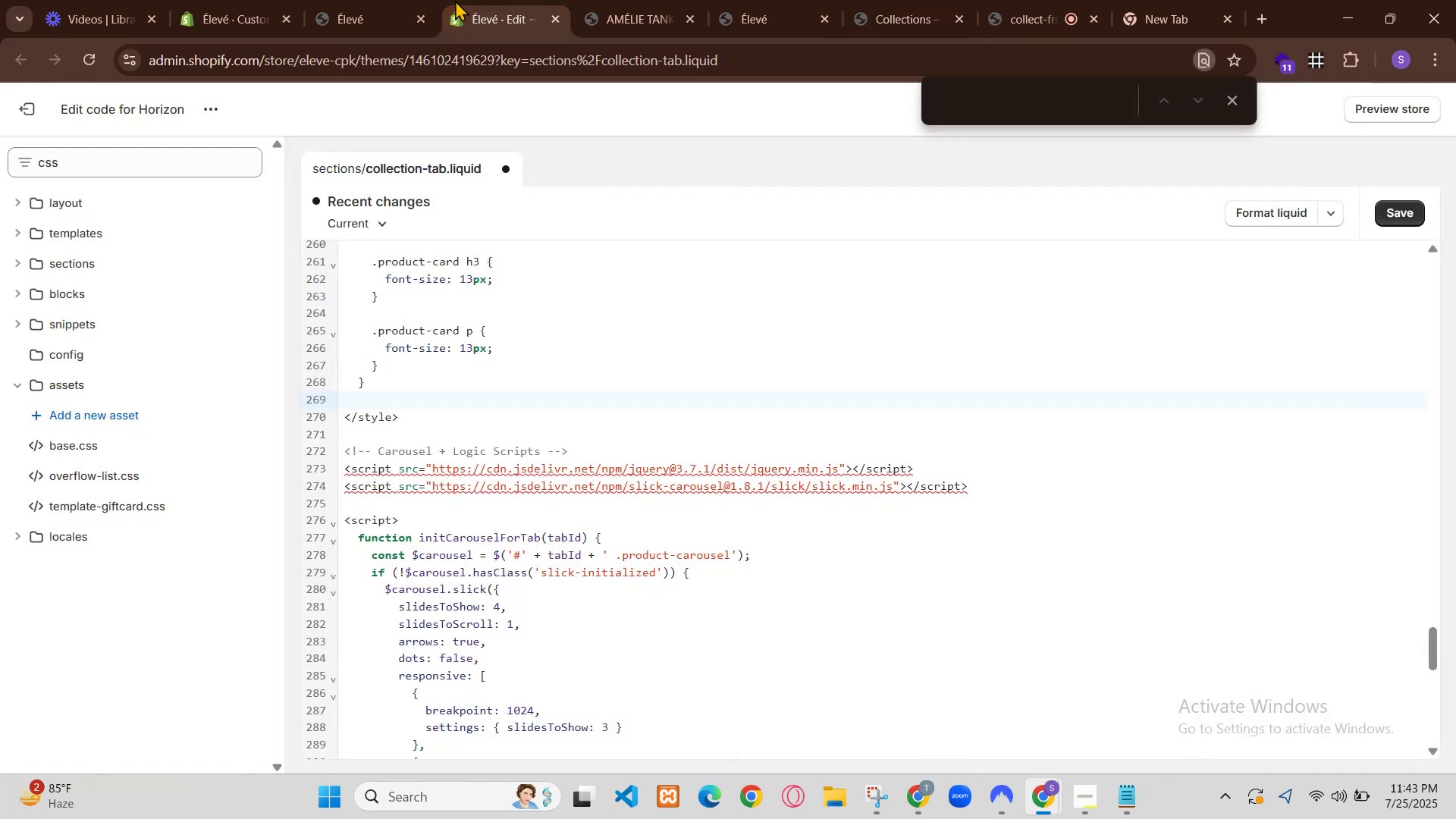 
scroll: coordinate [488, 460], scroll_direction: down, amount: 1.0
 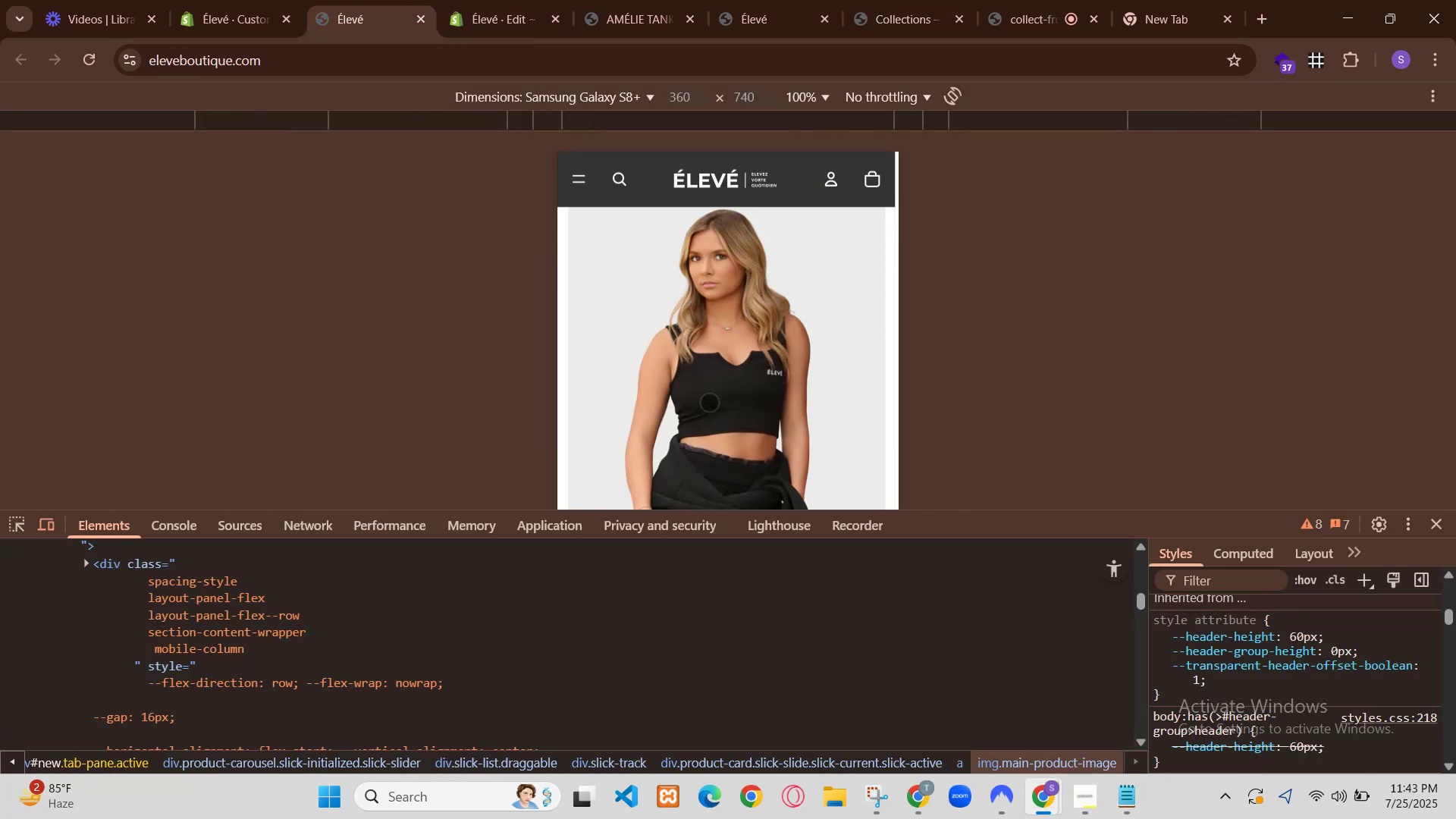 
left_click([649, 163])
 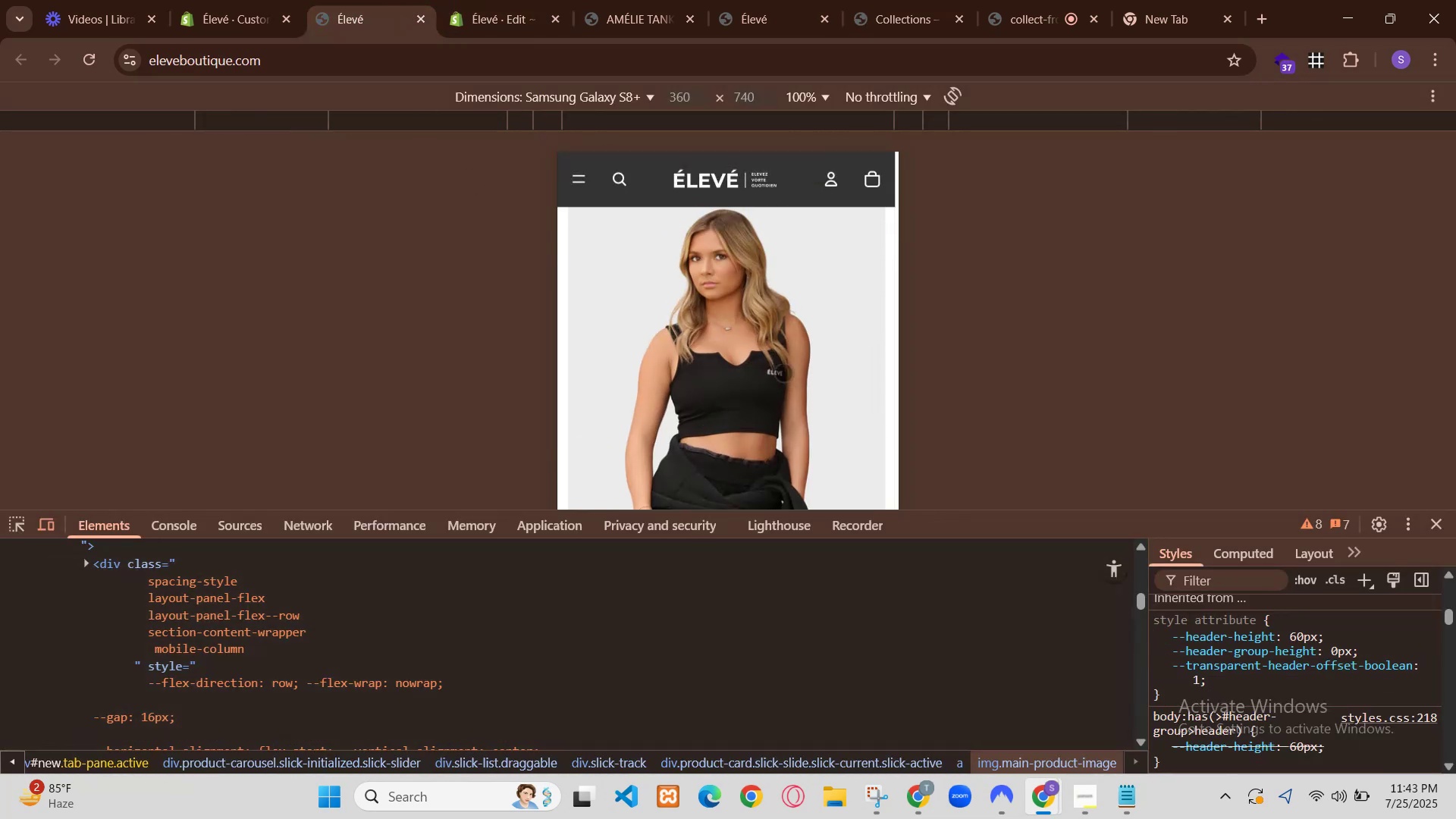 
scroll: coordinate [488, 589], scroll_direction: down, amount: 4.0
 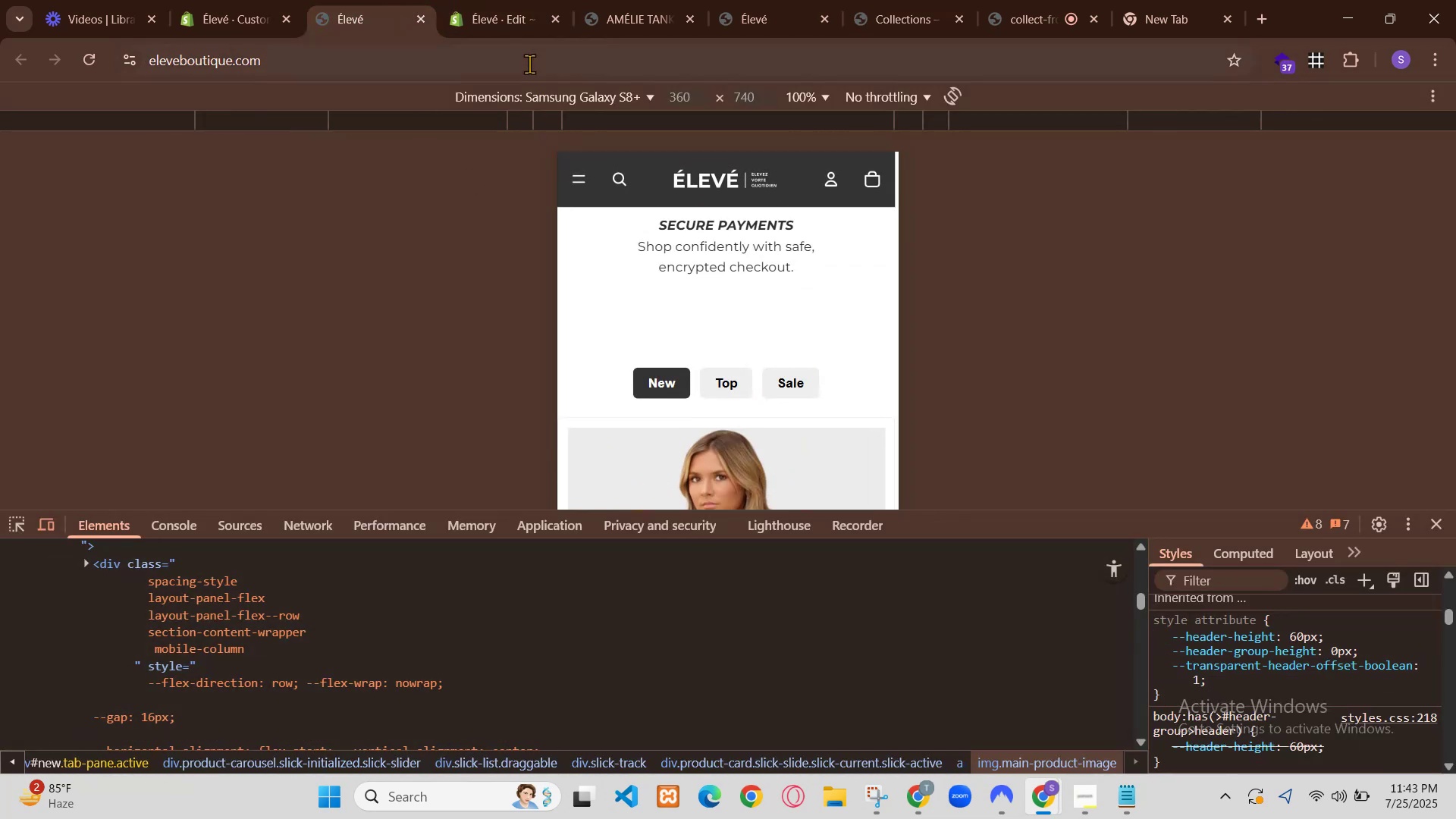 
left_click([455, 406])
 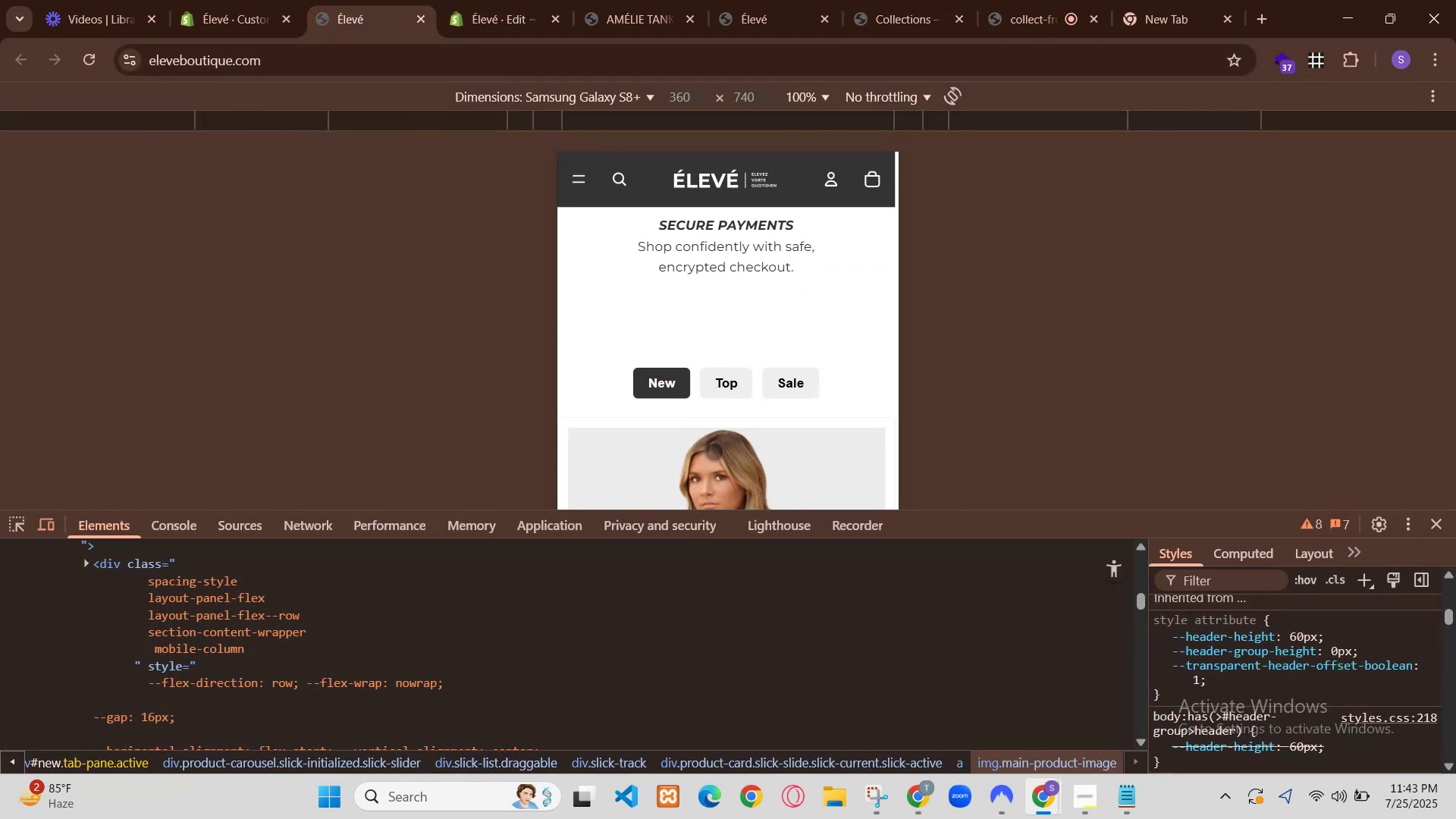 
key(Control+V)
 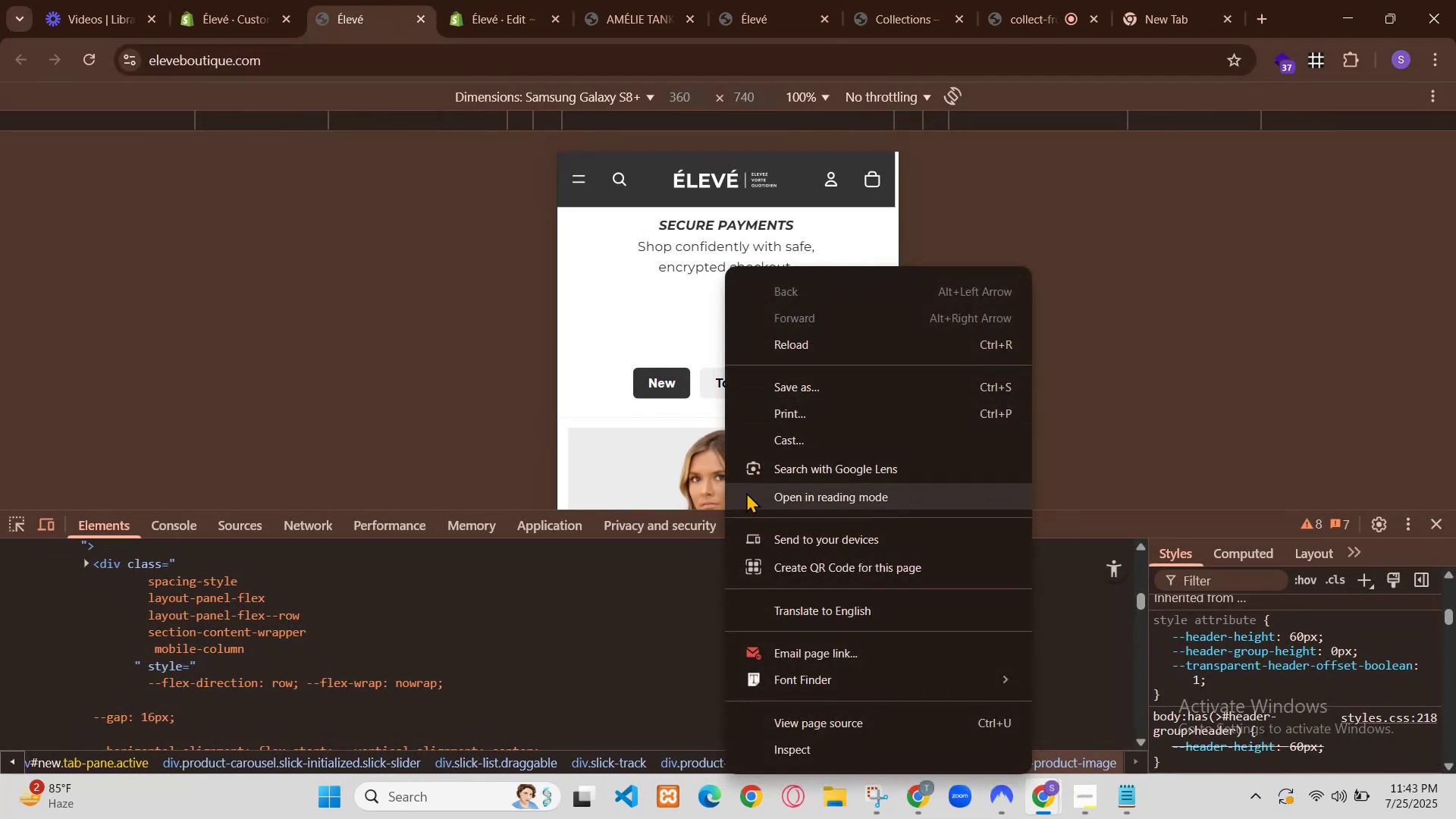 
hold_key(key=ControlLeft, duration=0.73)
 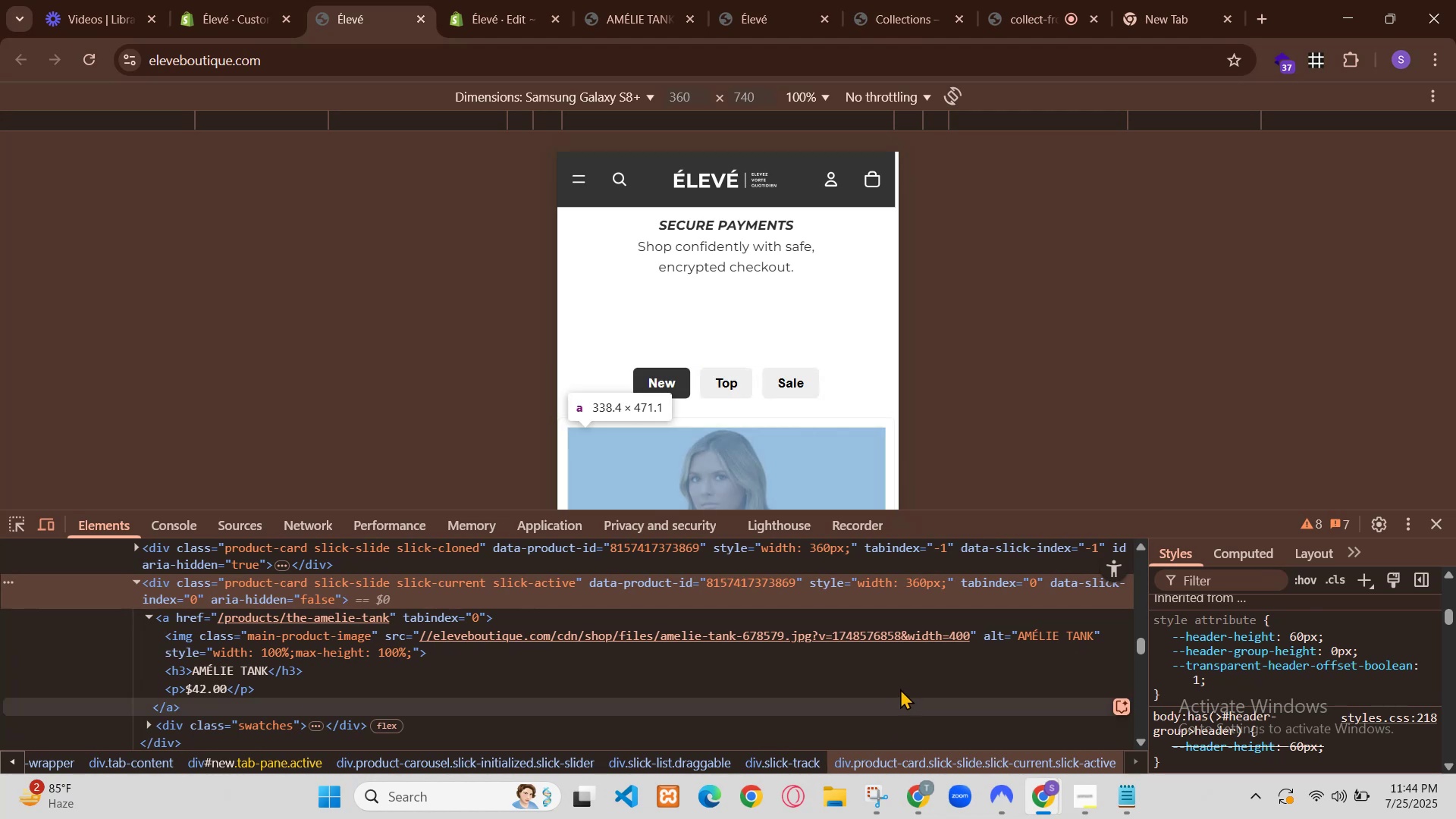 
hold_key(key=S, duration=0.33)
 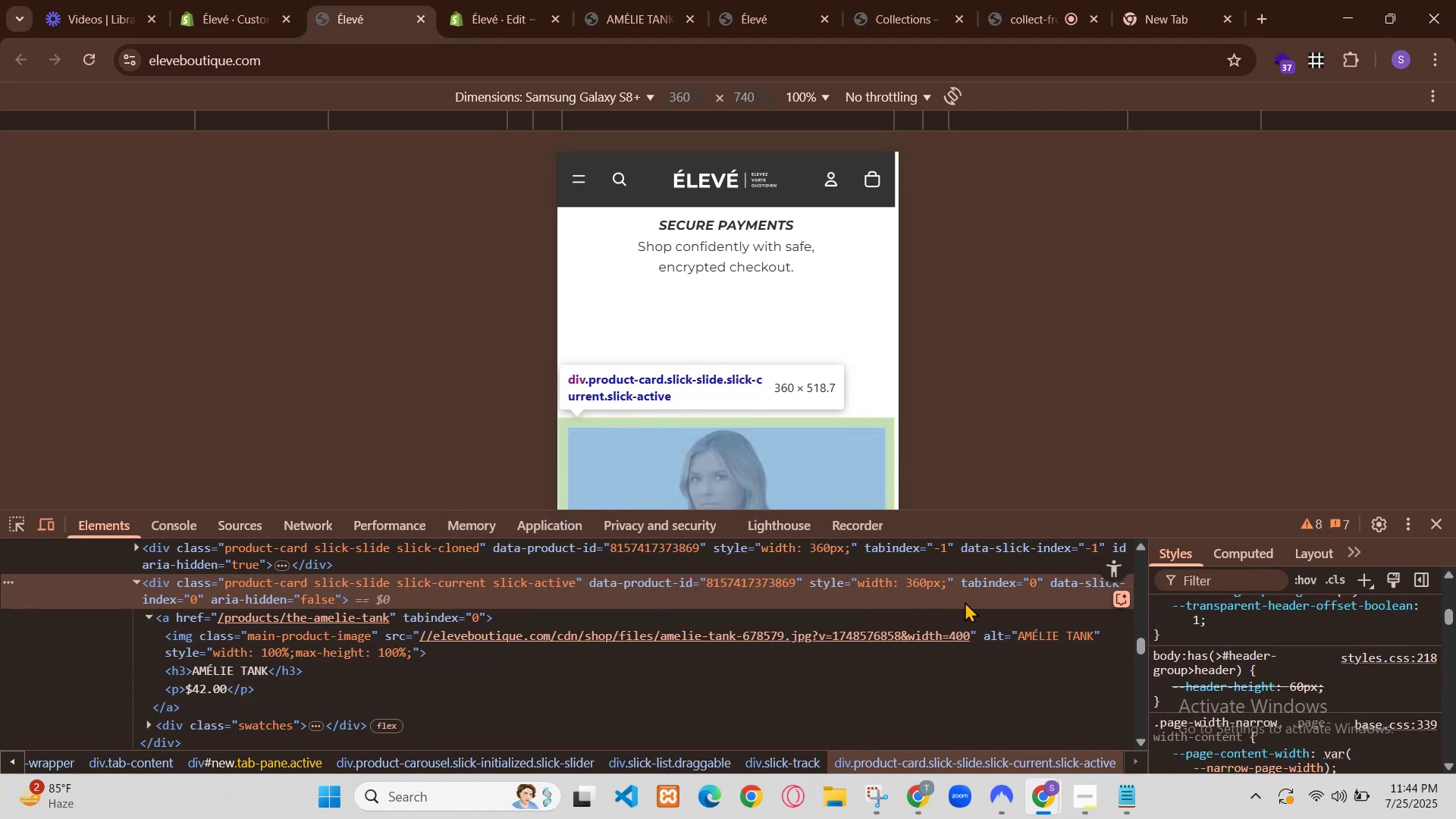 
left_click([231, 0])
 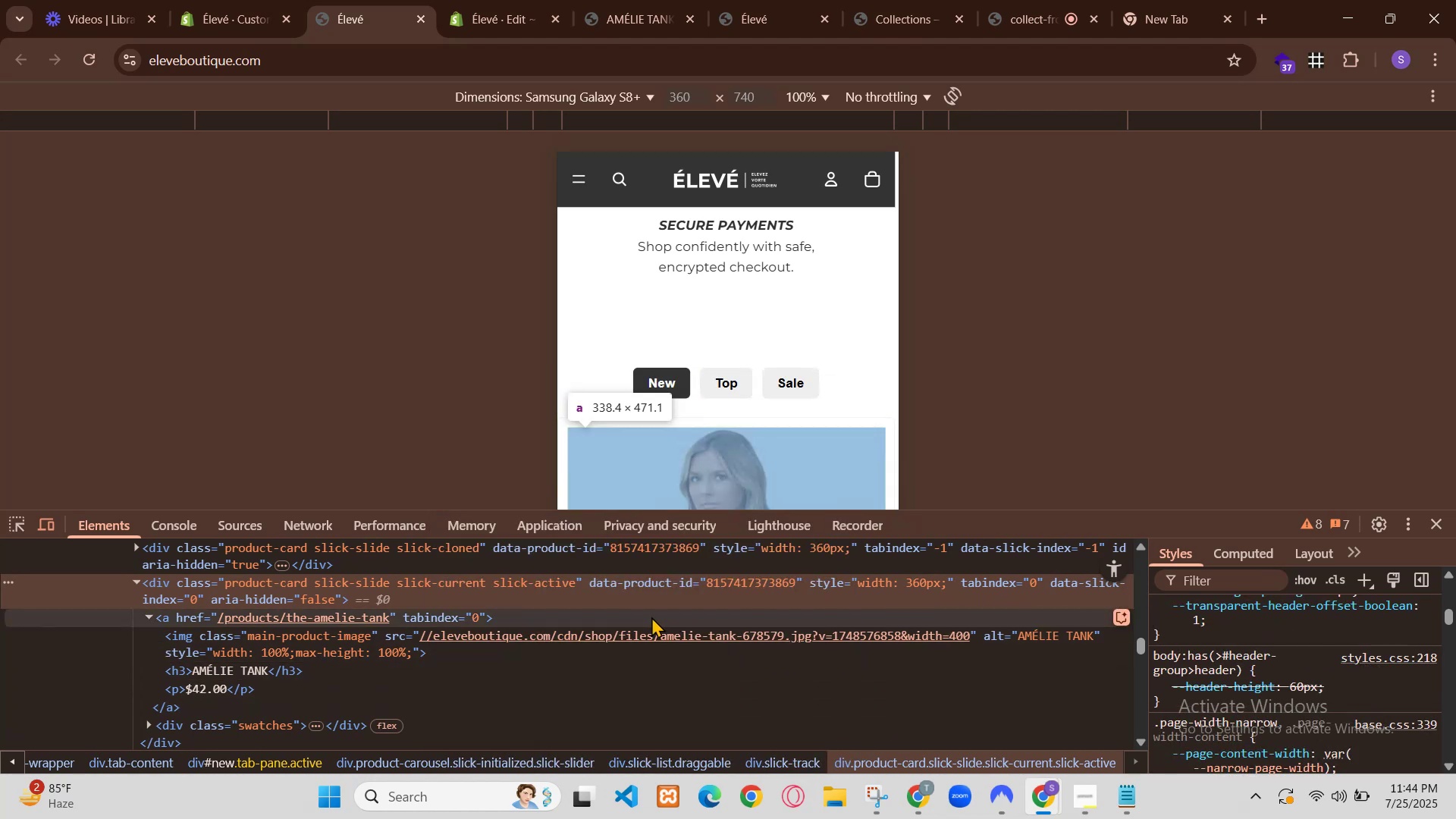 
key(Control+R)
 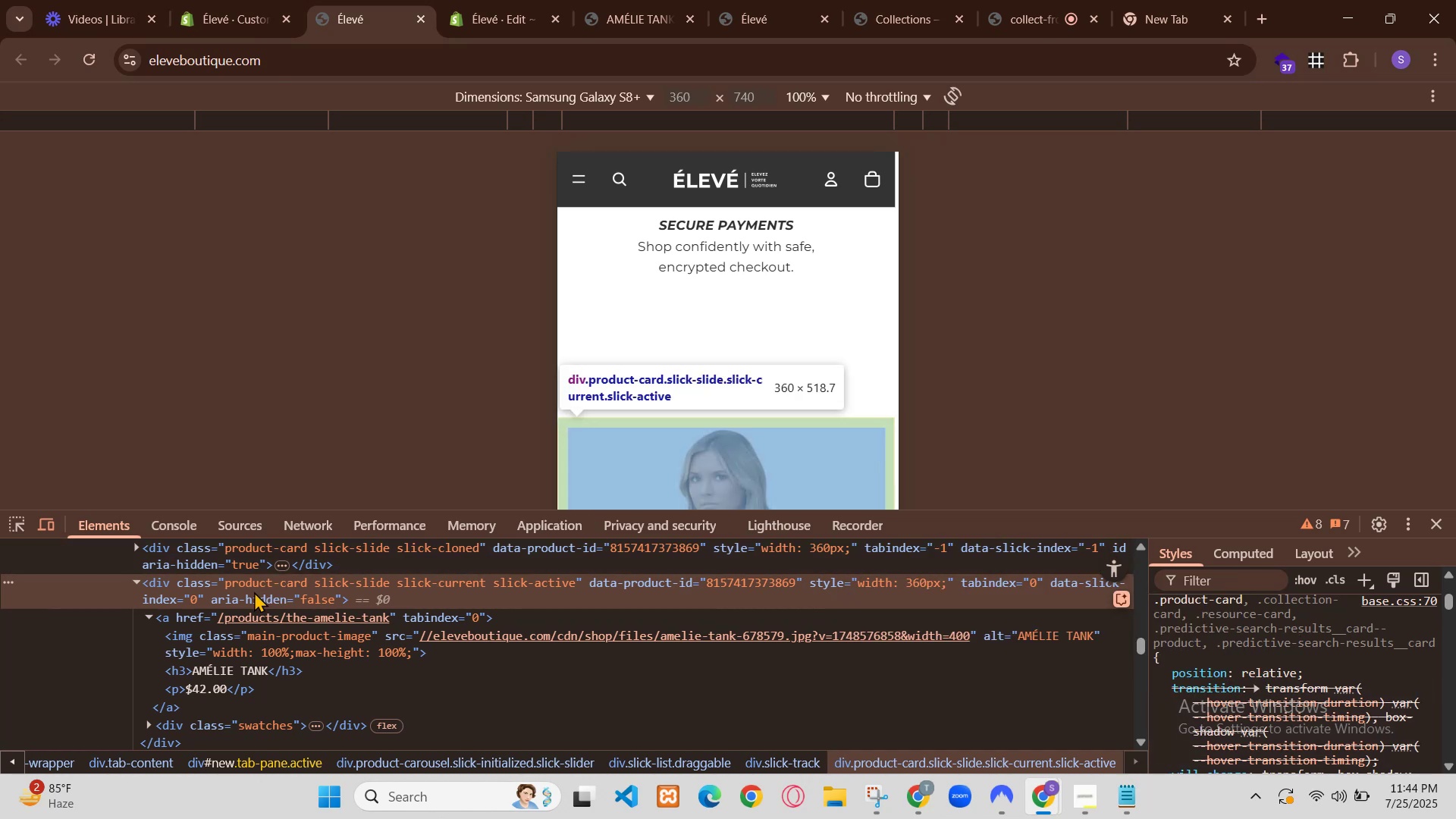 
wait(12.45)
 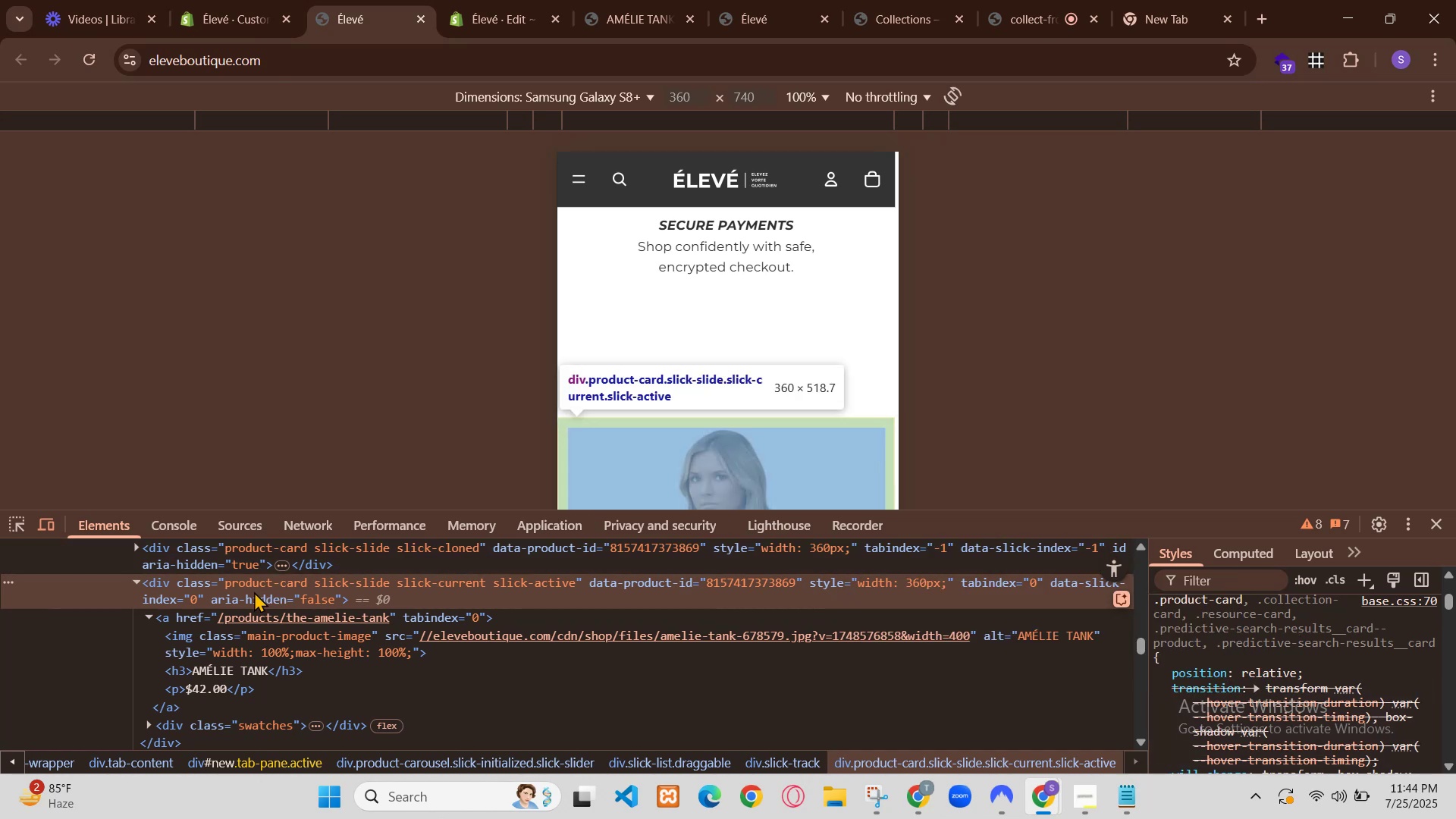 
scroll: coordinate [885, 469], scroll_direction: down, amount: 11.0
 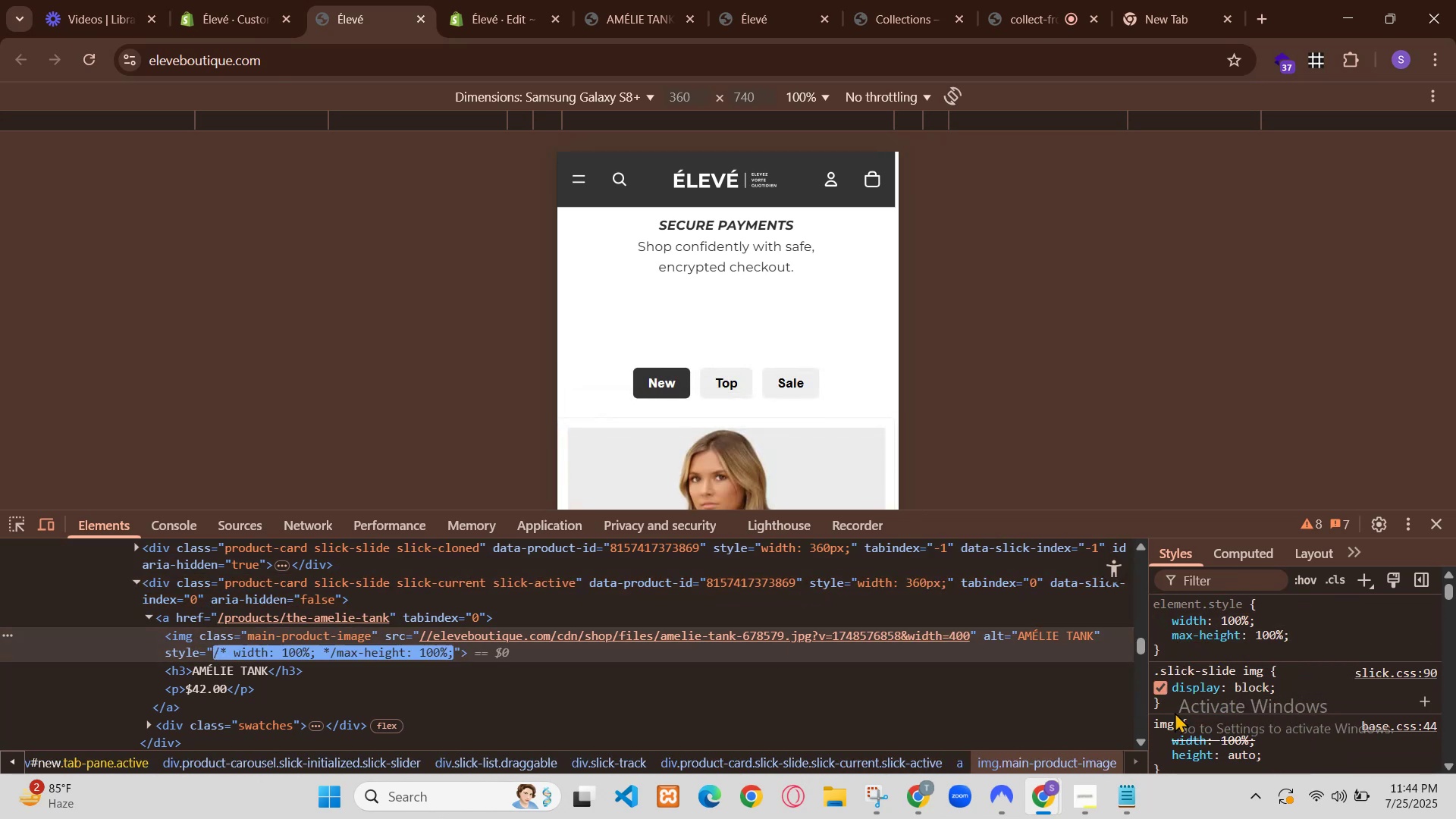 
left_click([1225, 111])
 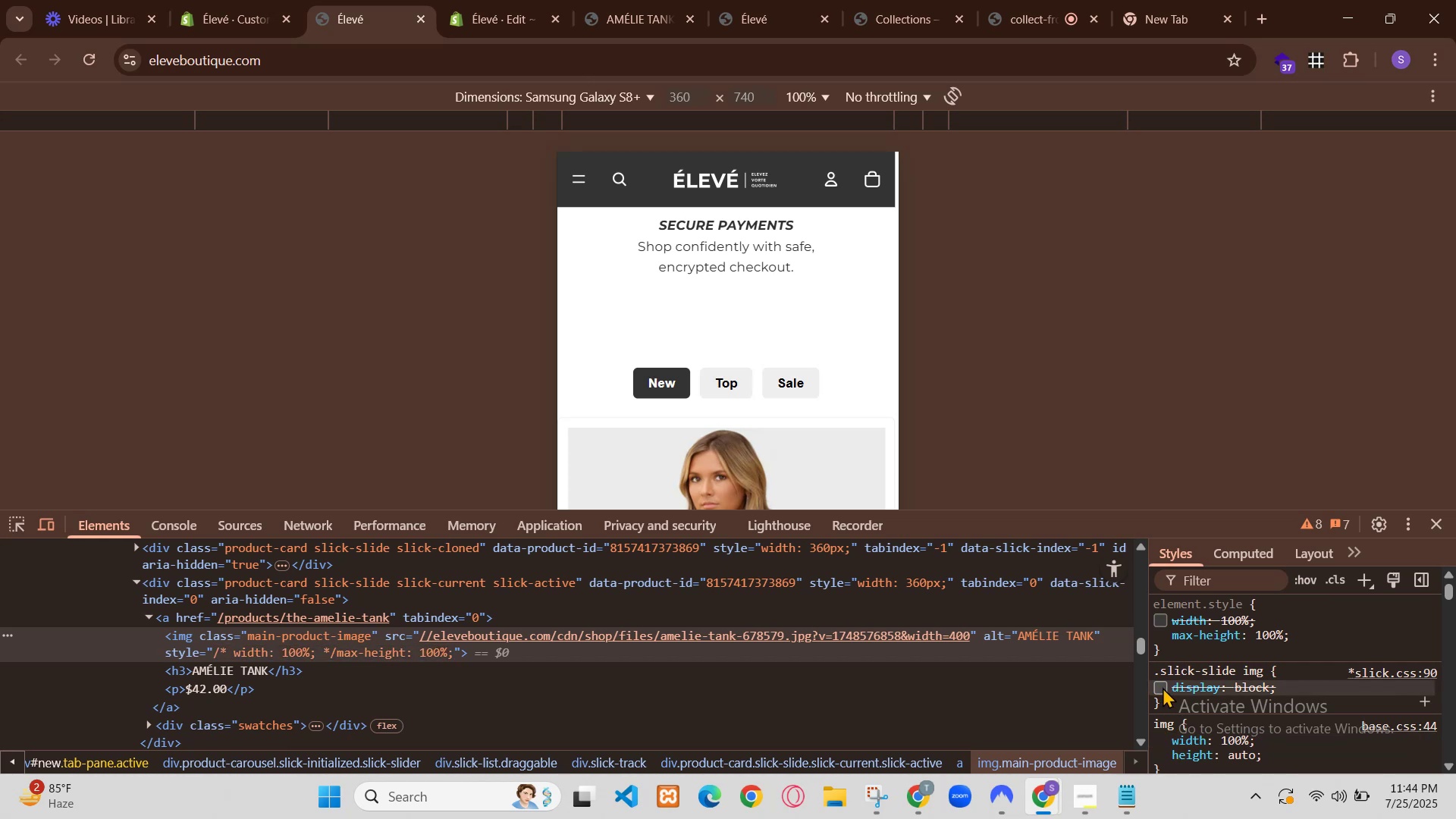 
scroll: coordinate [1178, 416], scroll_direction: down, amount: 7.0
 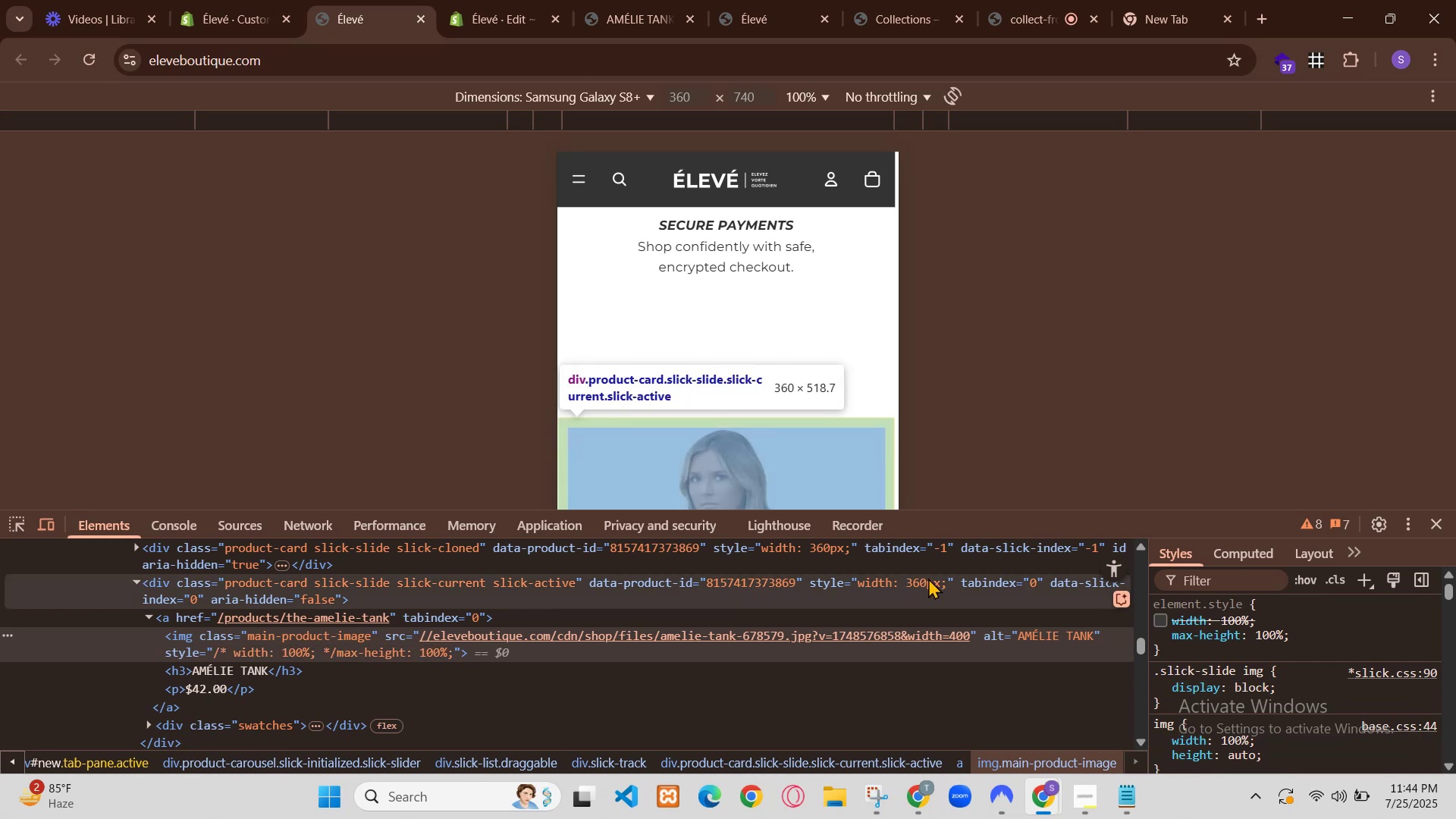 
left_click([1194, 103])
 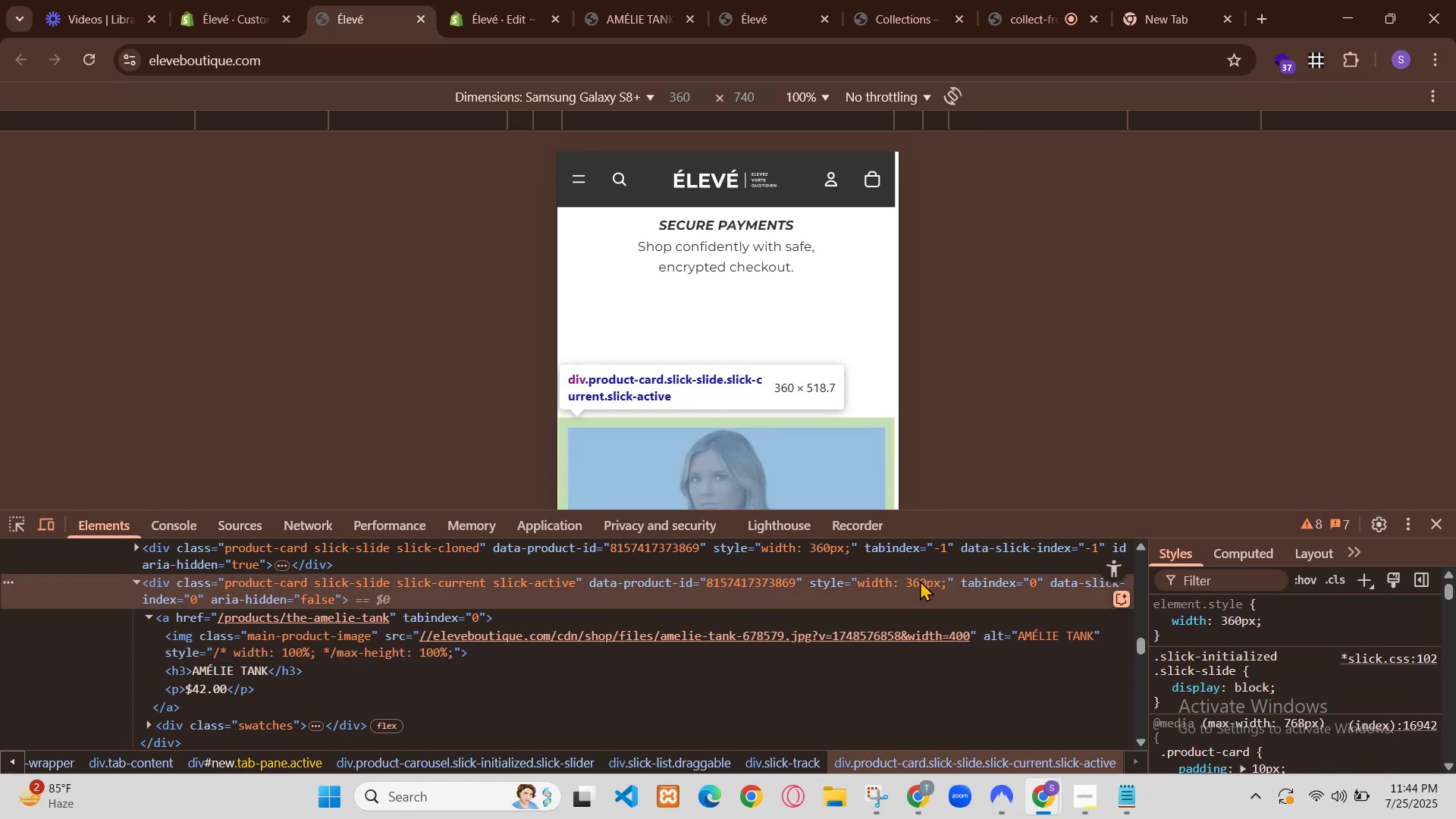 
scroll: coordinate [967, 378], scroll_direction: up, amount: 1.0
 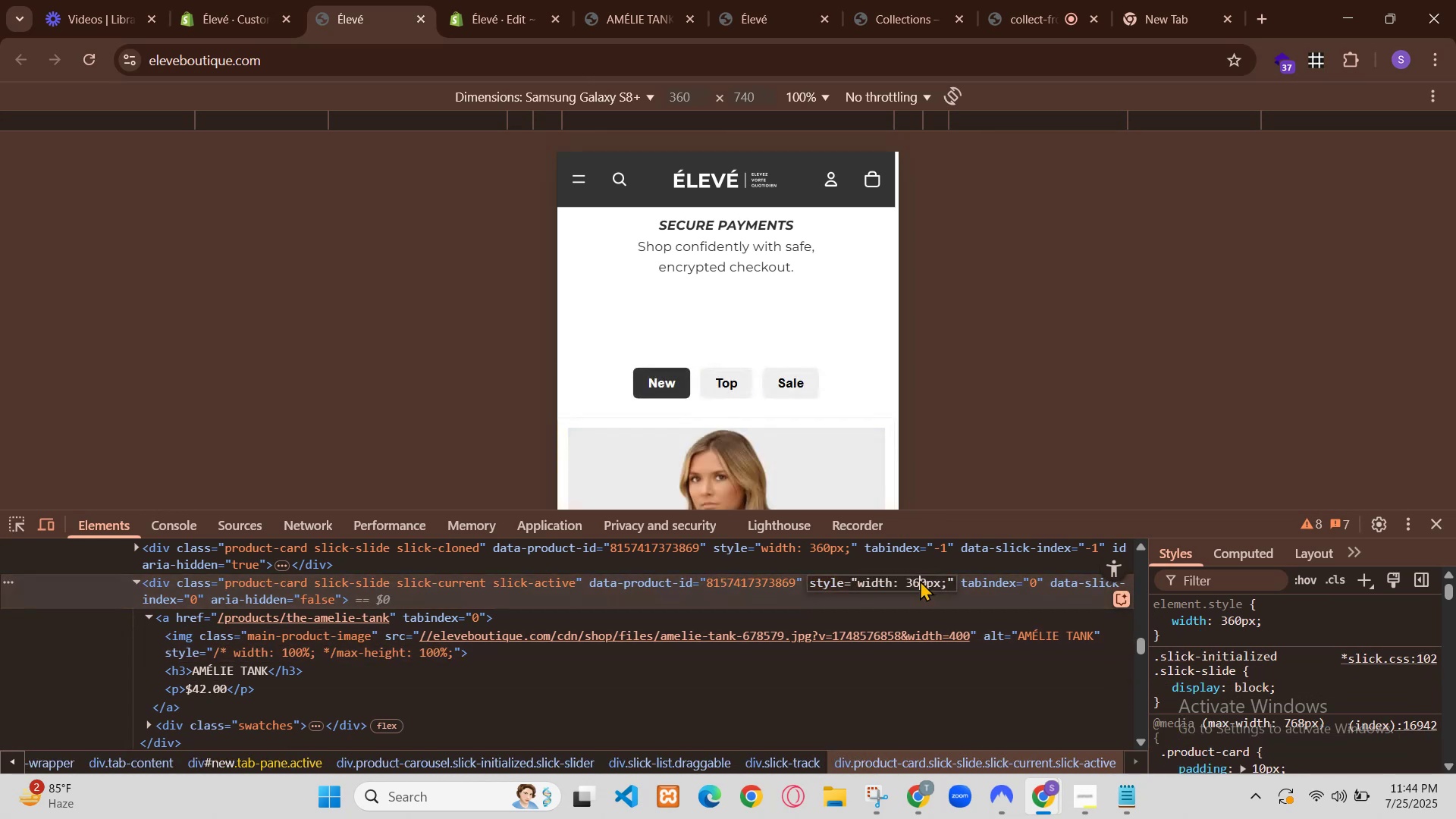 
scroll: coordinate [967, 398], scroll_direction: down, amount: 1.0
 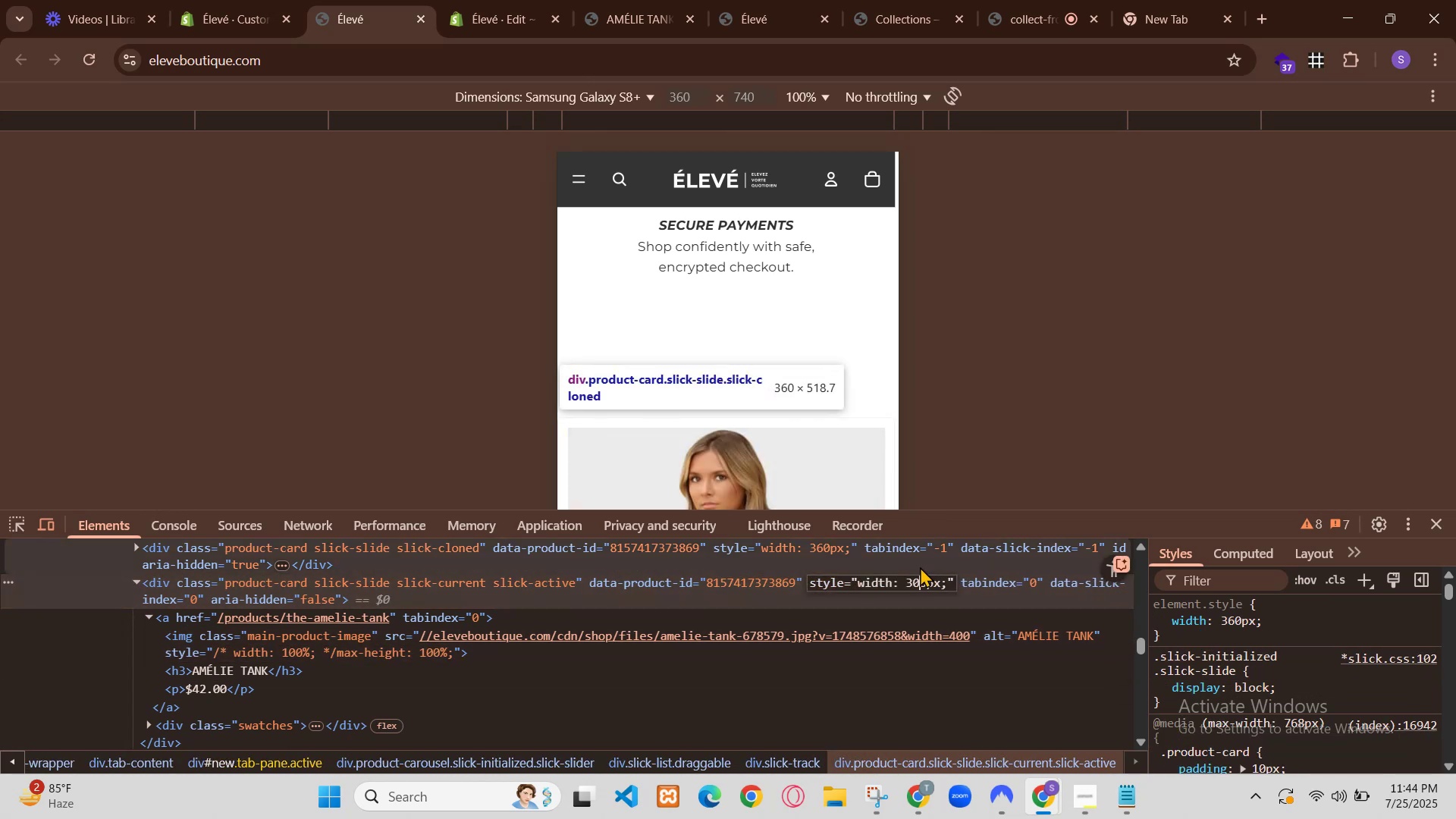 
left_click([896, 494])
 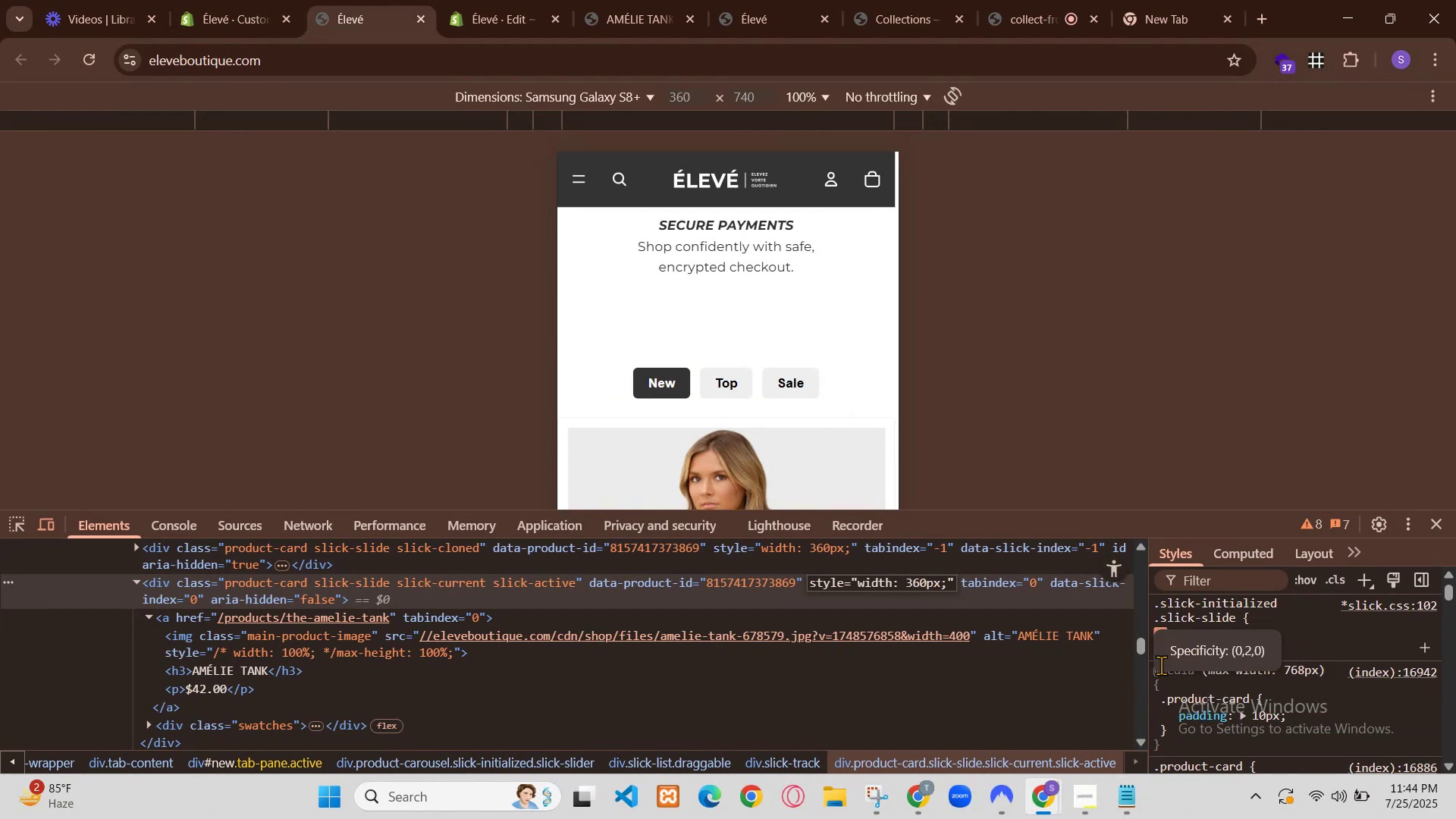 
left_click([205, 246])
 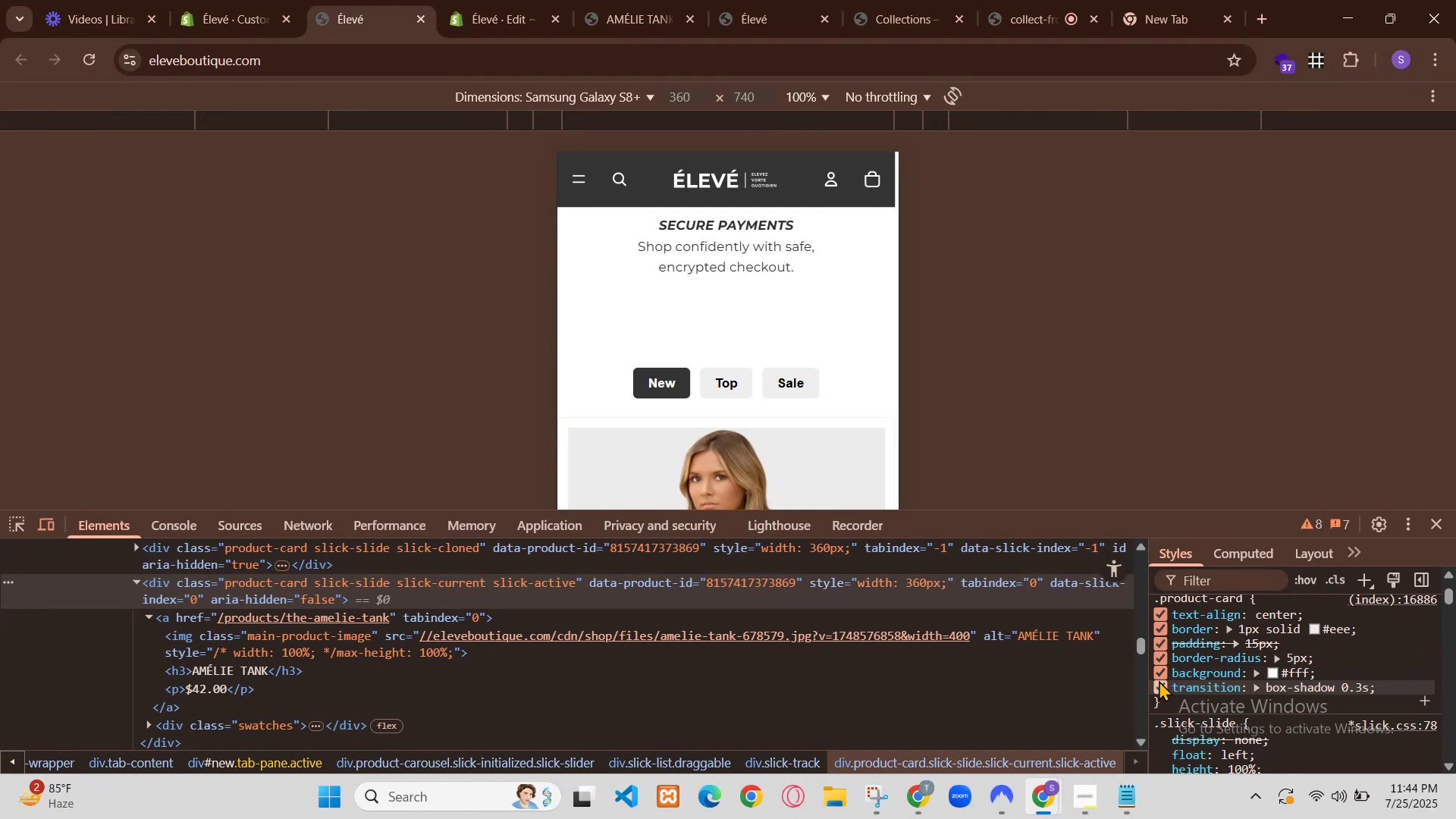 
left_click([60, 157])
 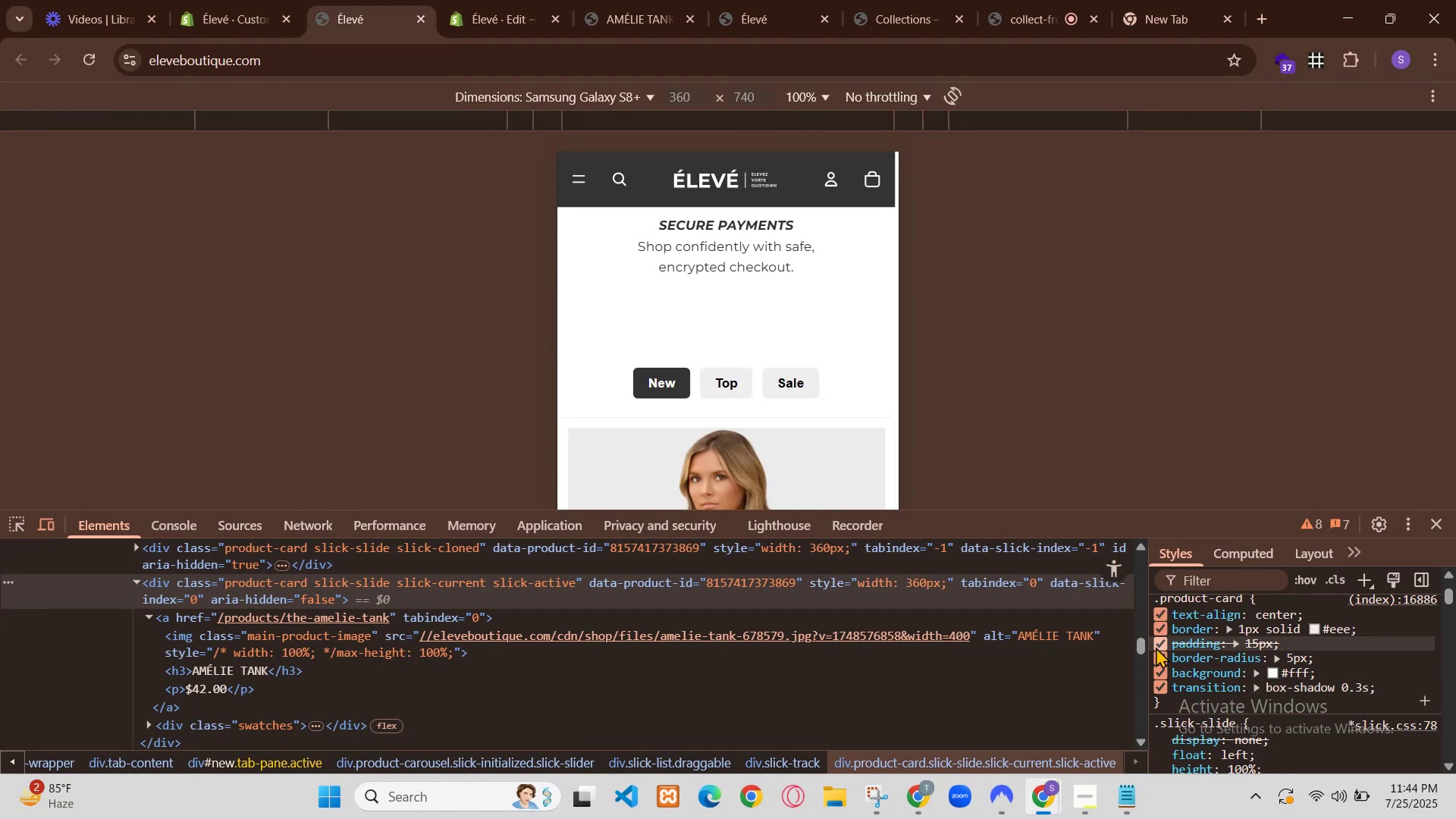 
left_click([916, 457])
 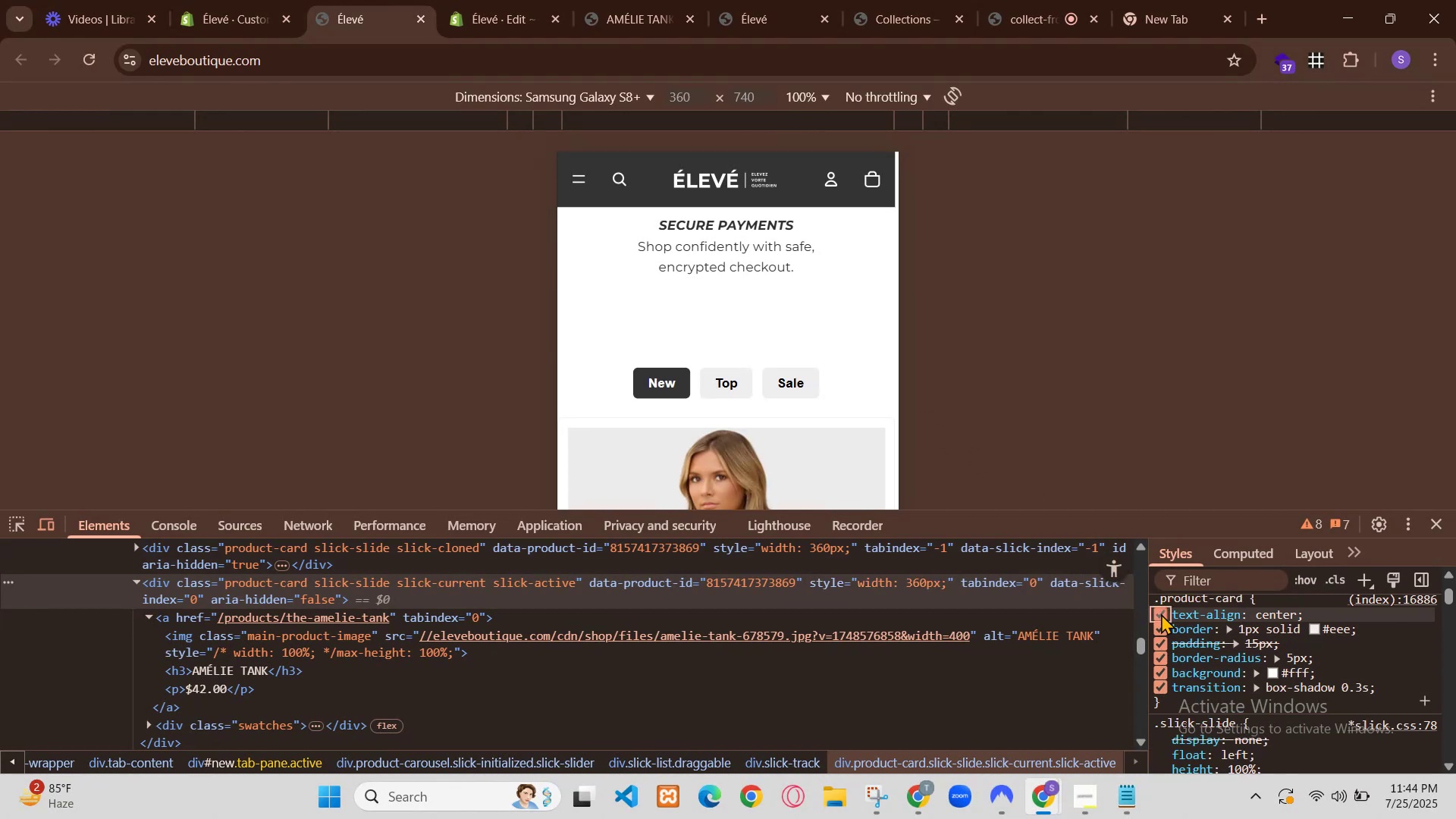 
left_click([849, 568])
 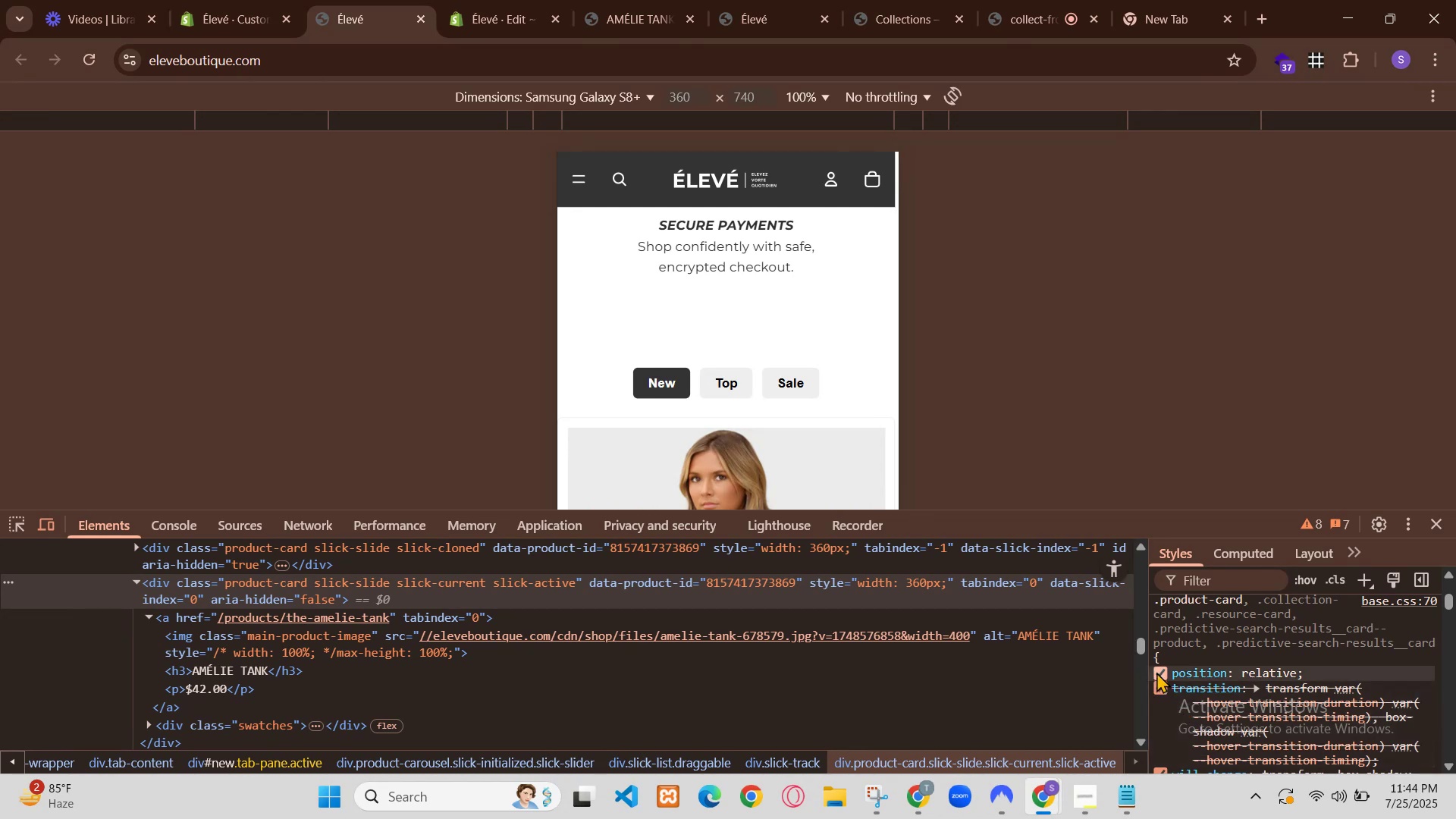 
left_click([676, 115])
 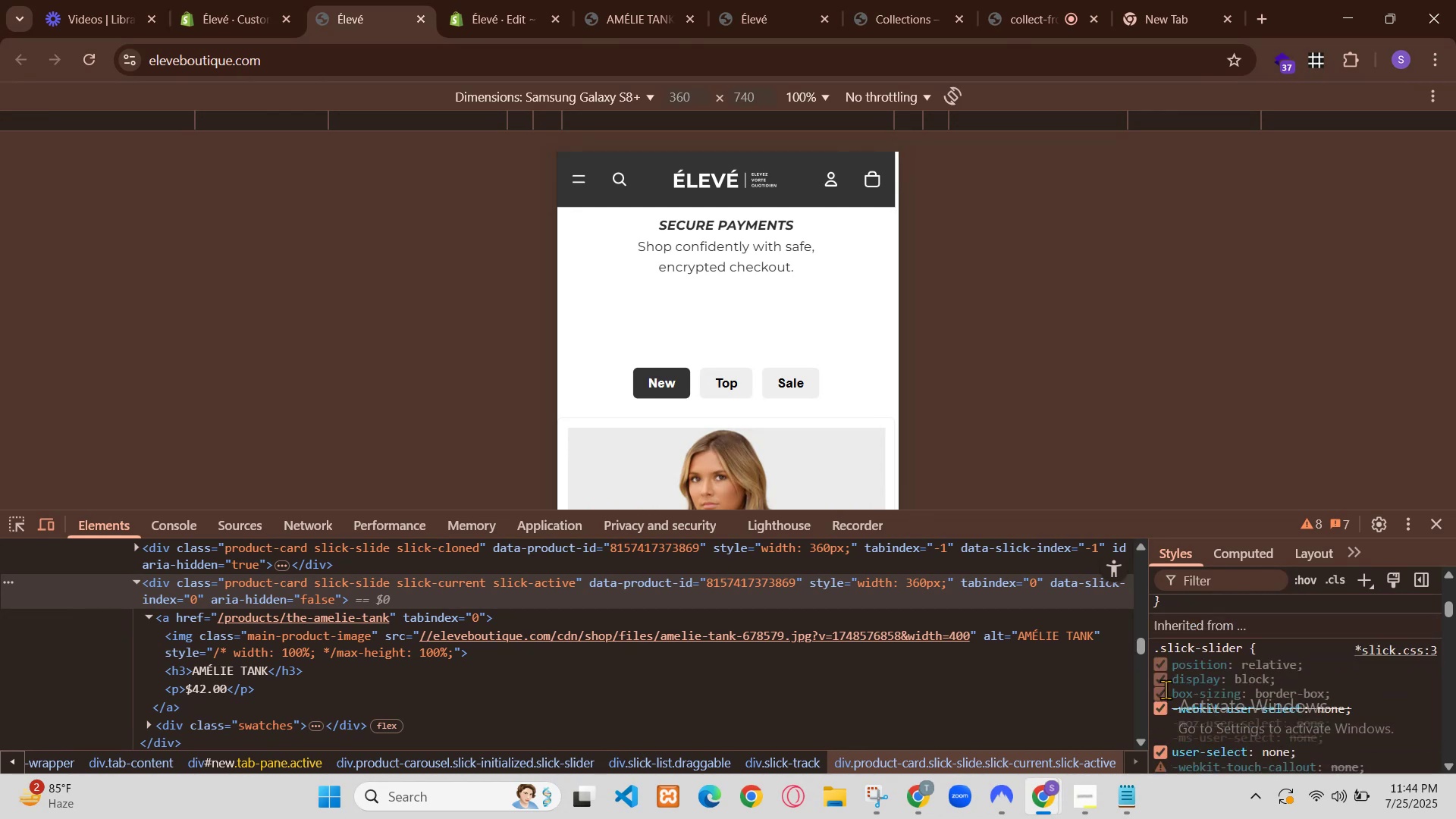 
left_click([644, 193])
 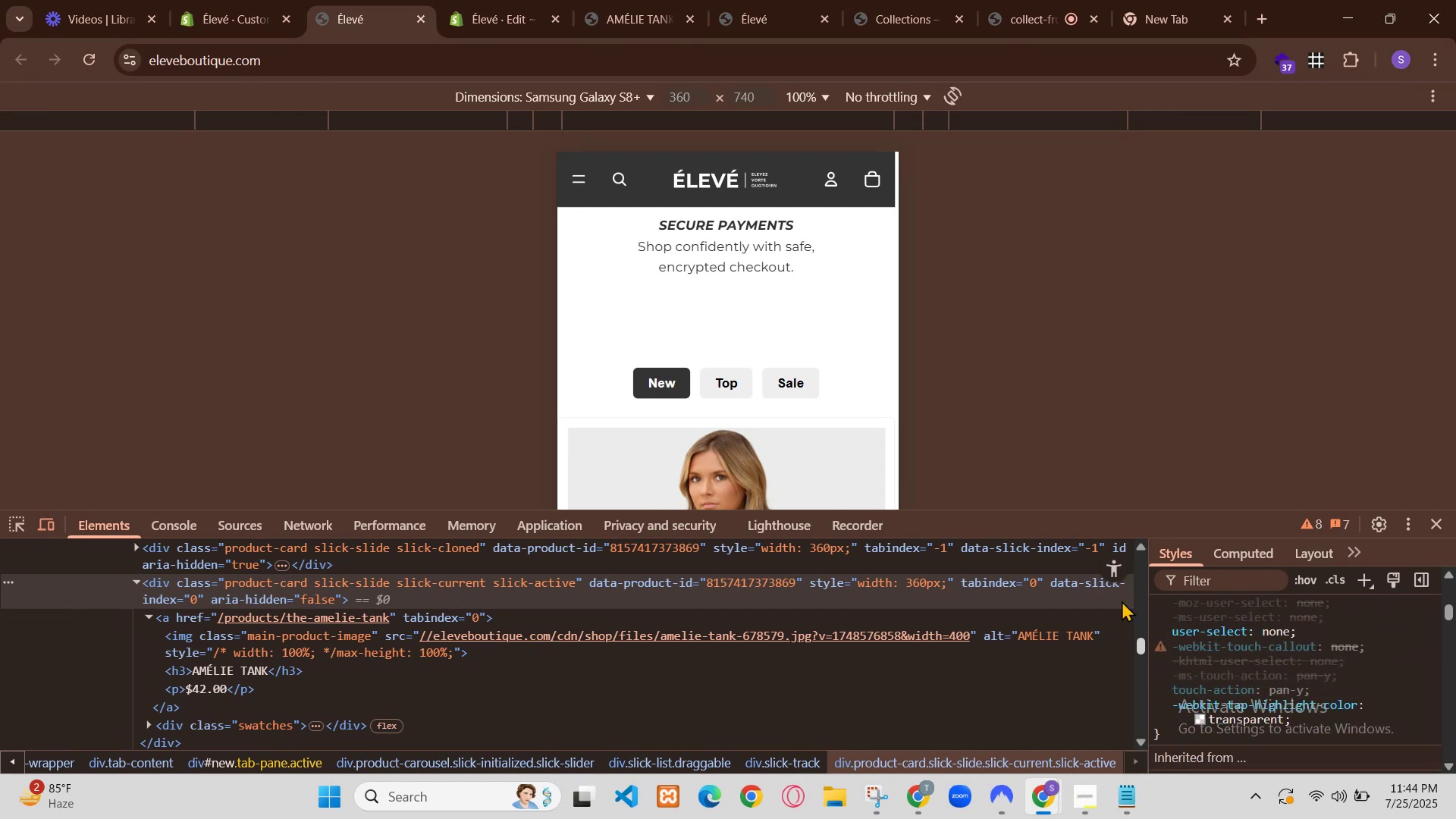 
scroll: coordinate [922, 339], scroll_direction: up, amount: 2.0
 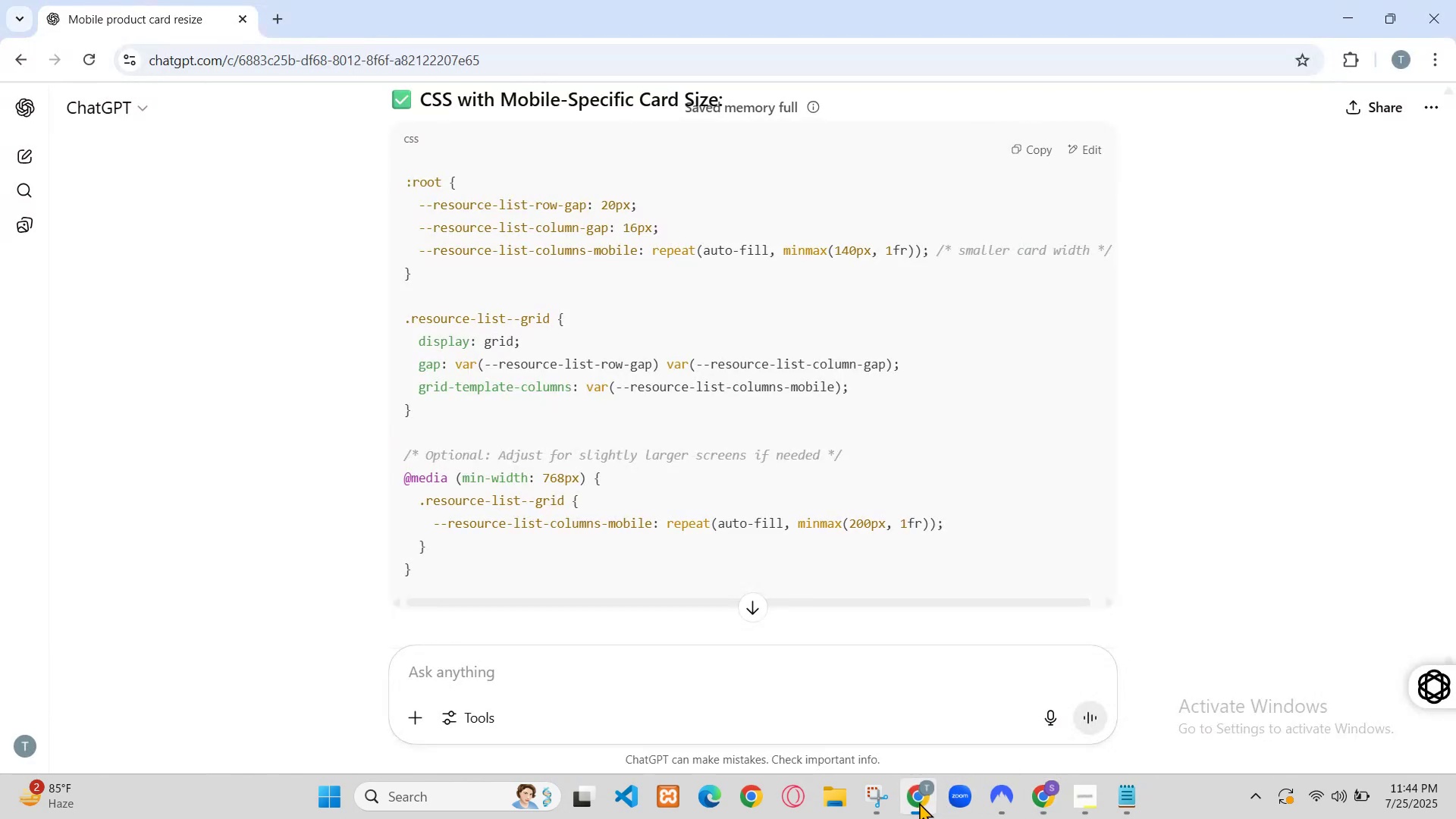 
left_click([660, 0])
 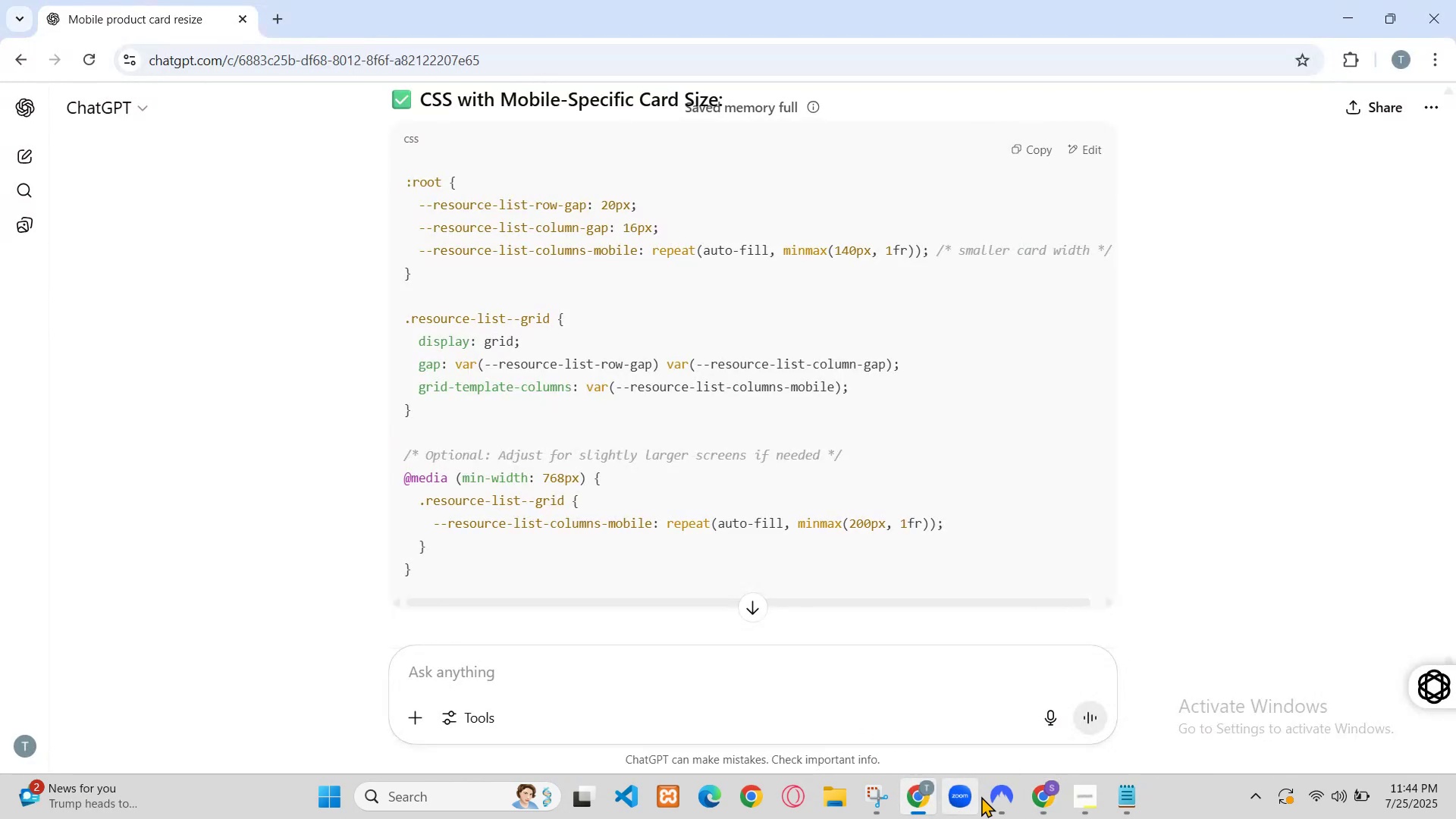 
key(Control+Z)
 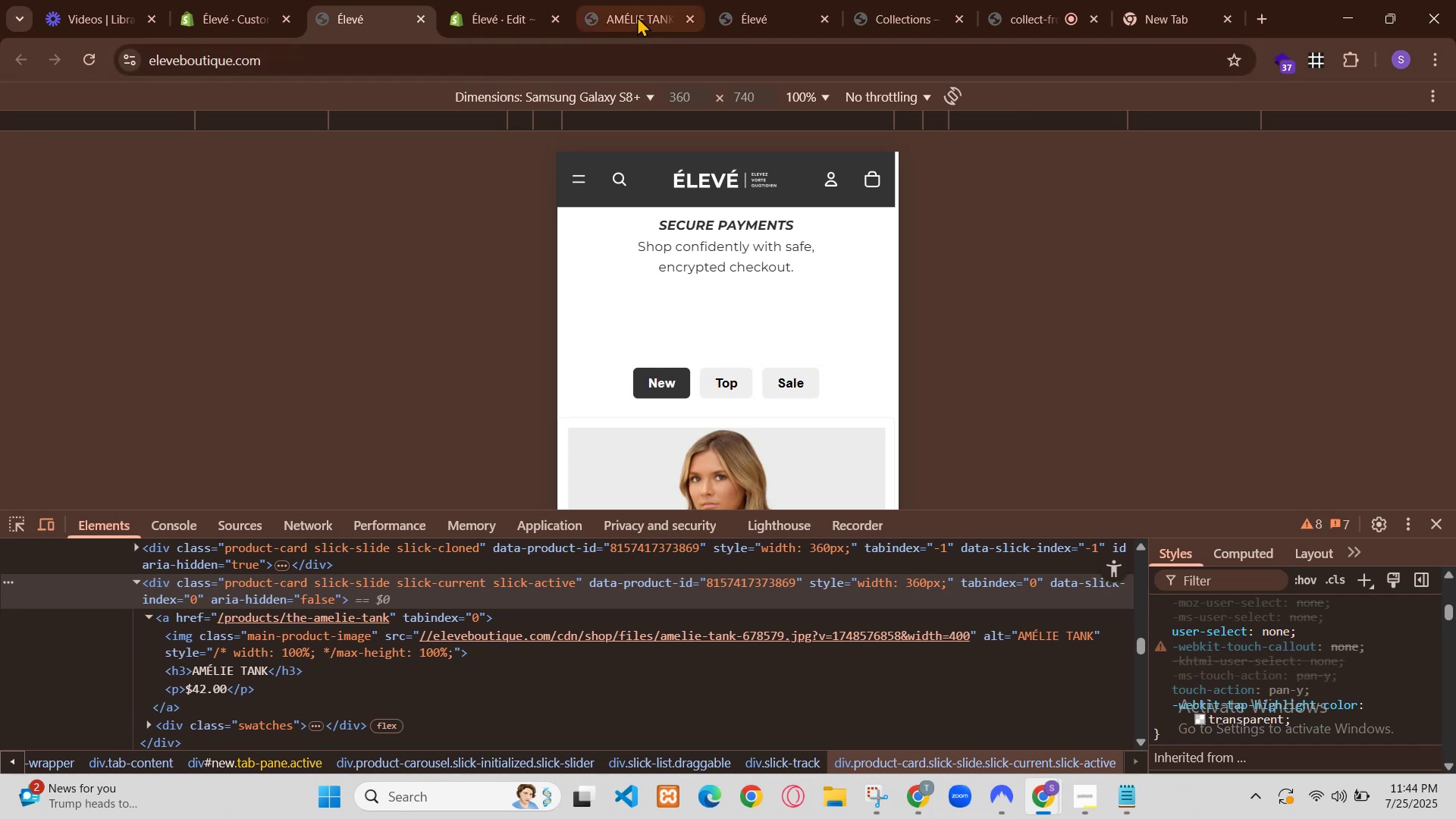 
hold_key(key=ControlLeft, duration=0.4)
 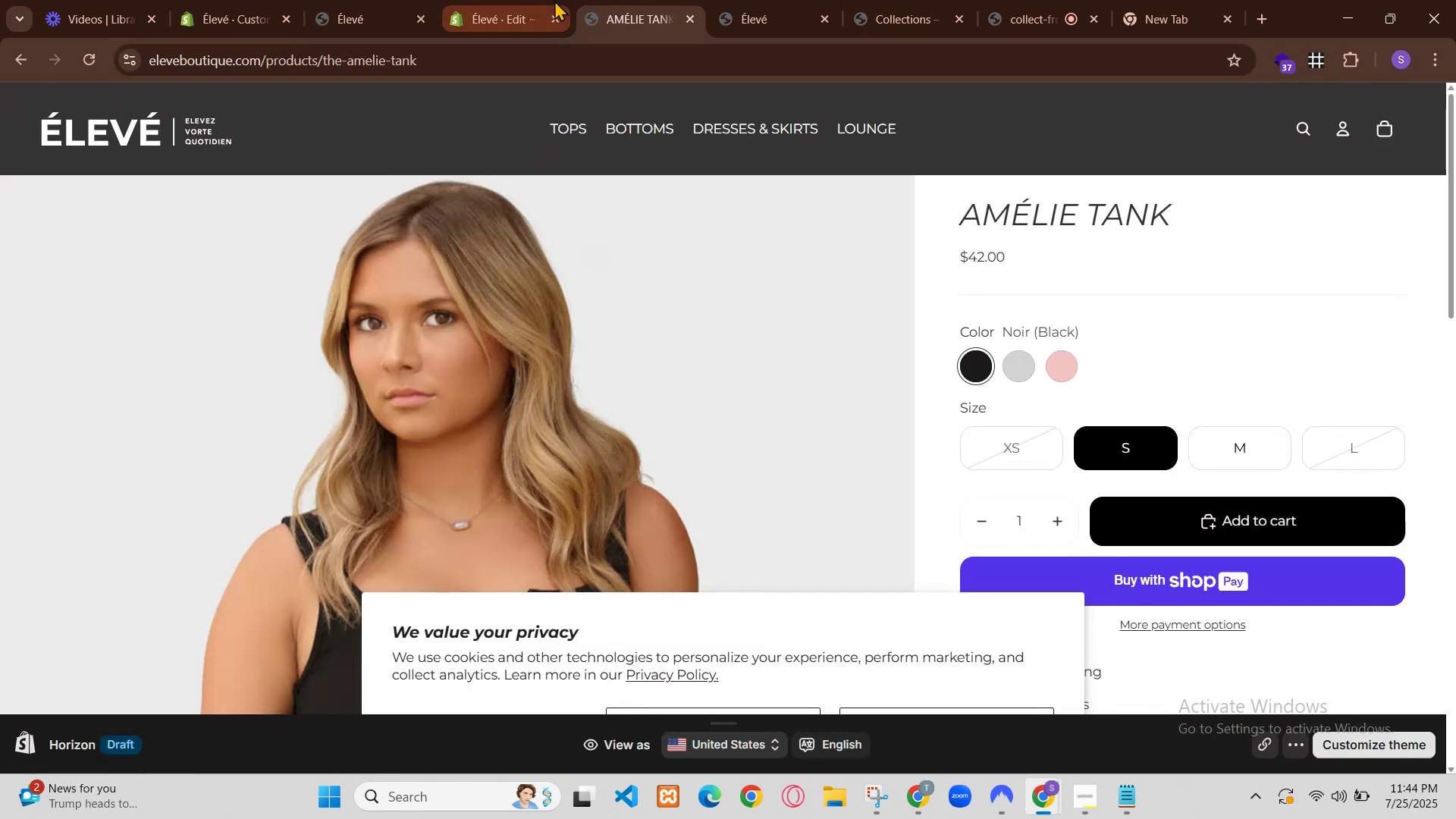 
left_click([229, 0])
 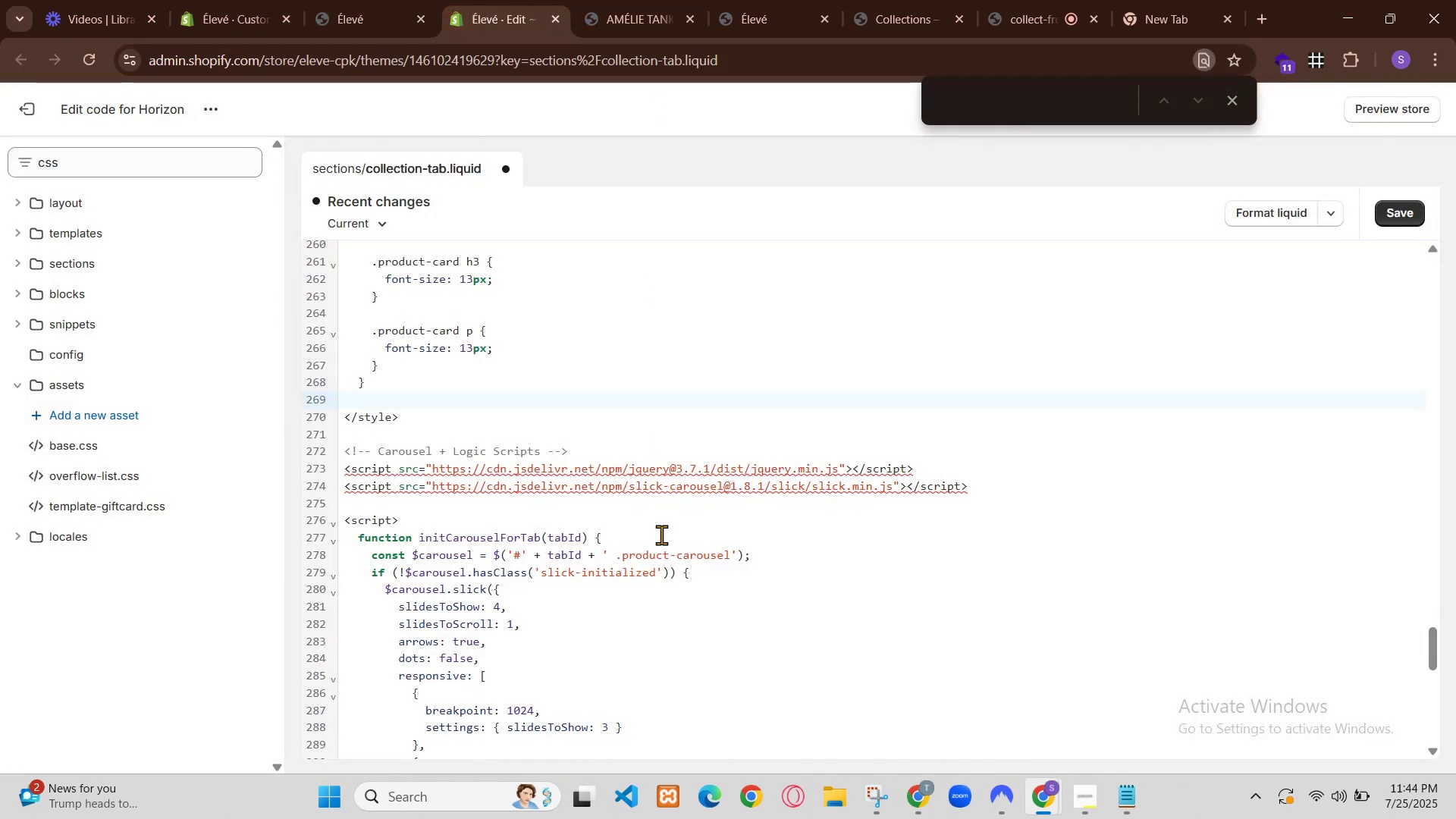 
scroll: coordinate [1034, 475], scroll_direction: down, amount: 9.0
 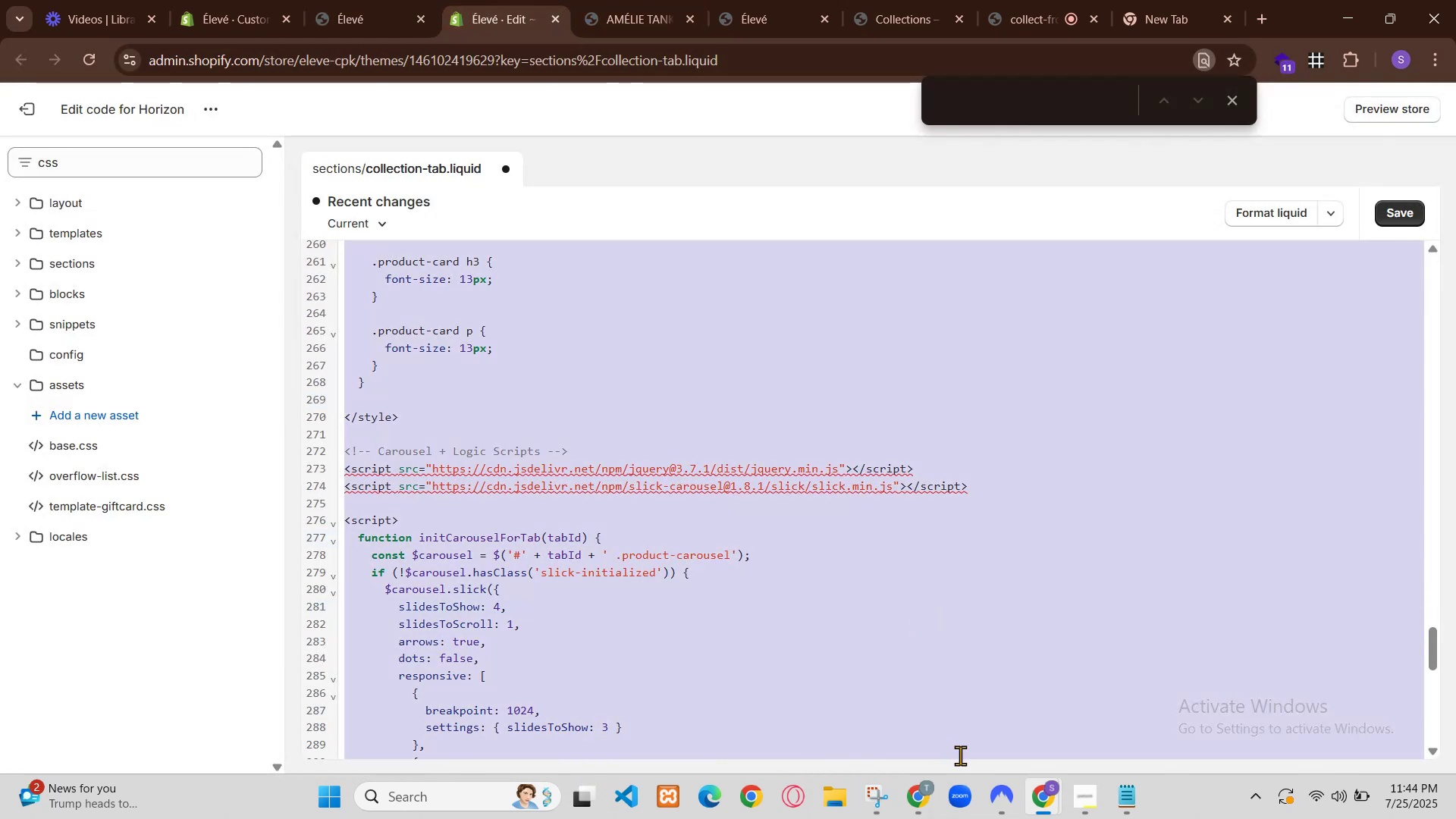 
scroll: coordinate [1034, 475], scroll_direction: none, amount: 0.0
 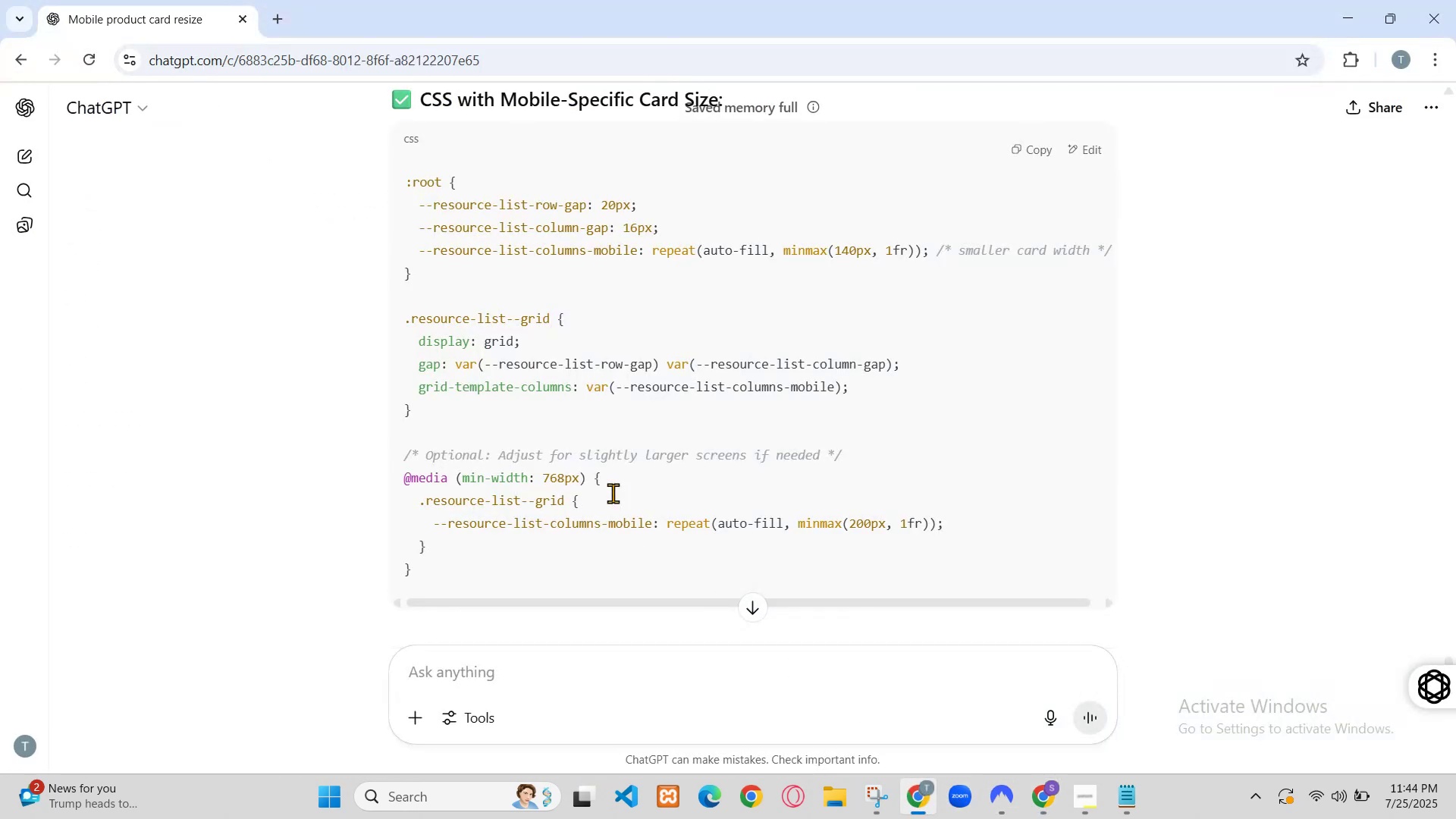 
left_click([894, 573])
 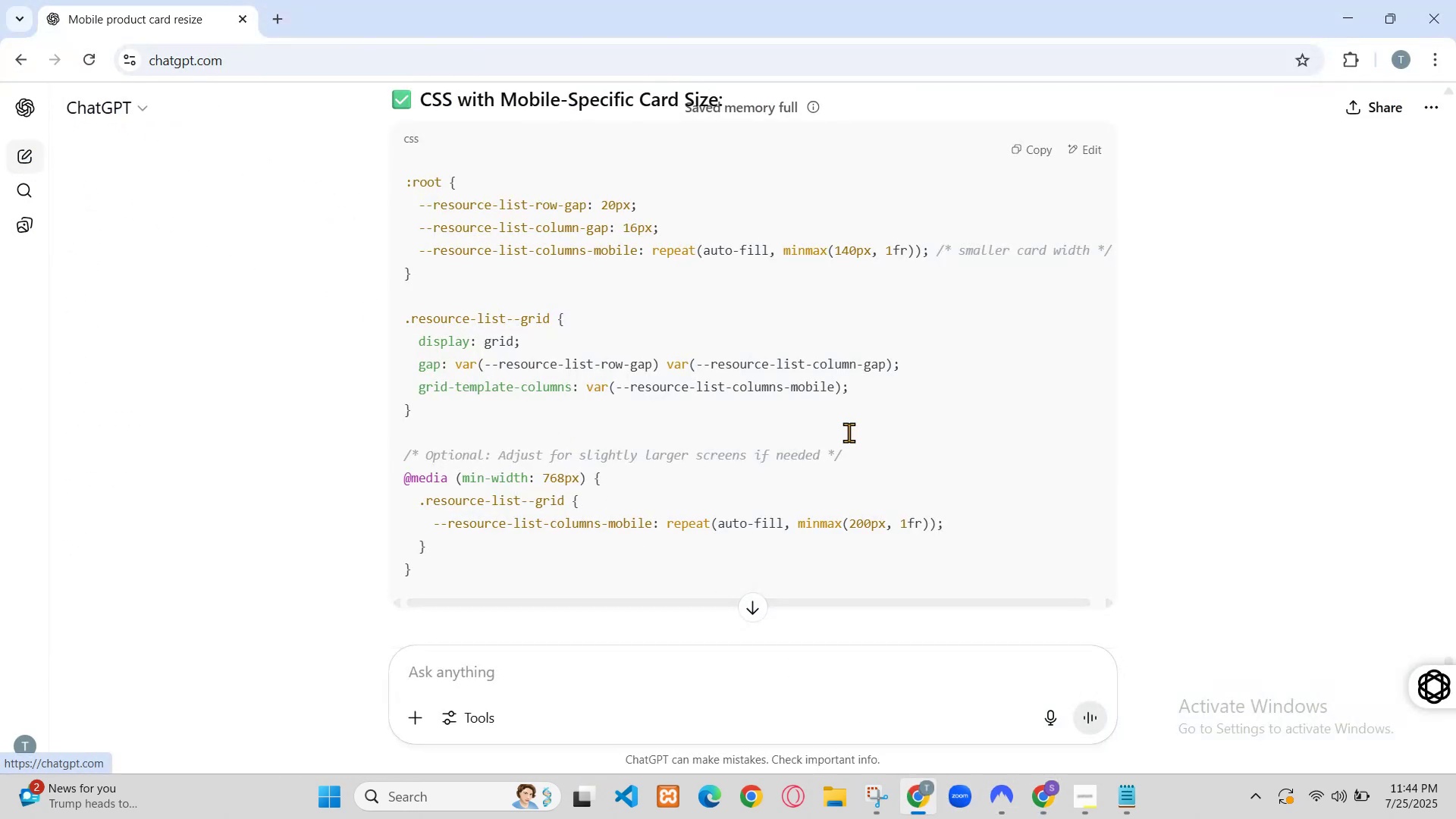 
scroll: coordinate [839, 681], scroll_direction: down, amount: 6.0
 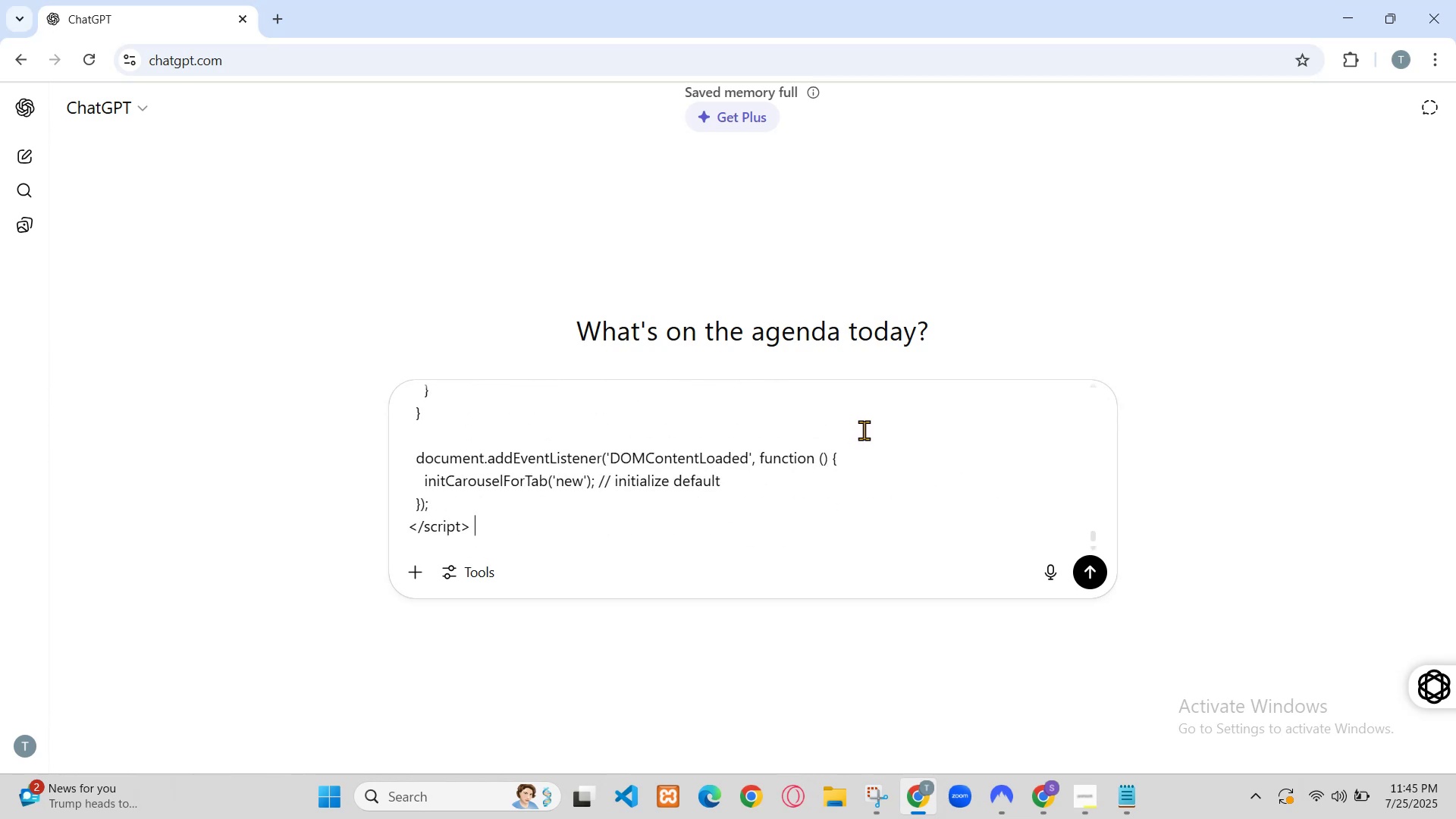 
left_click([903, 588])
 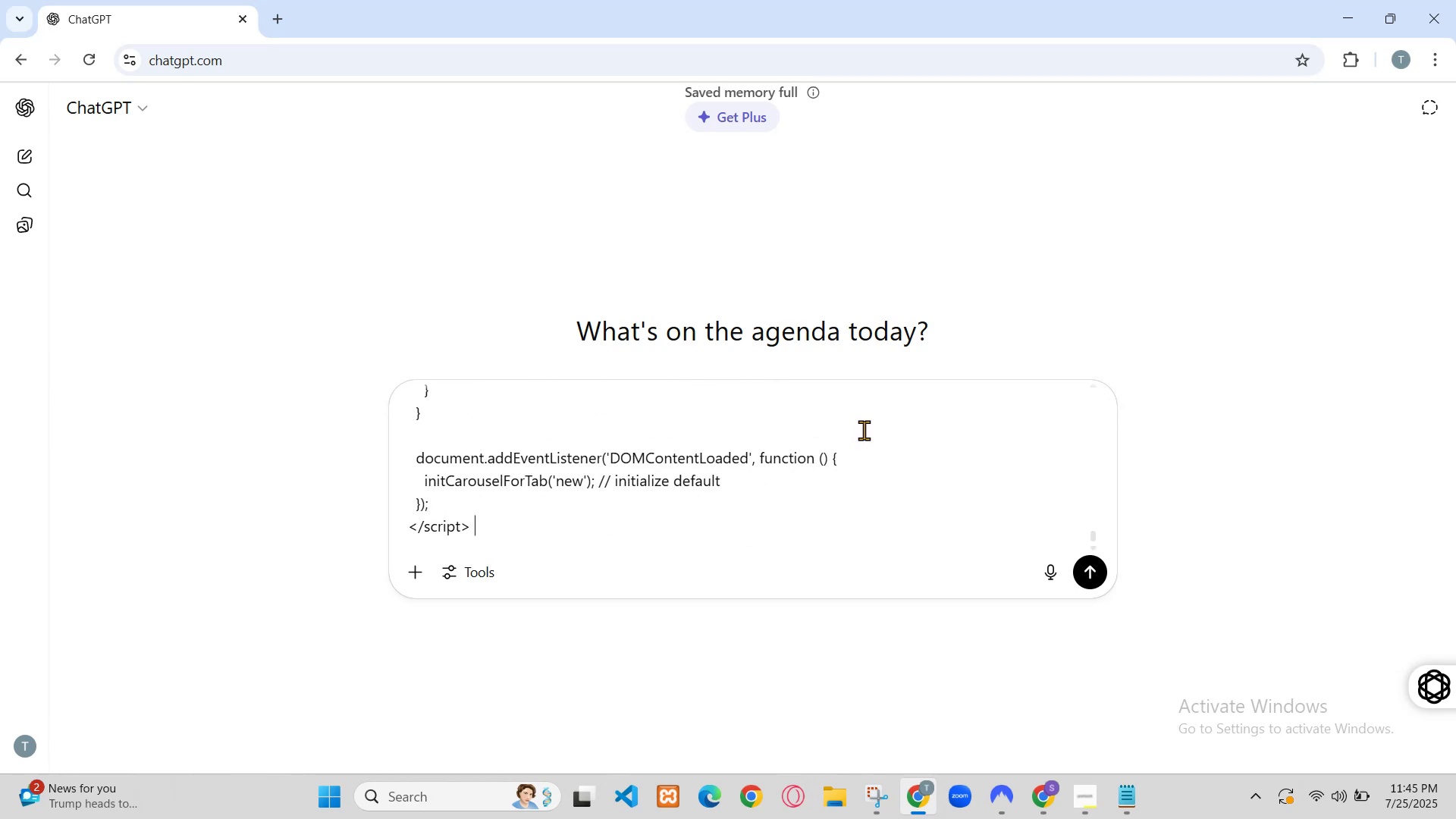 
left_click([899, 580])
 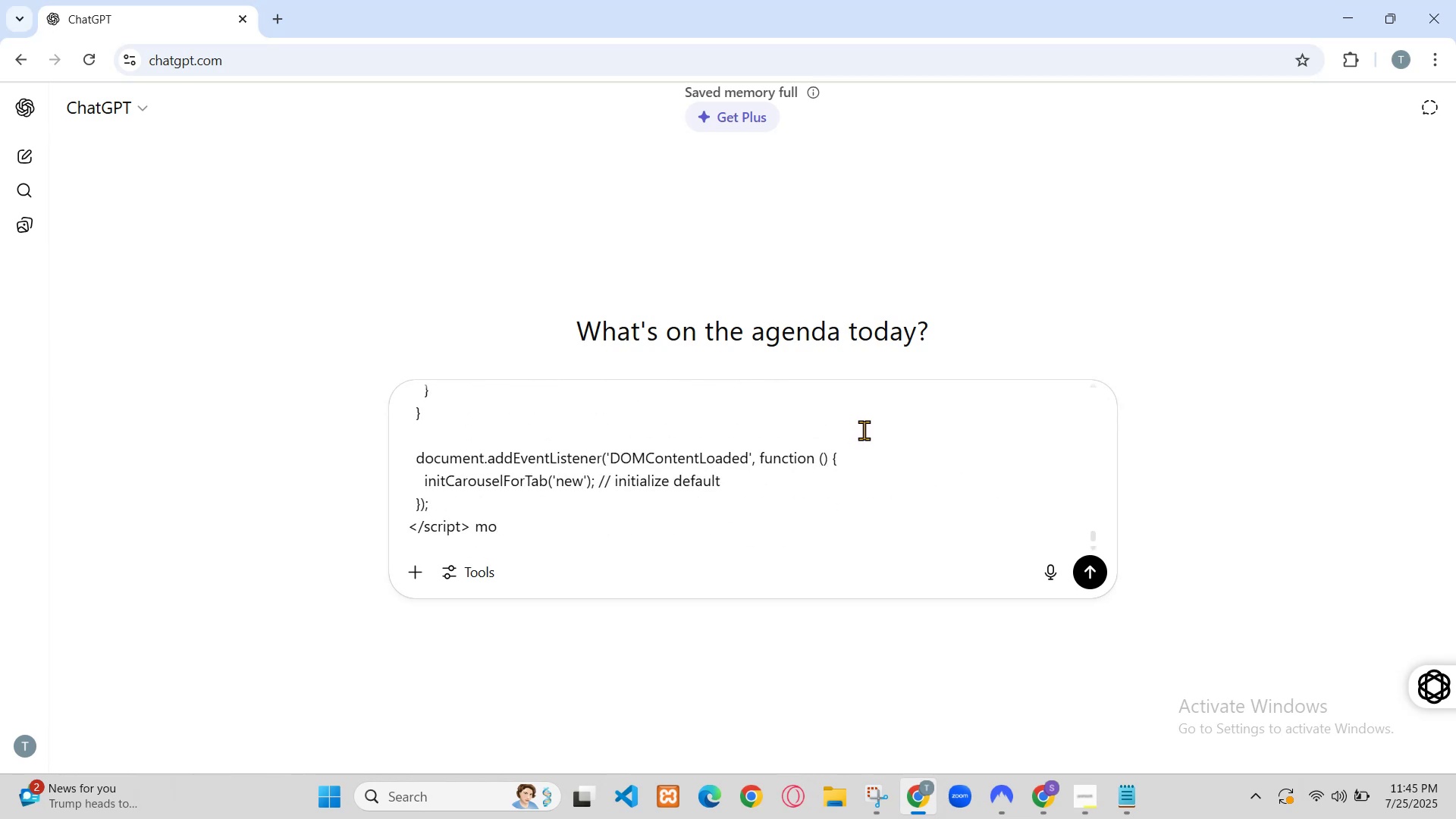 
left_click([1132, 108])
 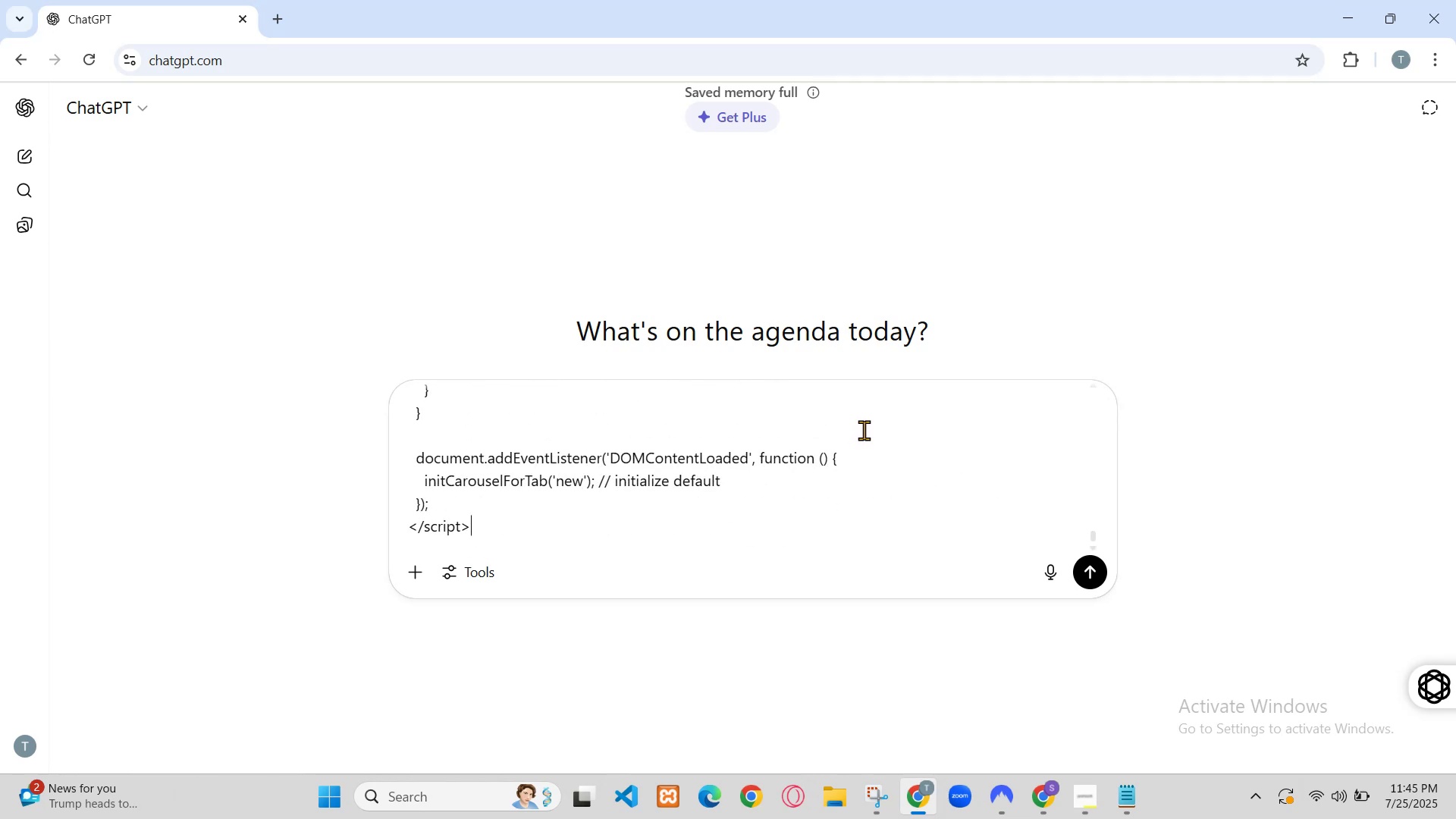 
left_click([889, 198])
 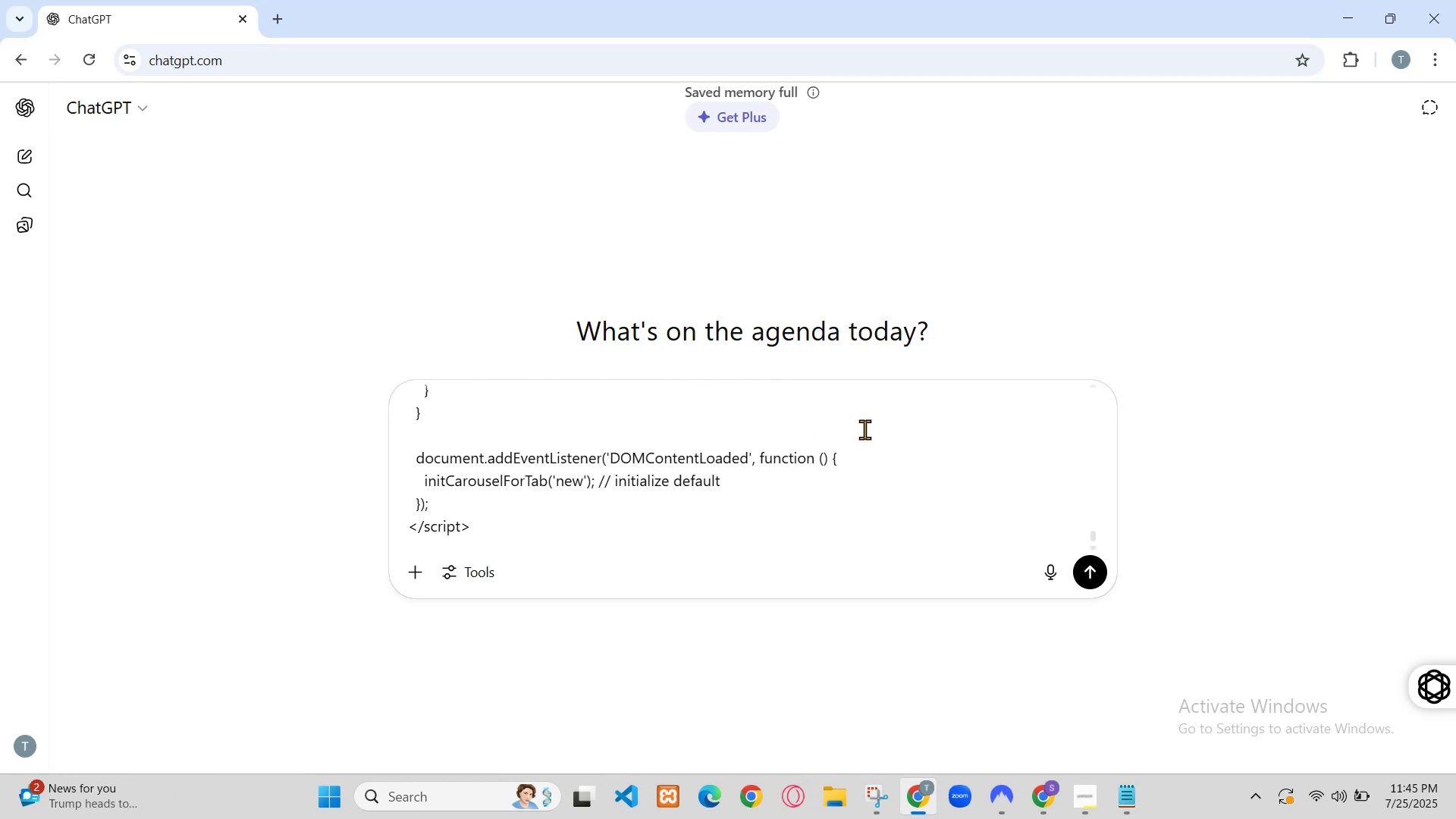 
scroll: coordinate [895, 263], scroll_direction: up, amount: 1.0
 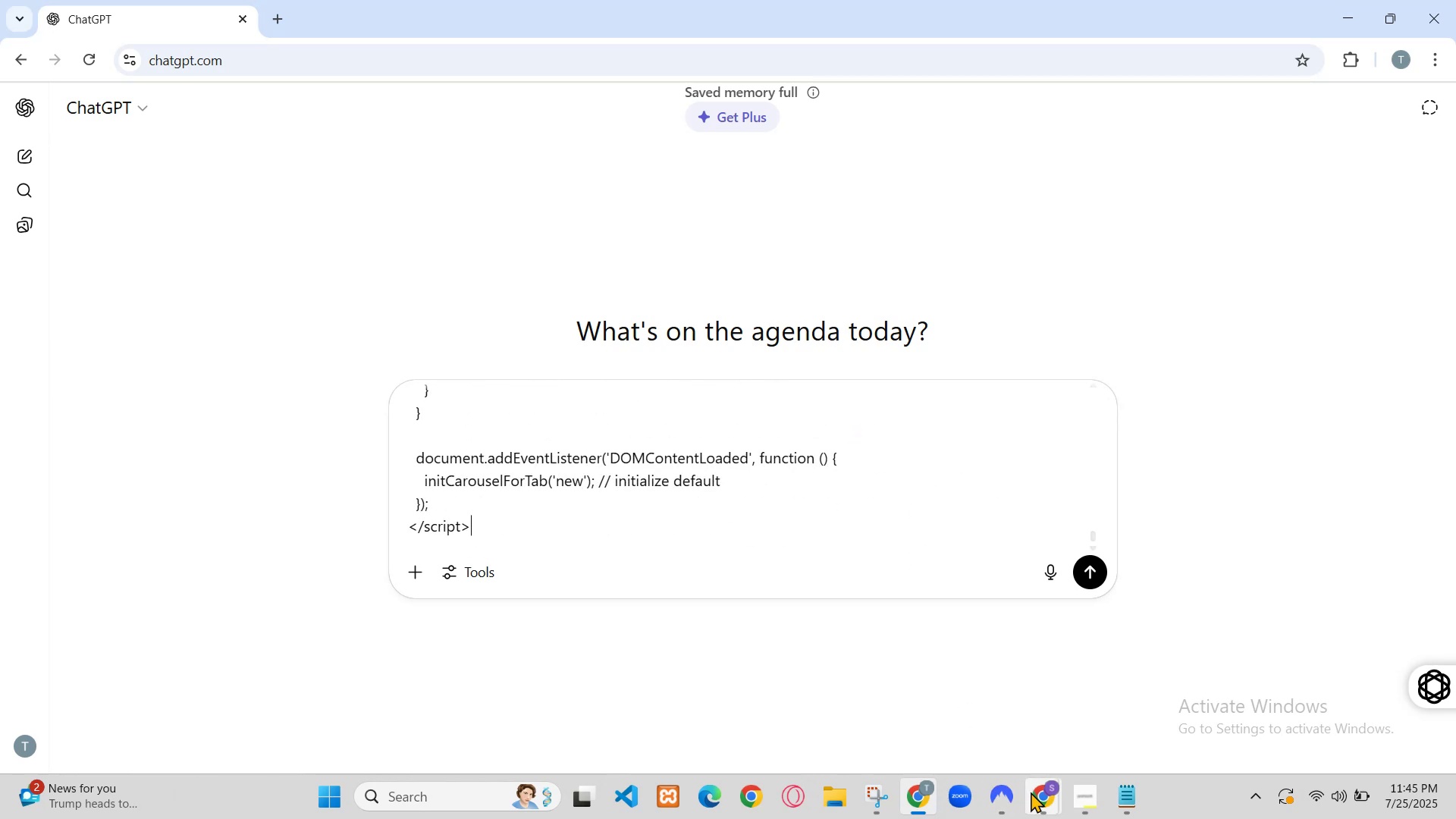 
left_click([894, 414])
 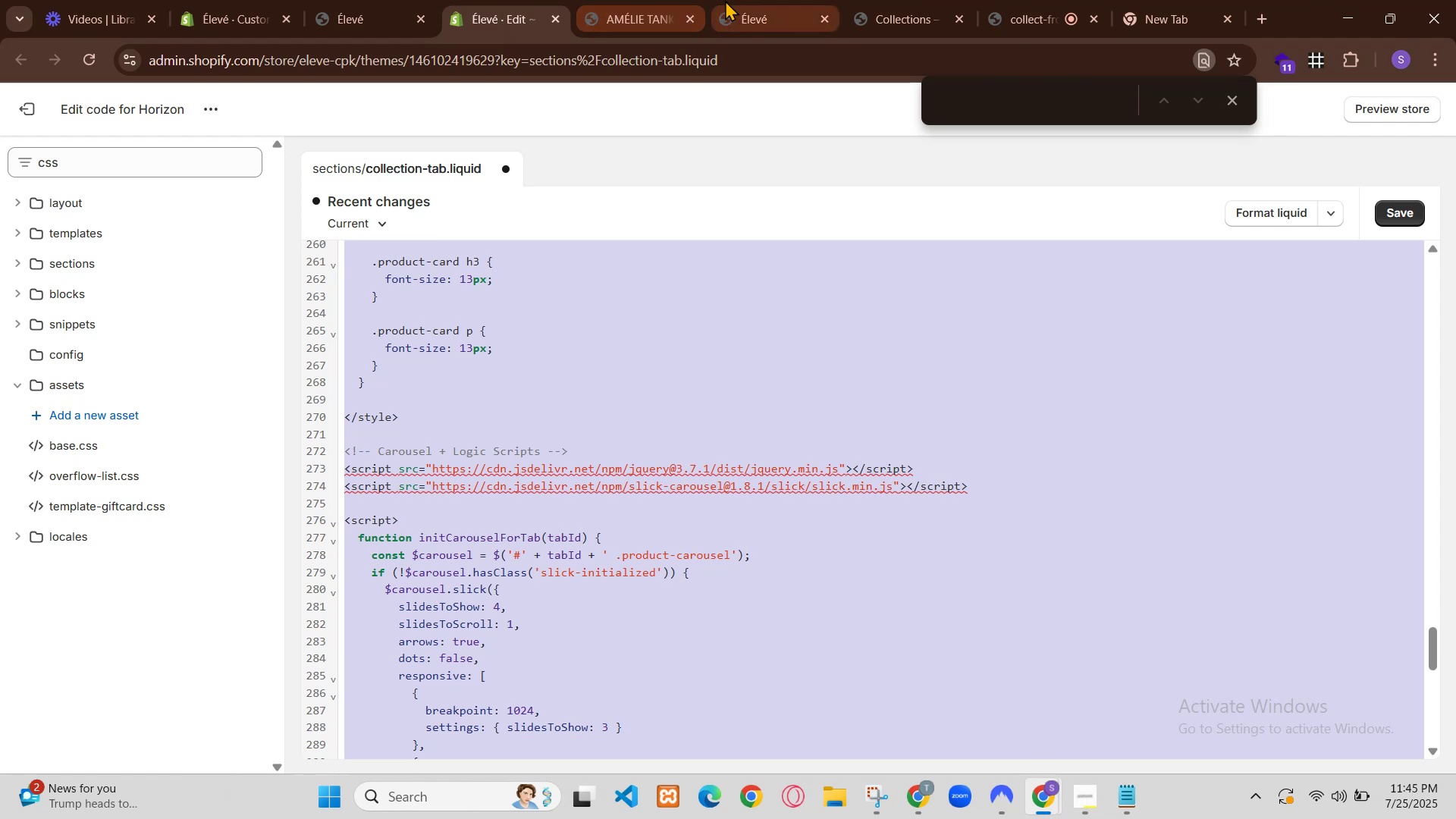 
scroll: coordinate [920, 455], scroll_direction: down, amount: 13.0
 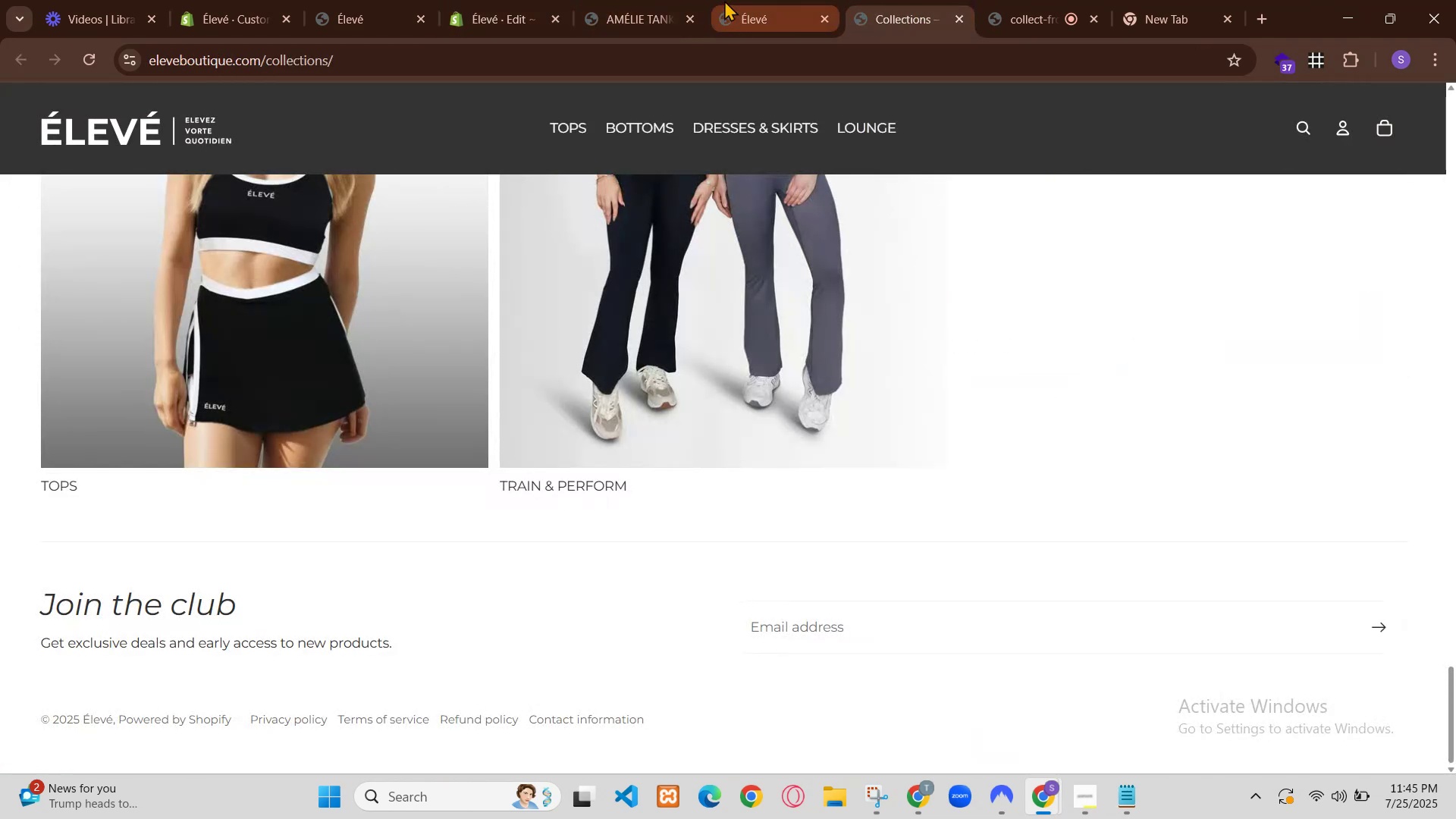 
left_click([896, 591])
 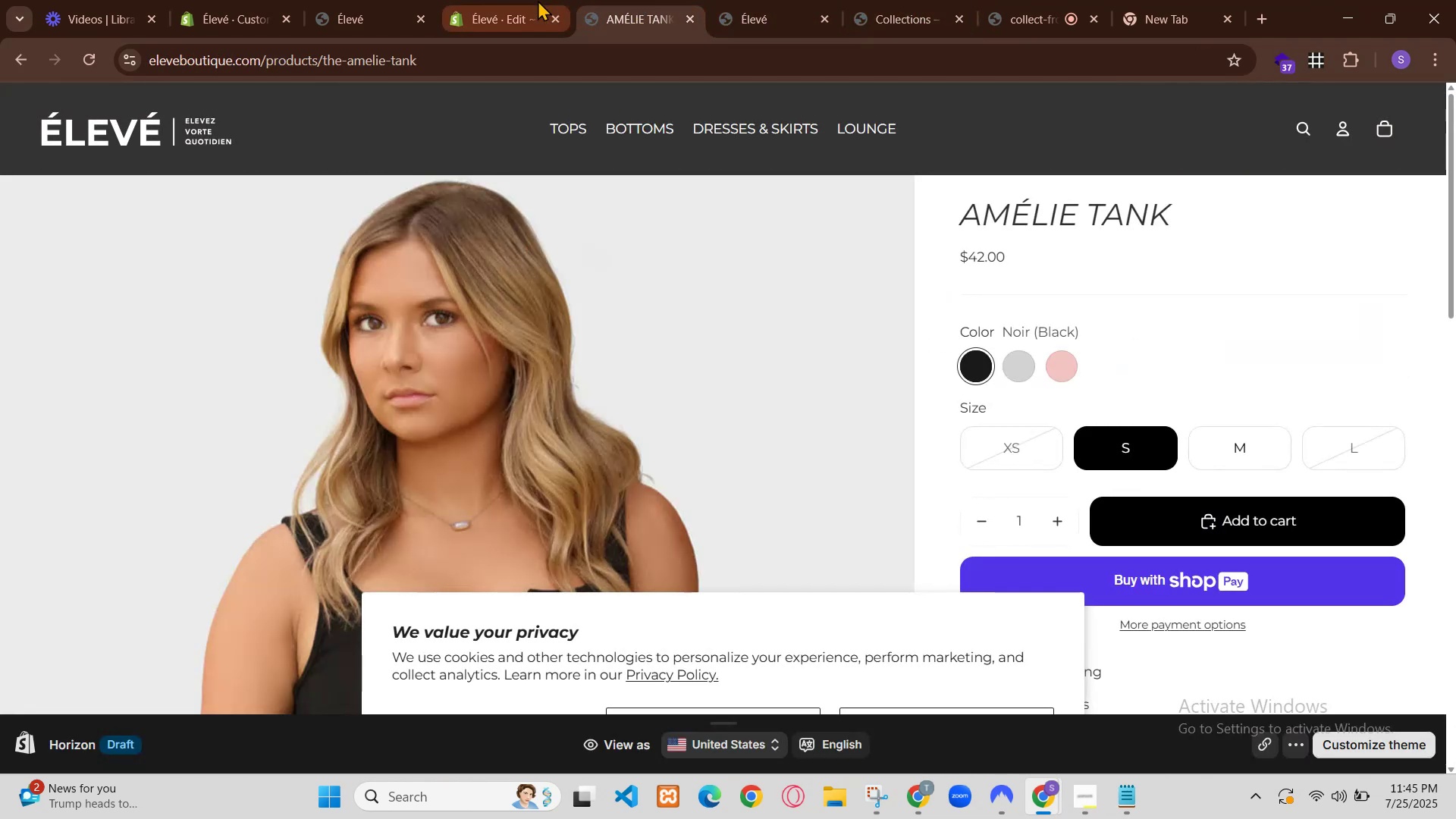 
scroll: coordinate [928, 589], scroll_direction: down, amount: 1.0
 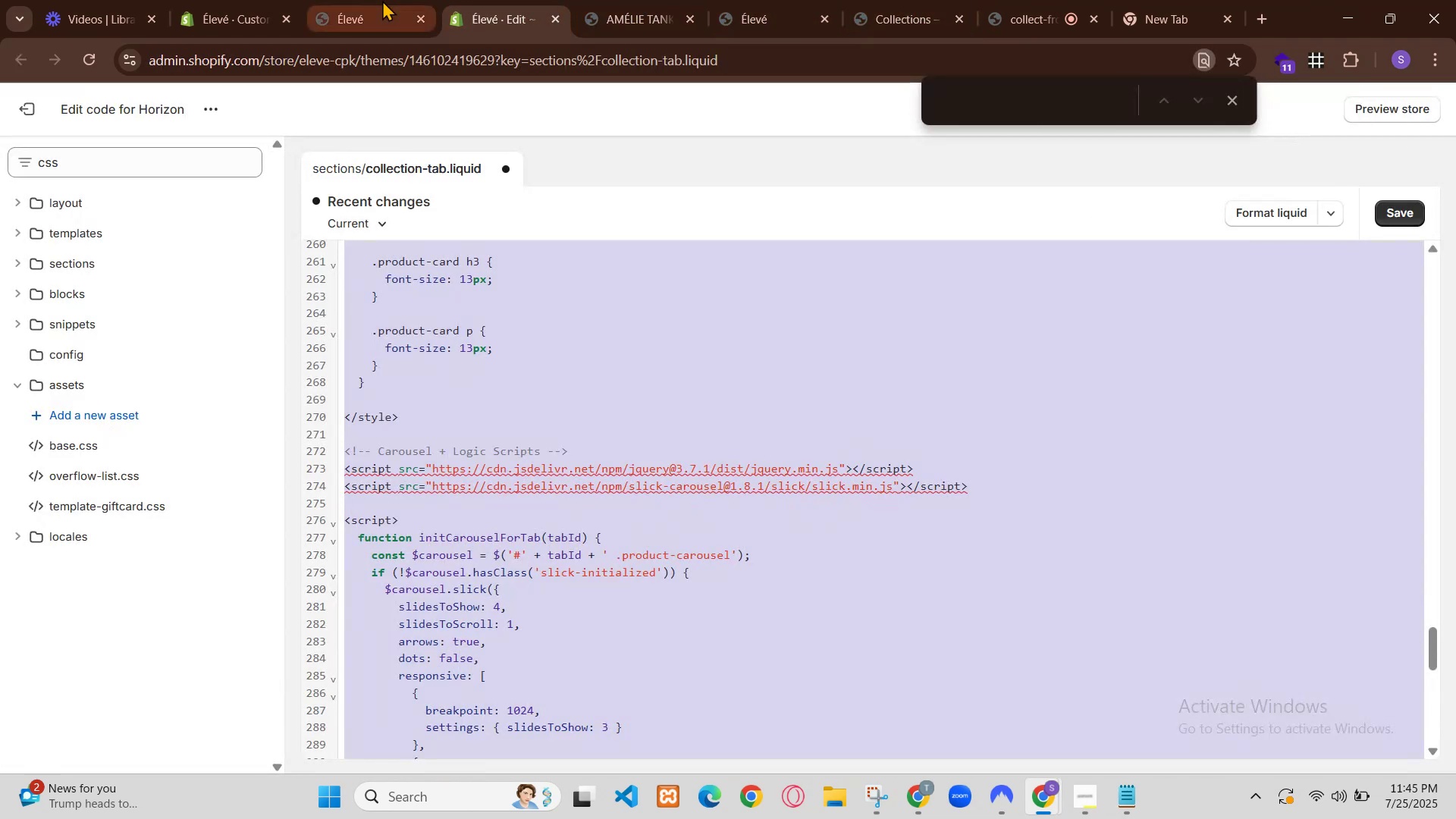 
left_click([967, 376])
 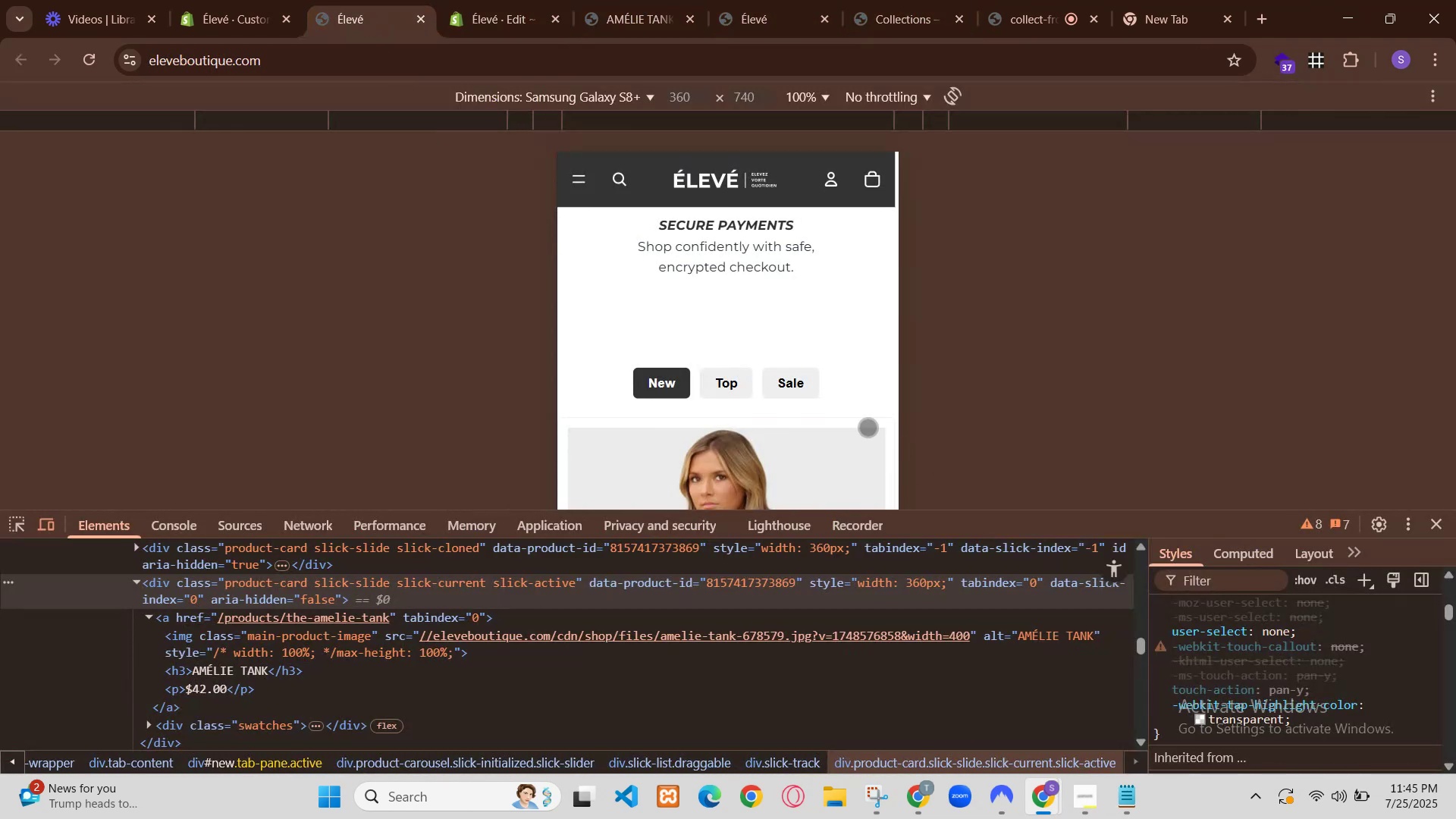 
left_click([916, 381])
 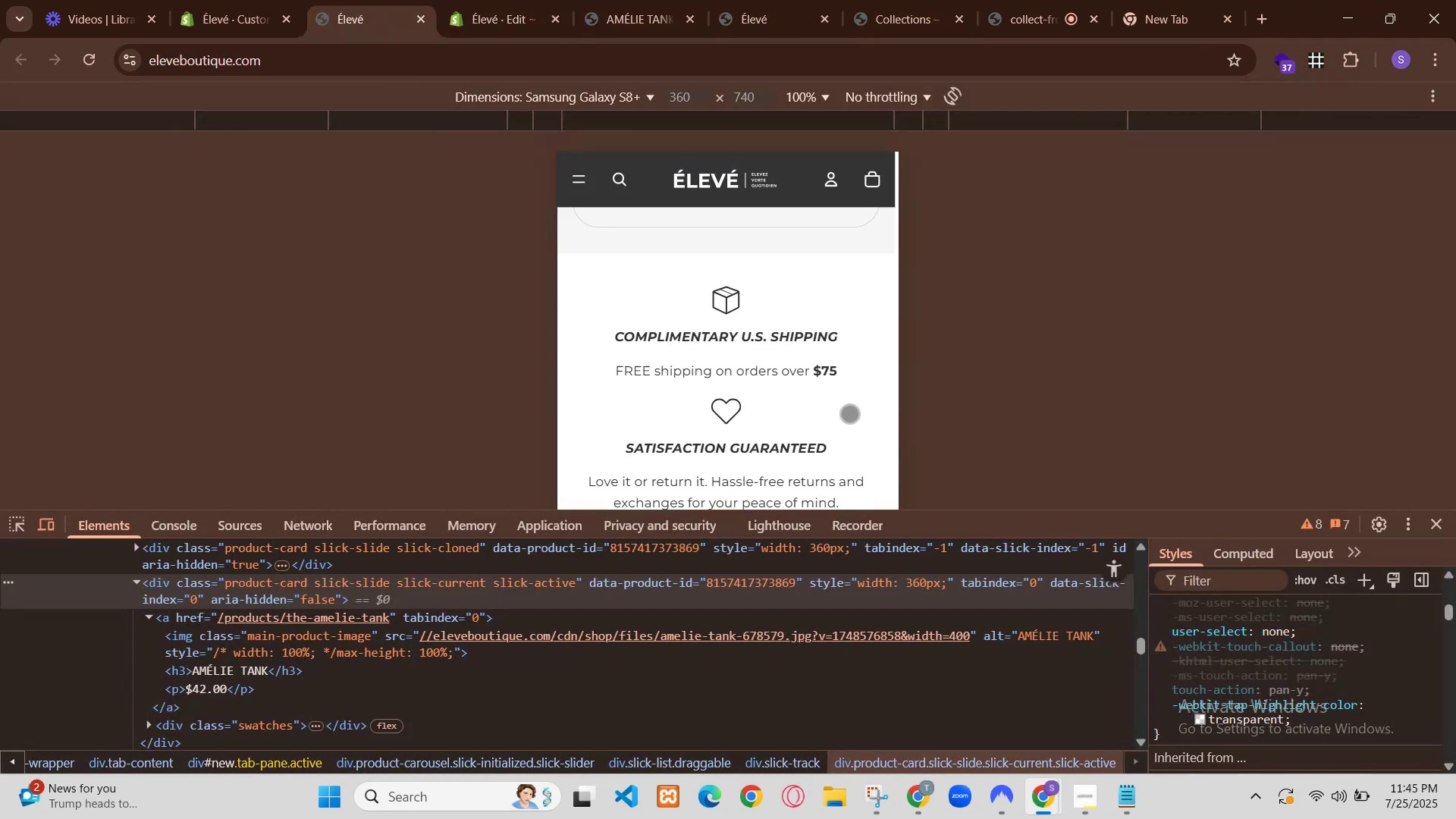 
scroll: coordinate [909, 414], scroll_direction: down, amount: 2.0
 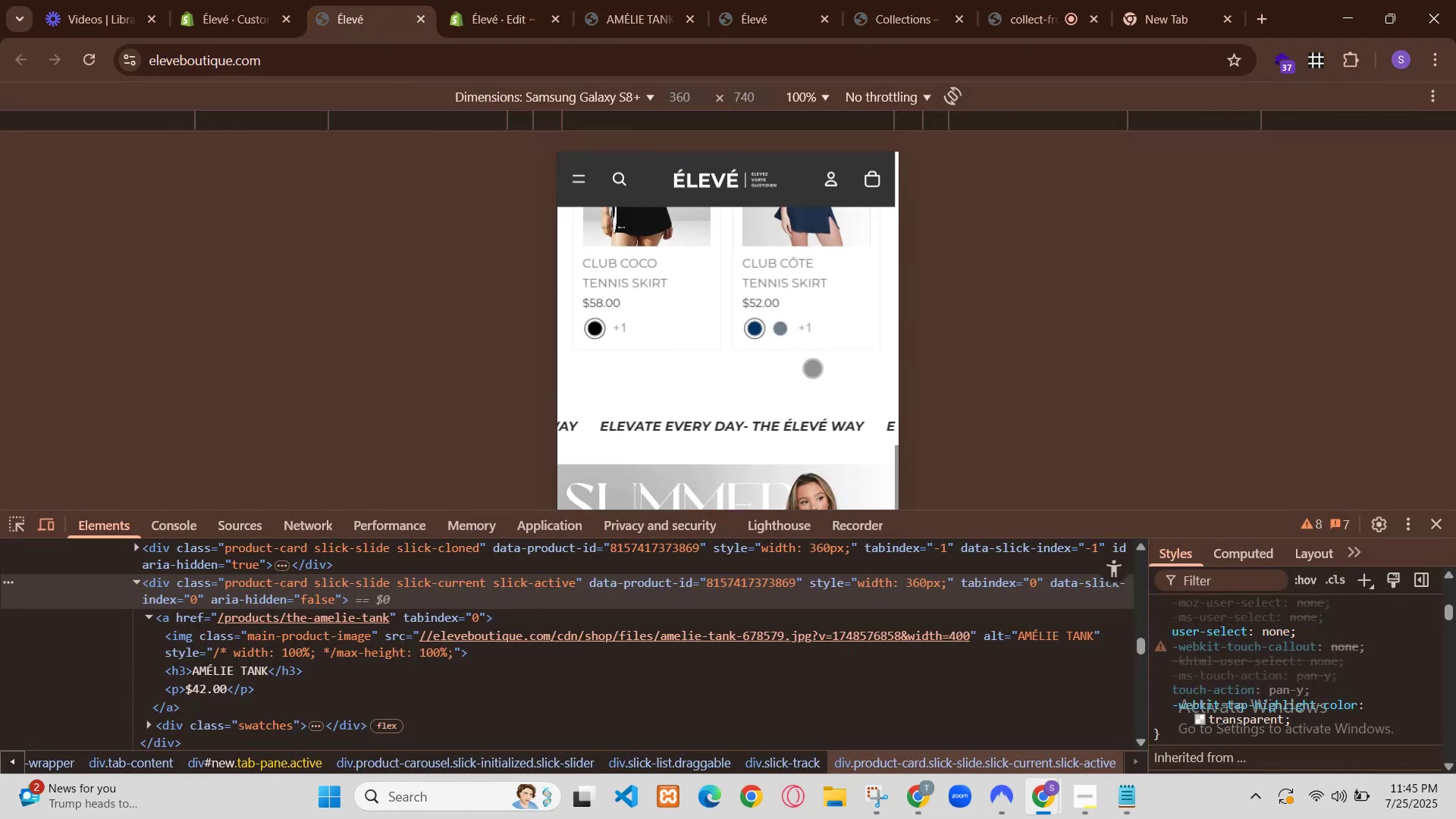 
scroll: coordinate [901, 413], scroll_direction: up, amount: 2.0
 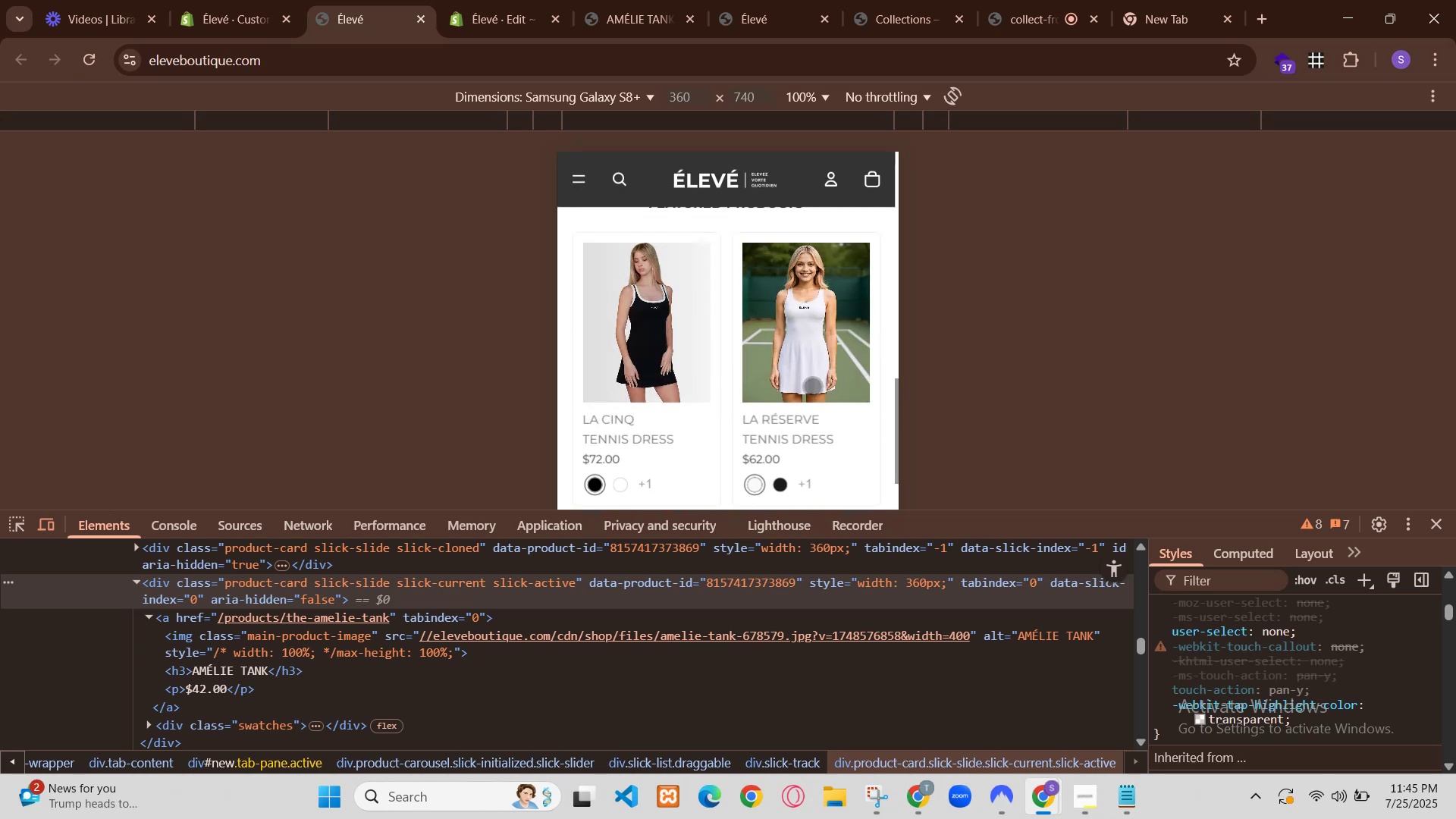 
left_click([827, 364])
 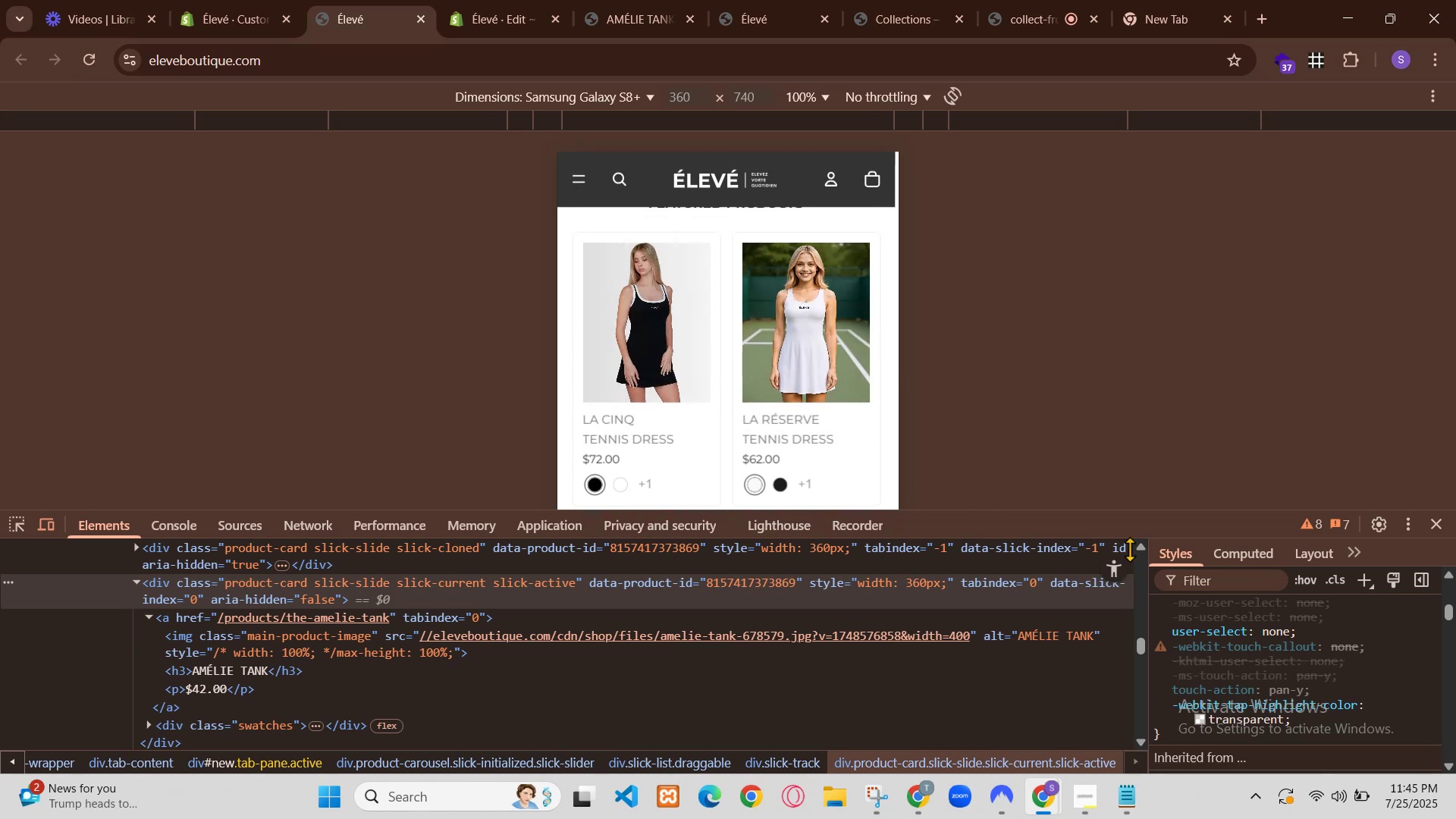 
scroll: coordinate [906, 483], scroll_direction: down, amount: 1.0
 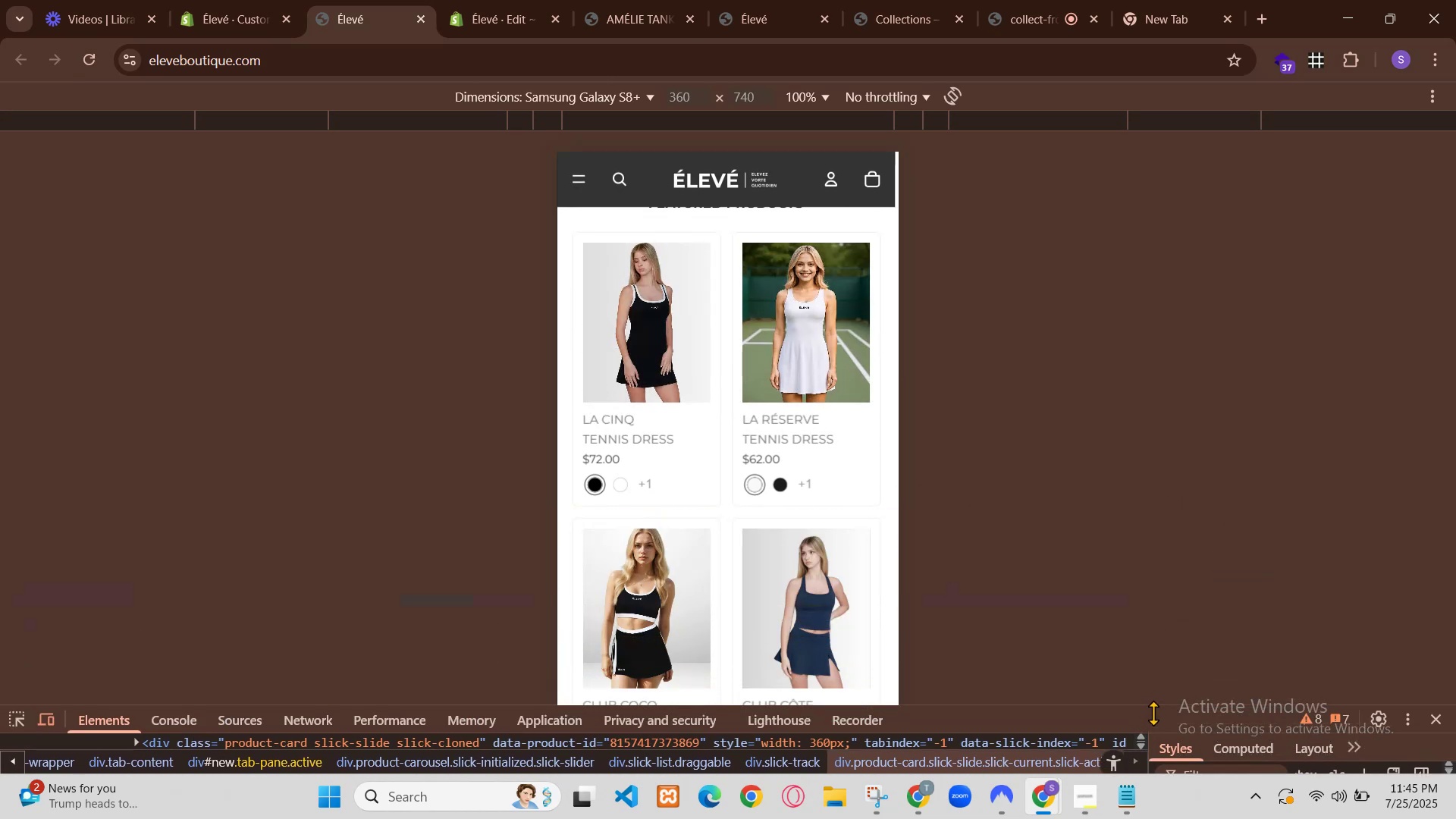 
left_click([1044, 809])
 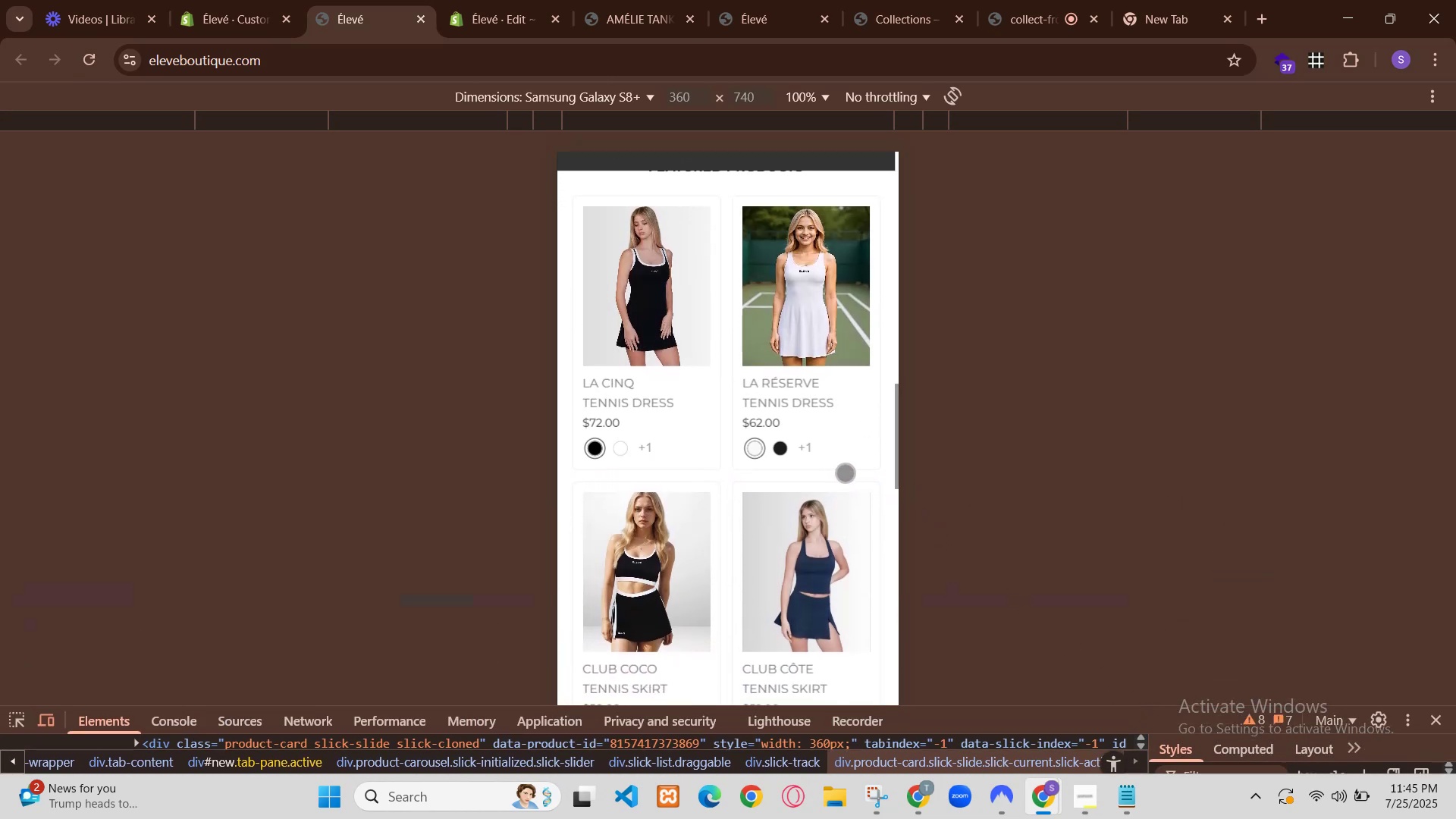 
left_click([168, 0])
 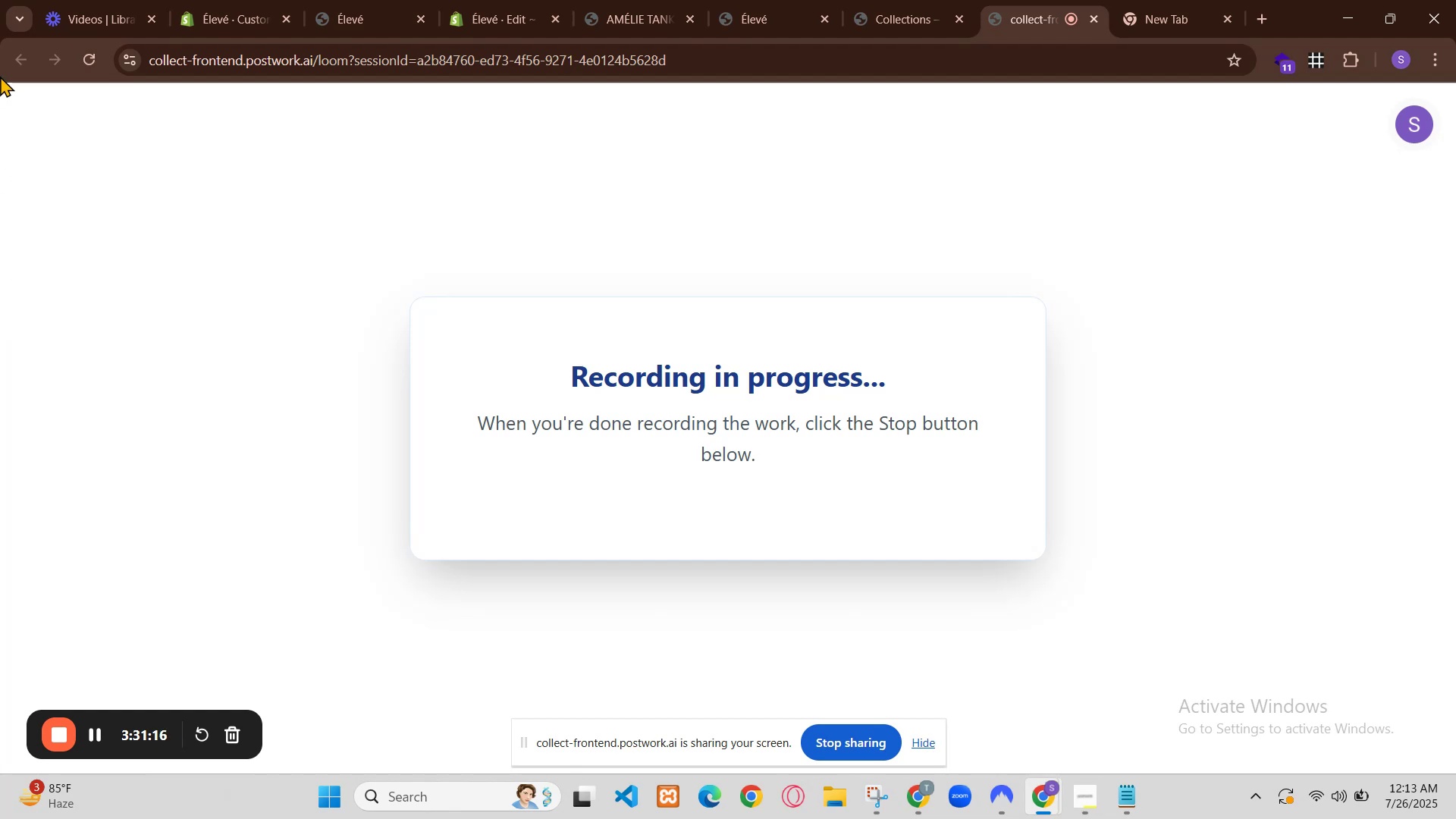 
wait(163.0)
 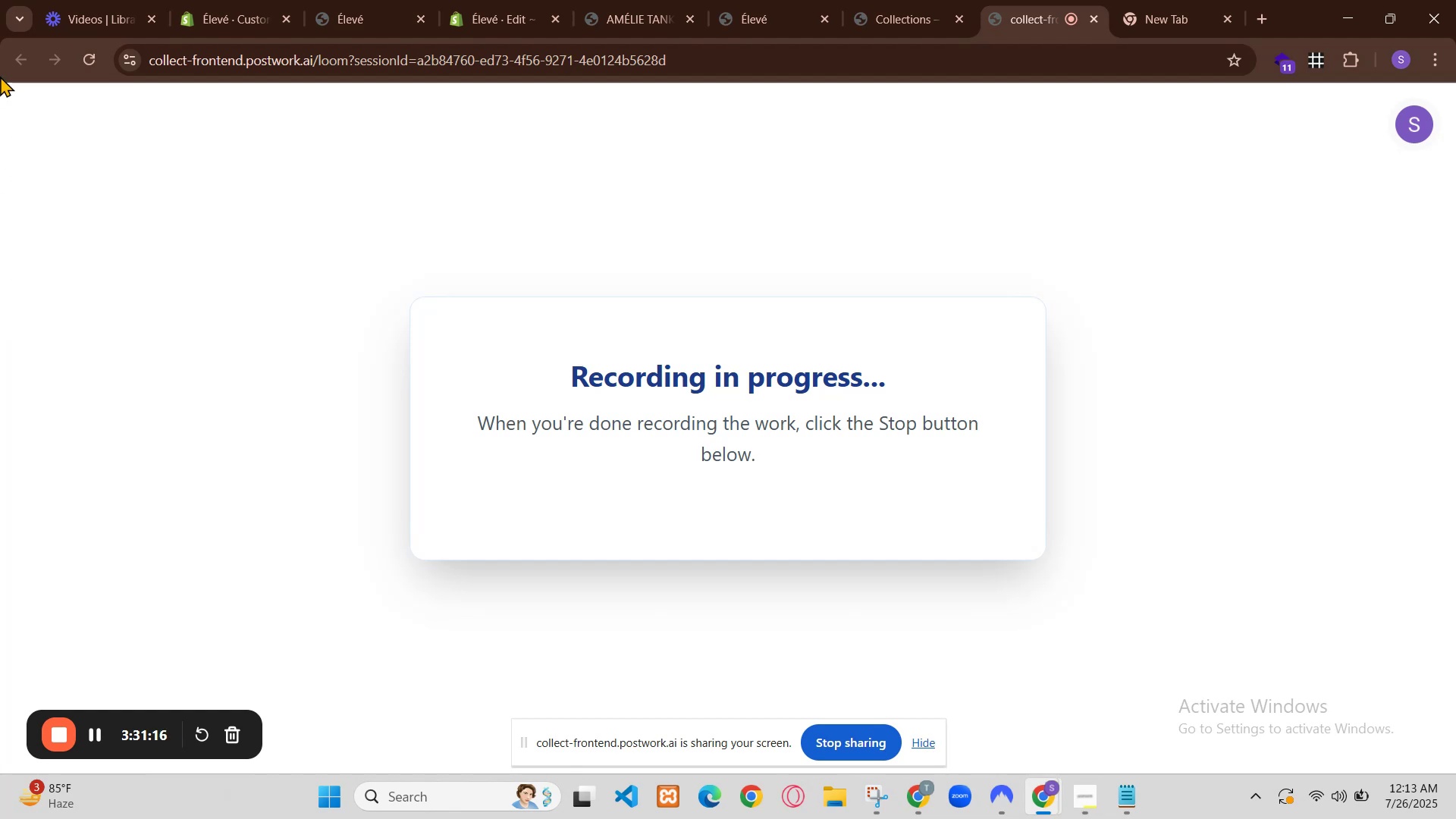 
scroll: coordinate [871, 421], scroll_direction: up, amount: 1.0
 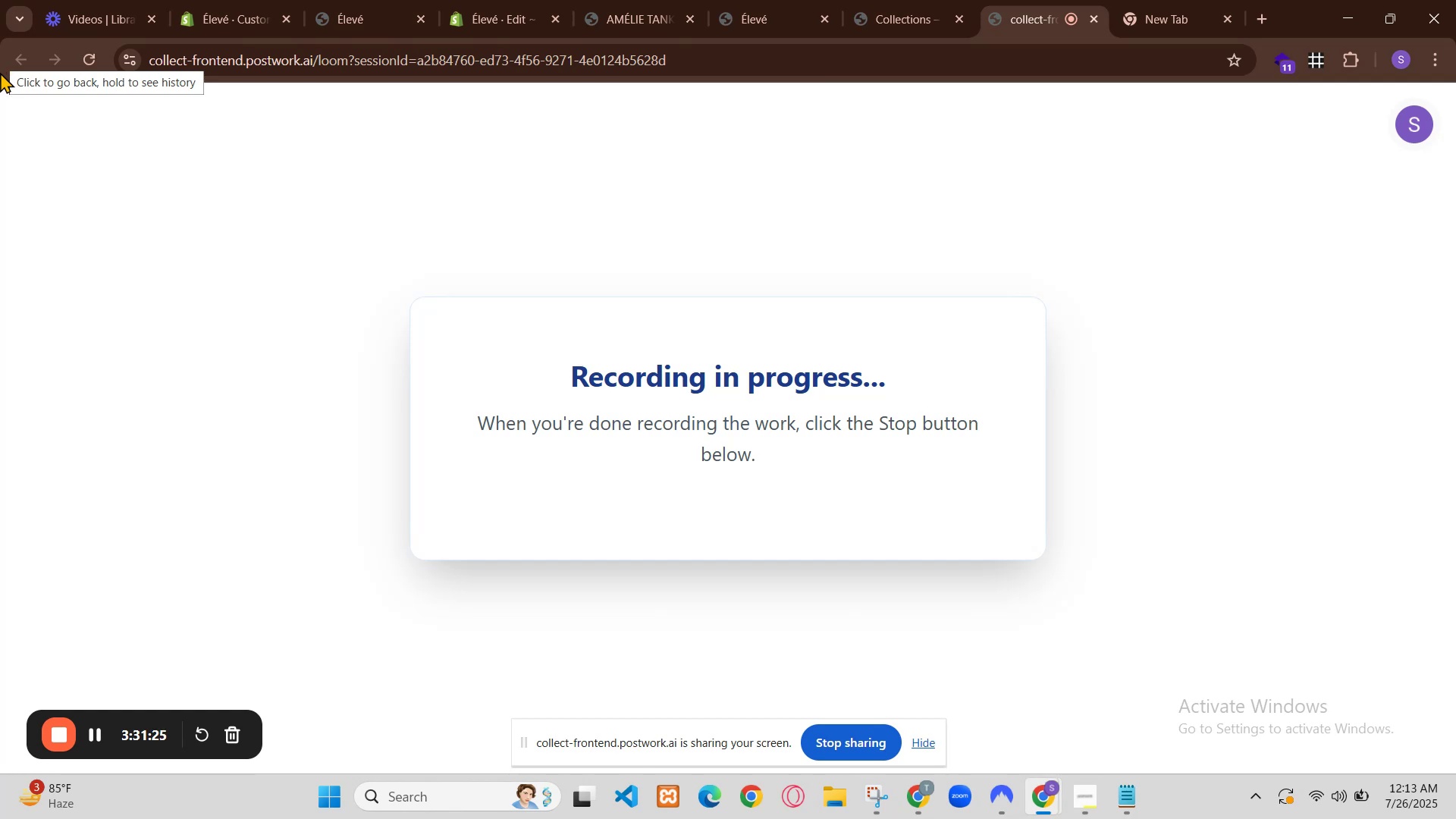 
wait(5.09)
 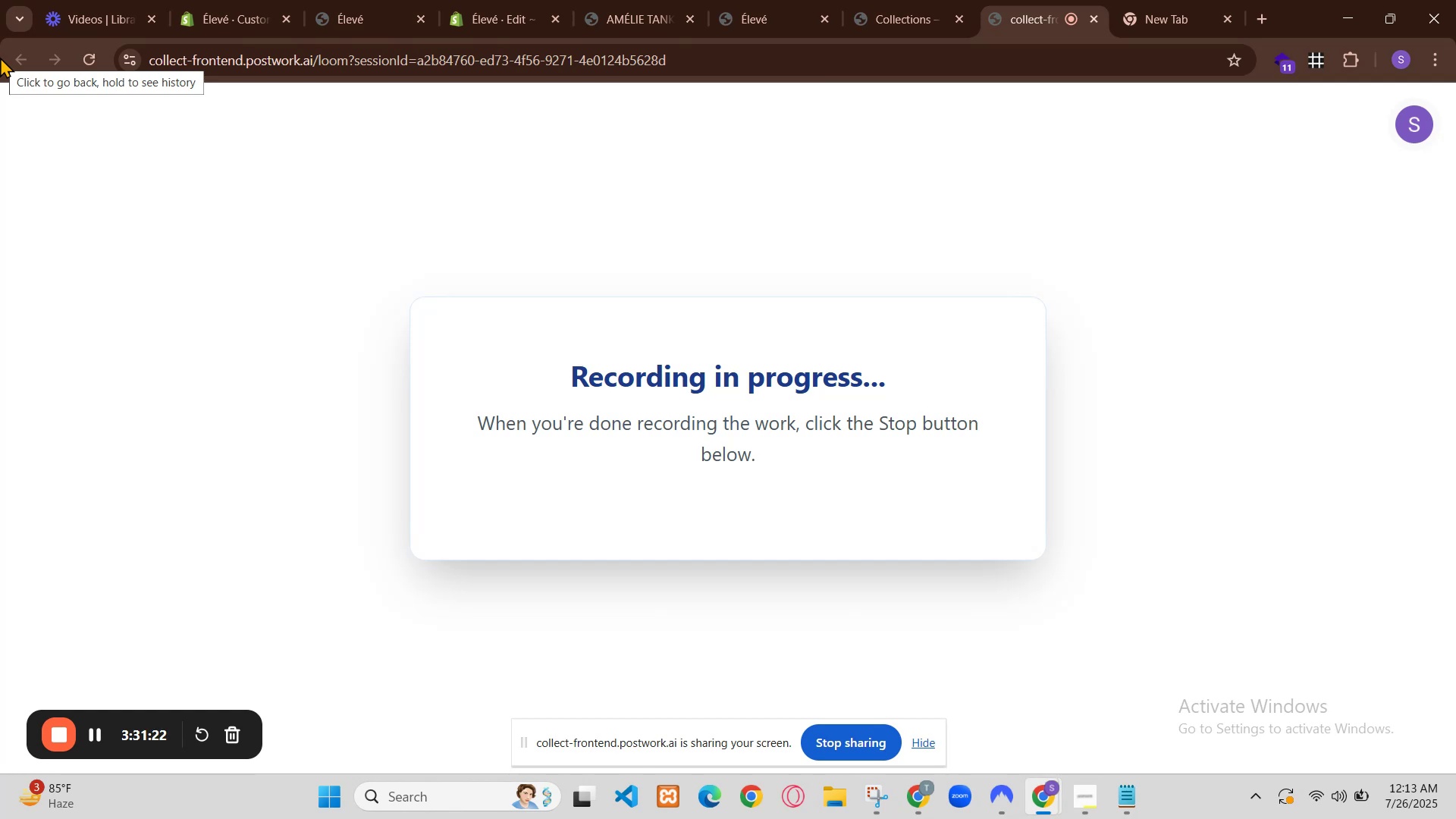 
scroll: coordinate [949, 413], scroll_direction: down, amount: 1.0
 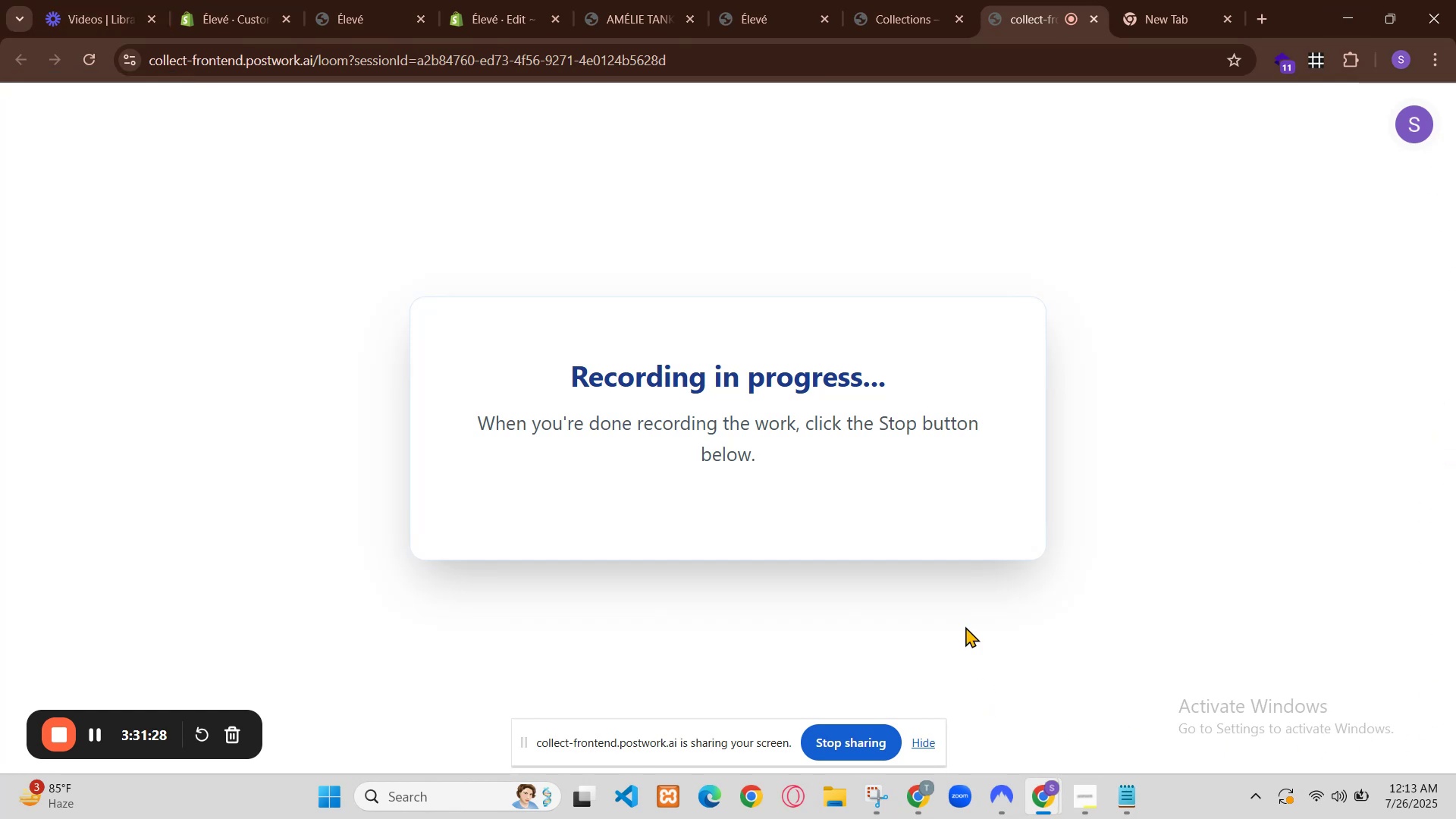 
left_click([185, 105])
 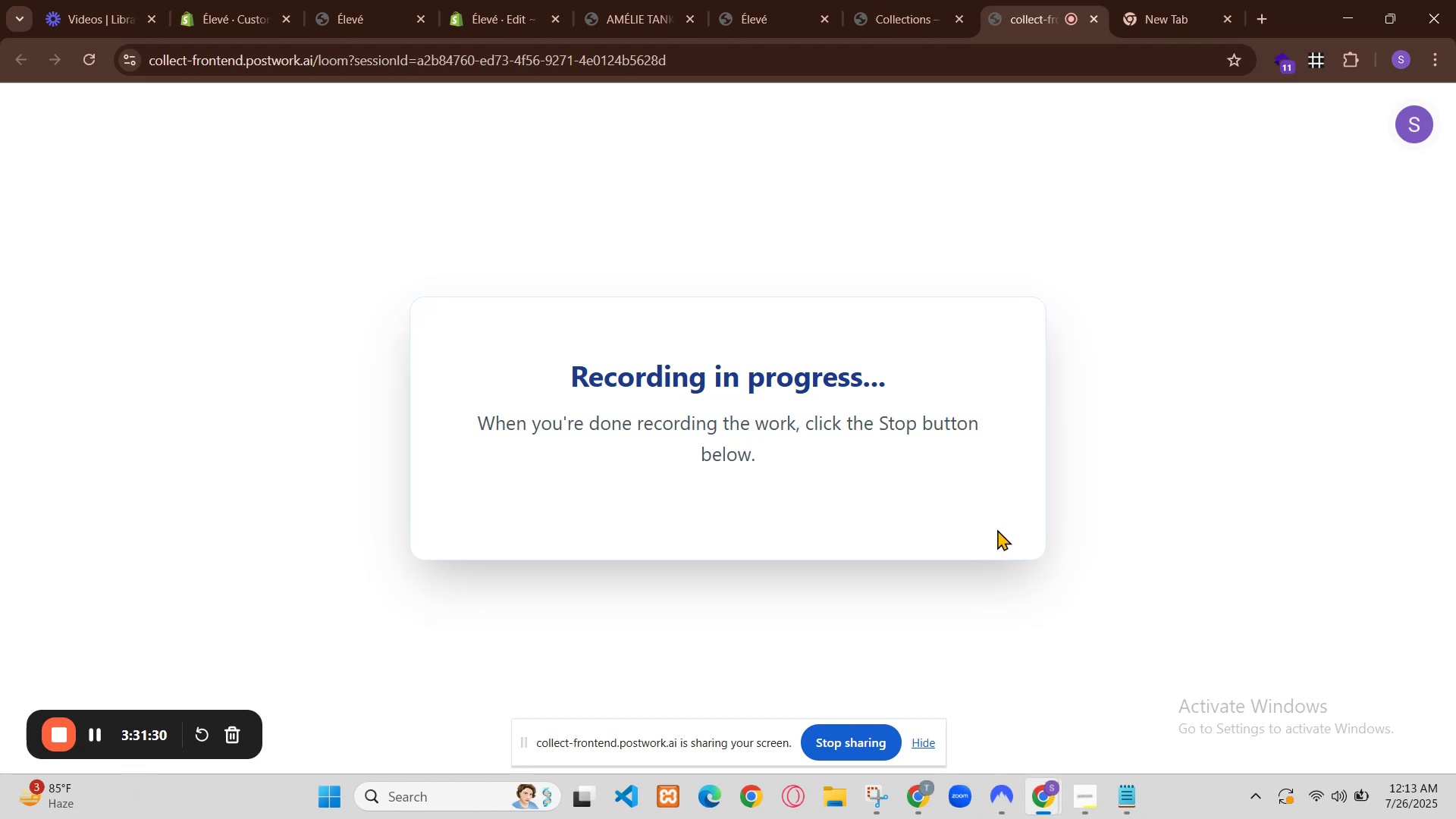 
left_click([118, 289])
 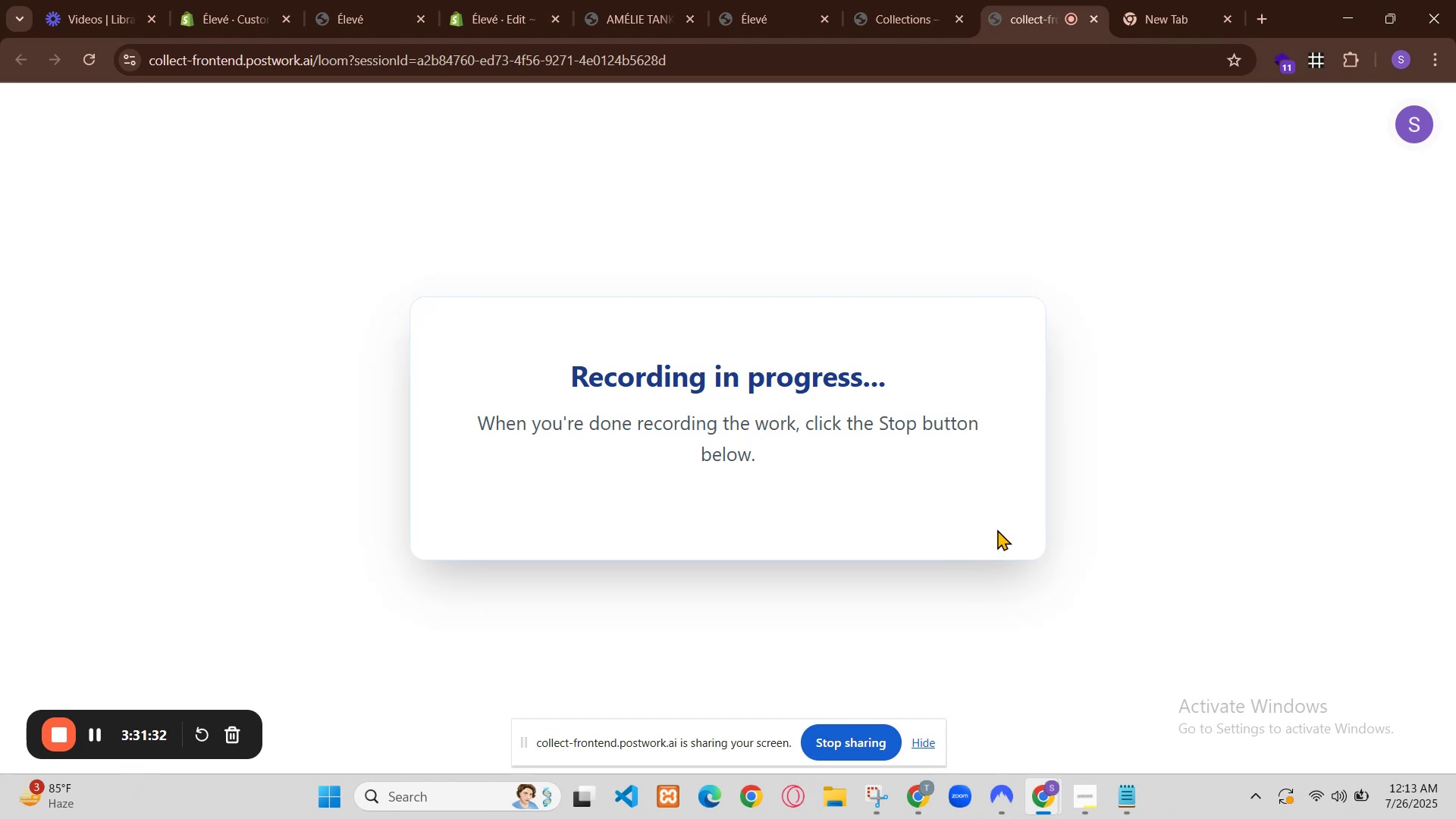 
left_click([282, 0])
 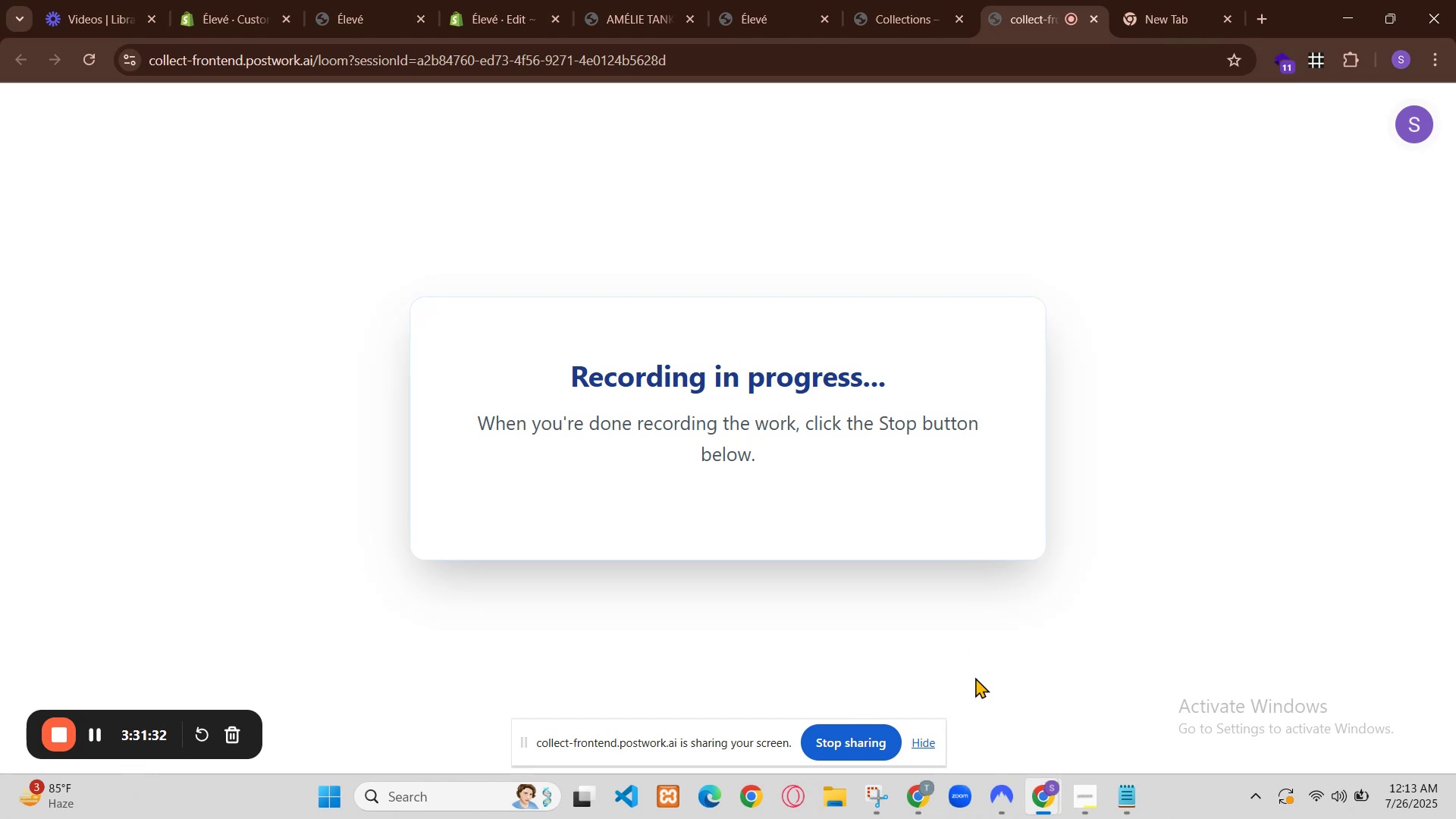 
left_click([383, 1])
 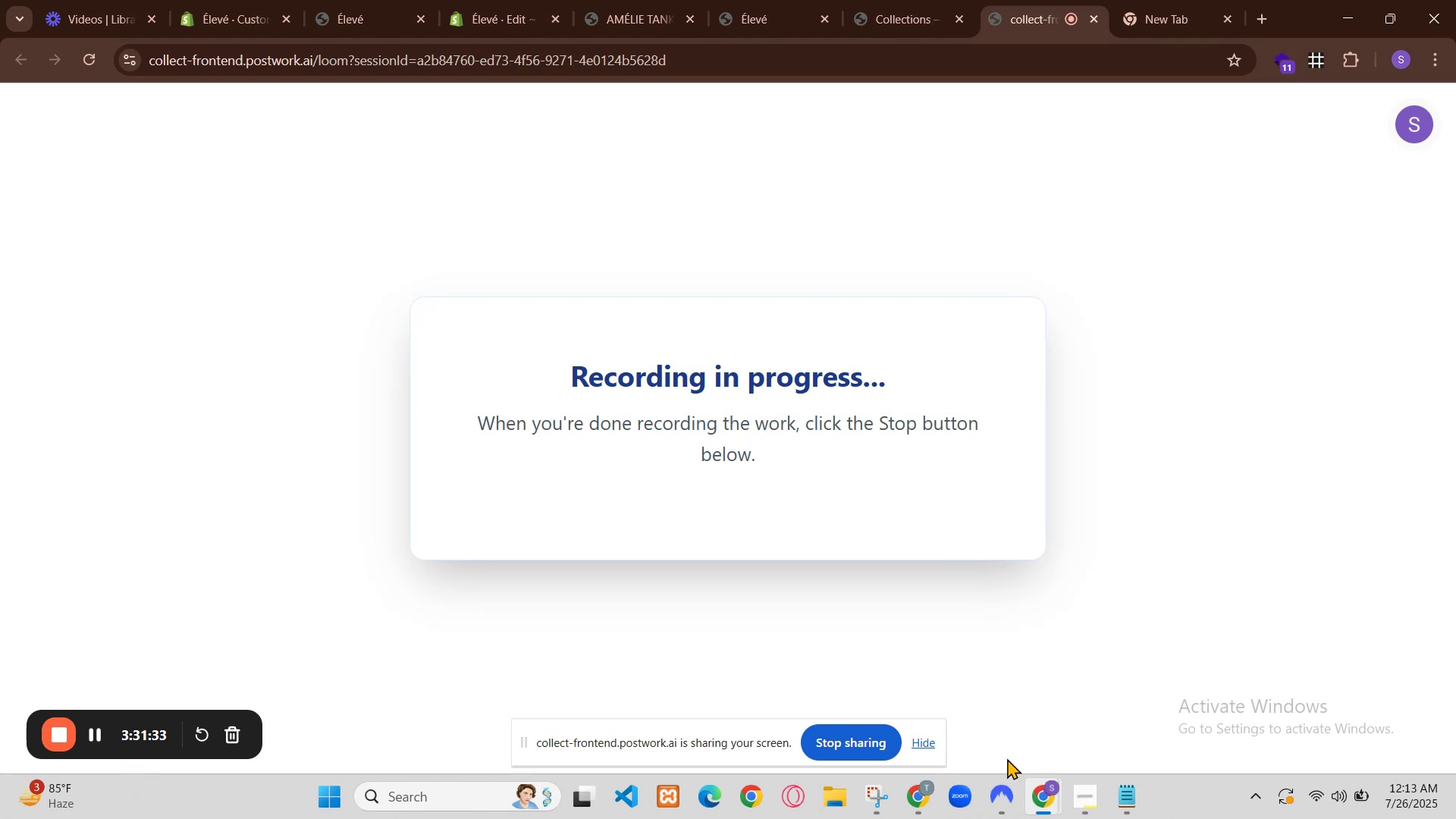 
left_click([425, 21])
 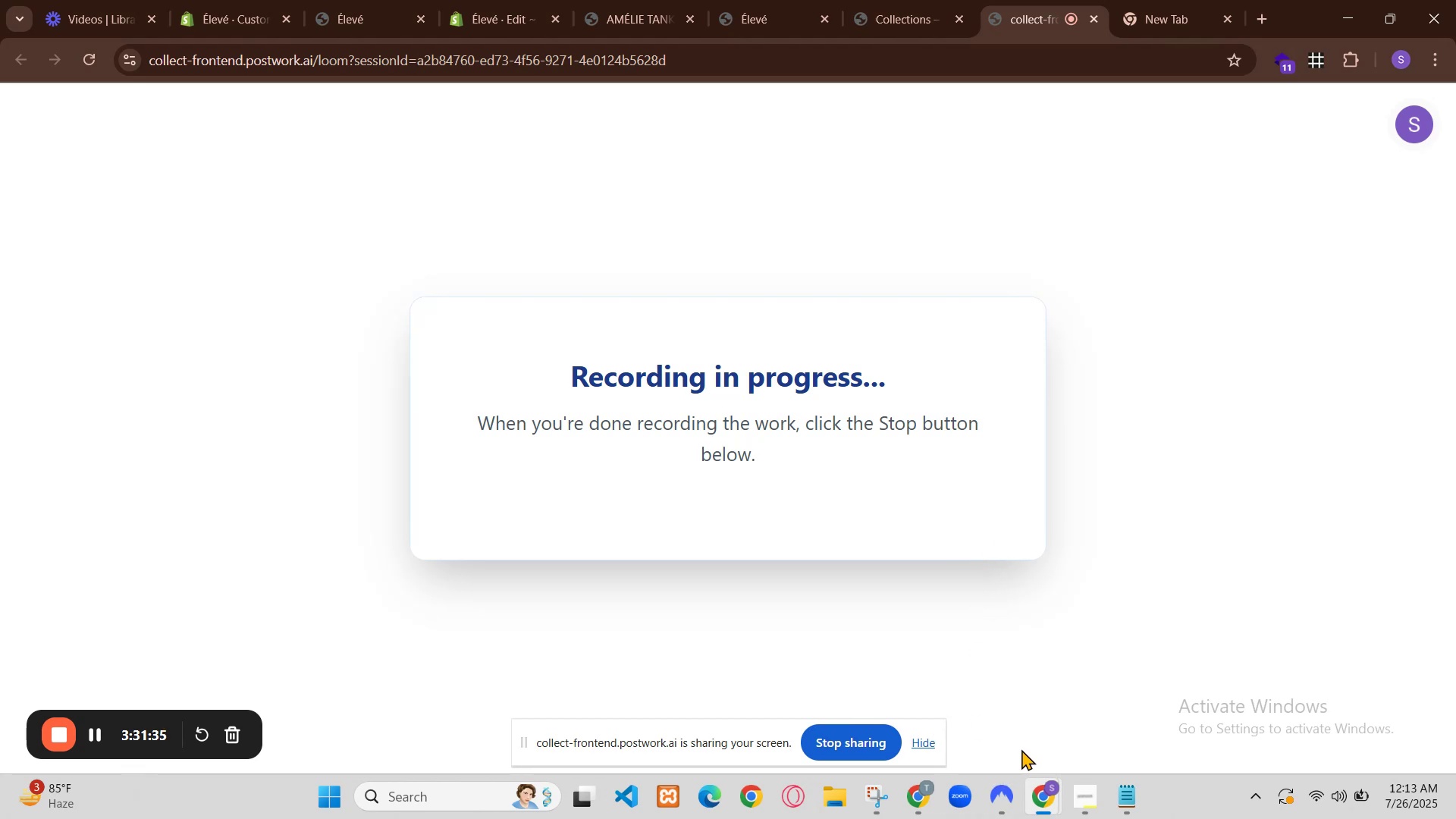 
left_click([418, 19])
 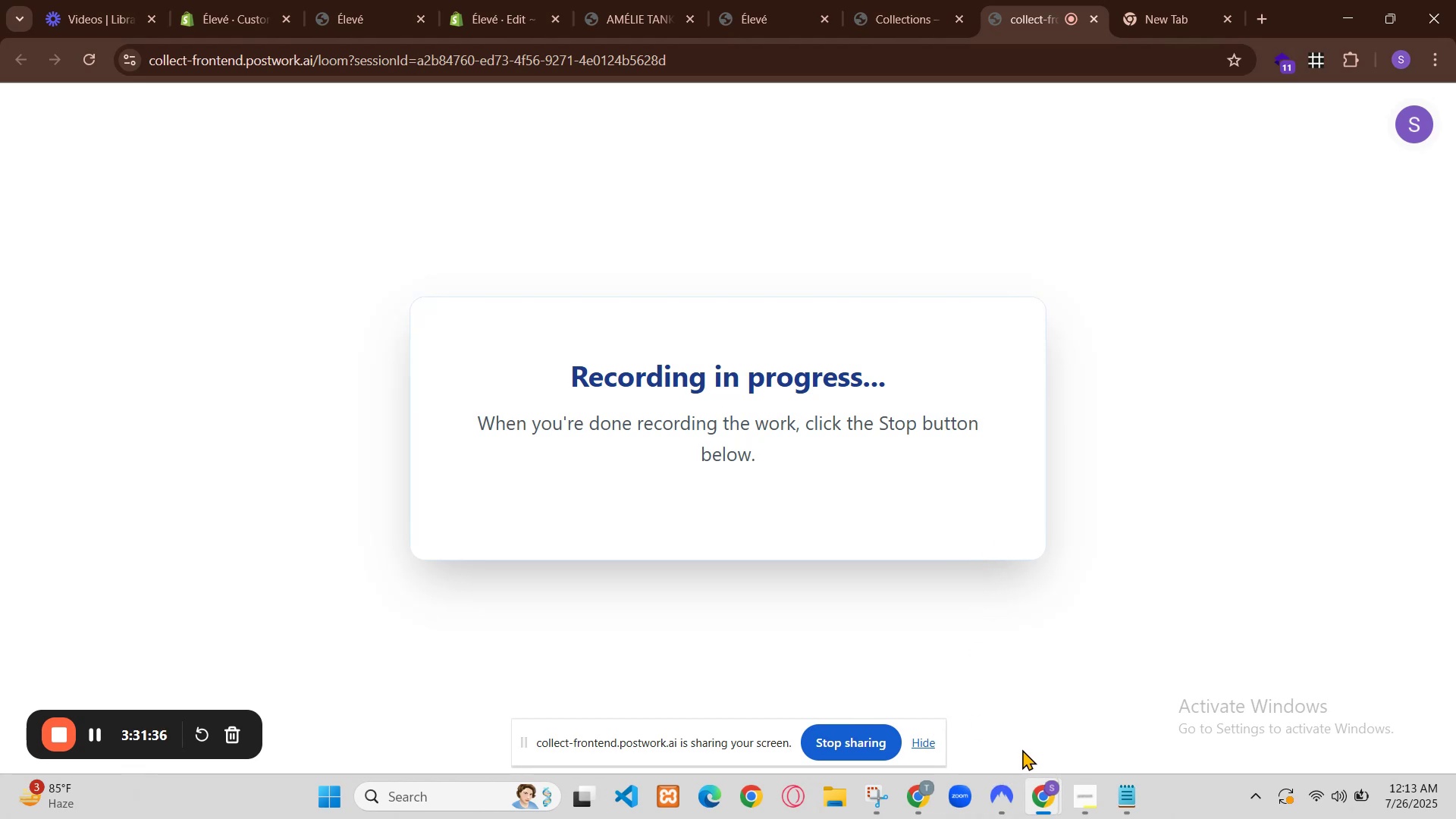 
left_click([416, 22])
 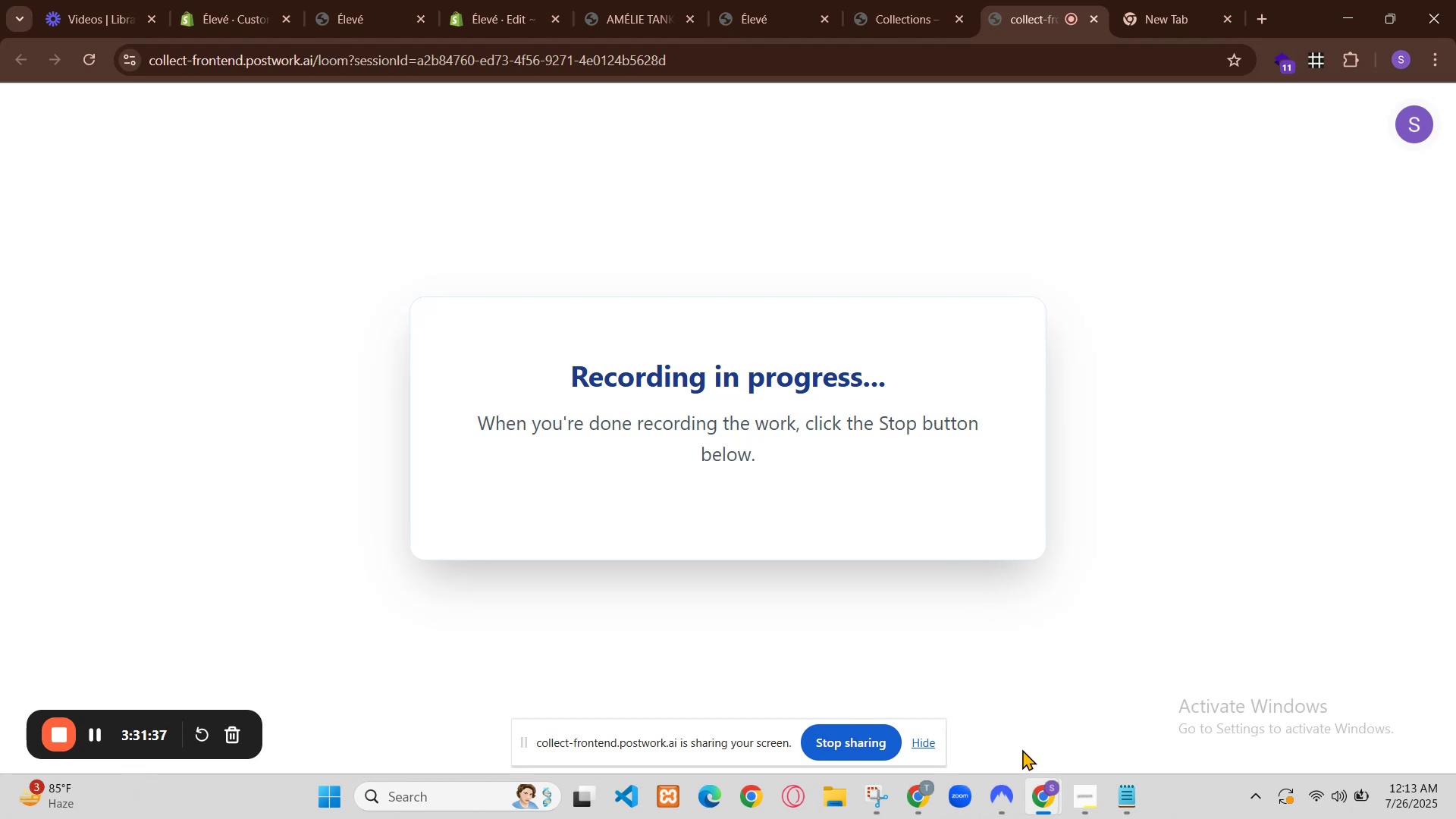 
left_click([291, 0])
 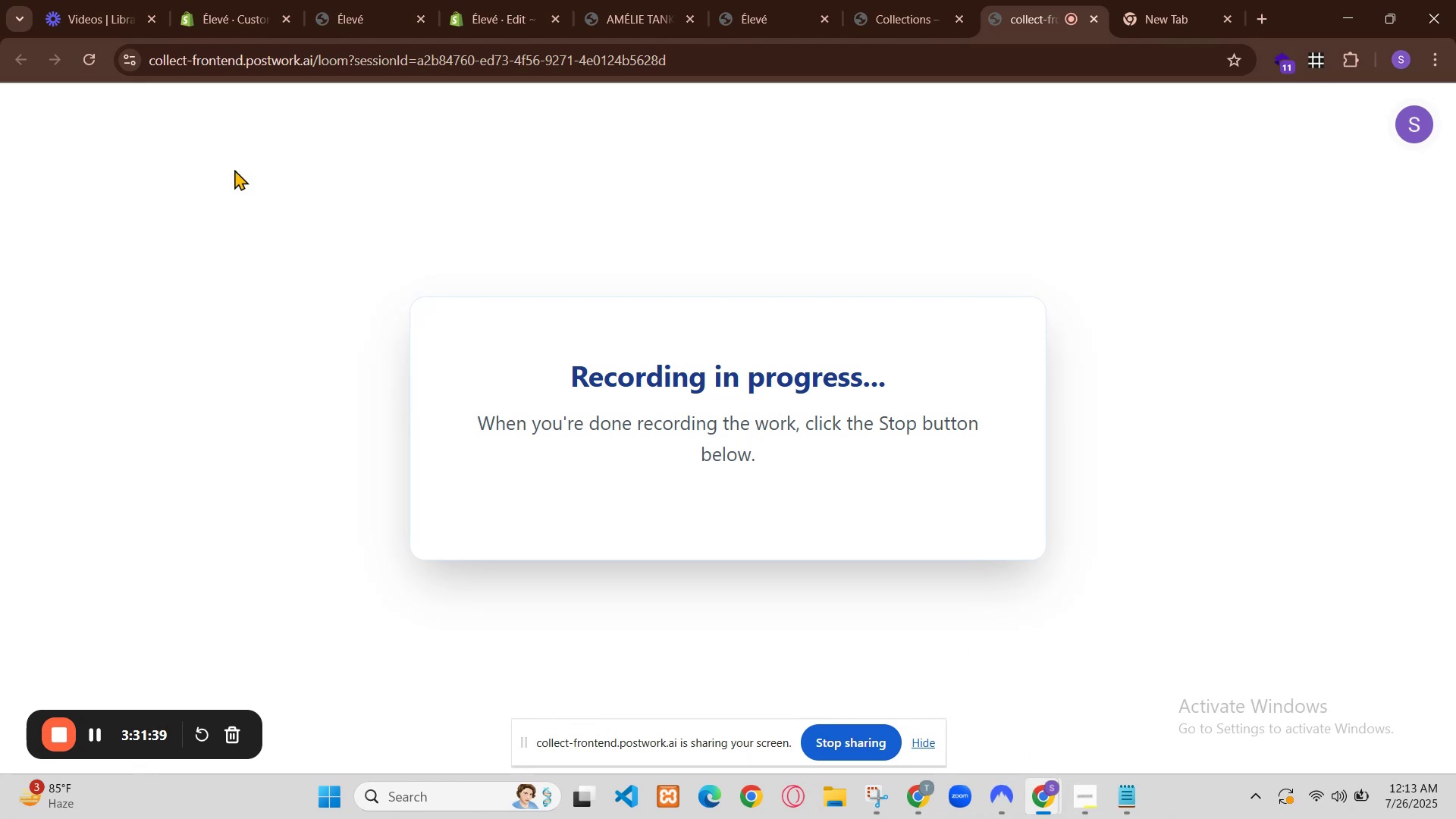 
scroll: coordinate [670, 369], scroll_direction: down, amount: 22.0
 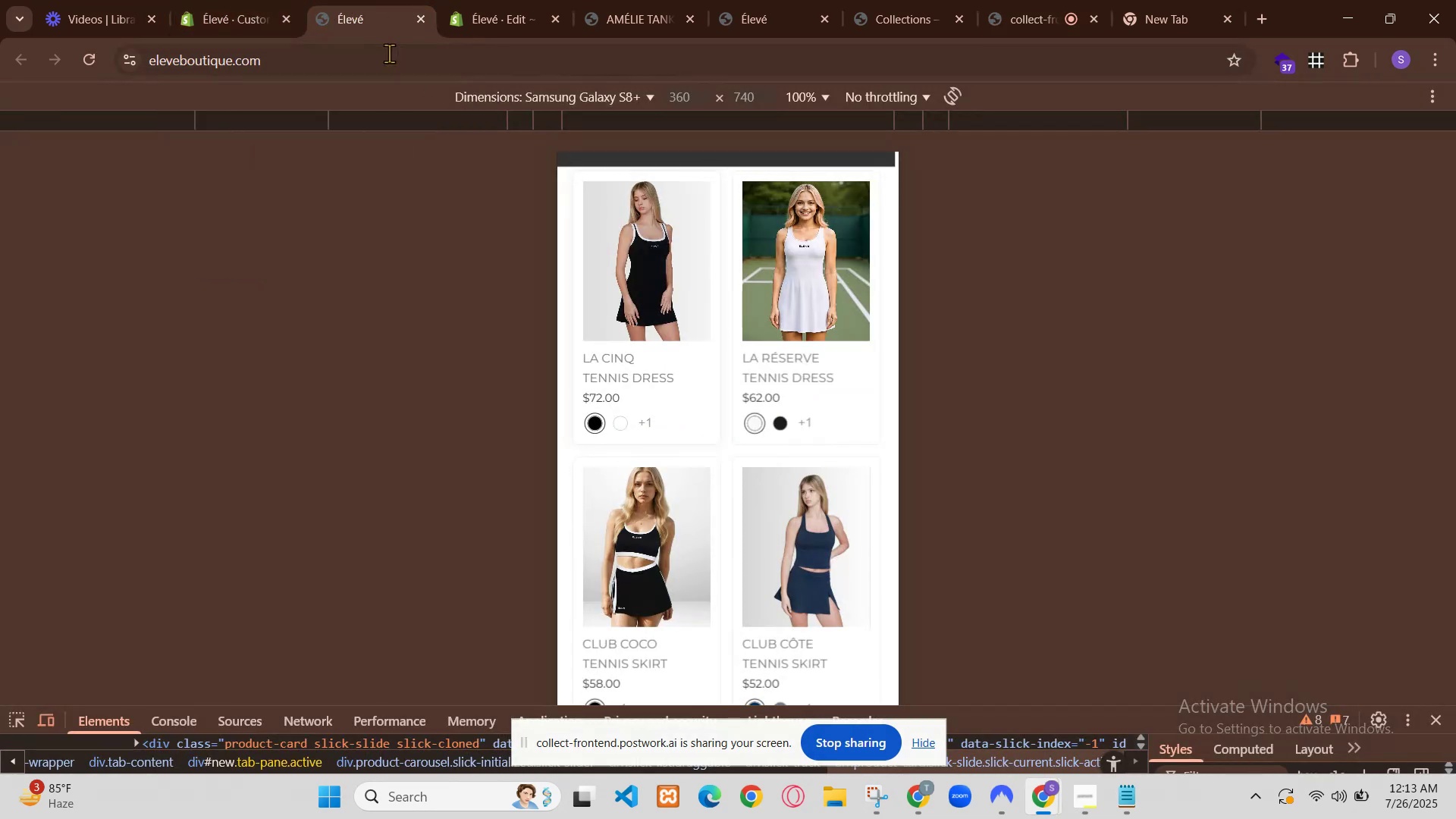 
right_click([830, 454])
 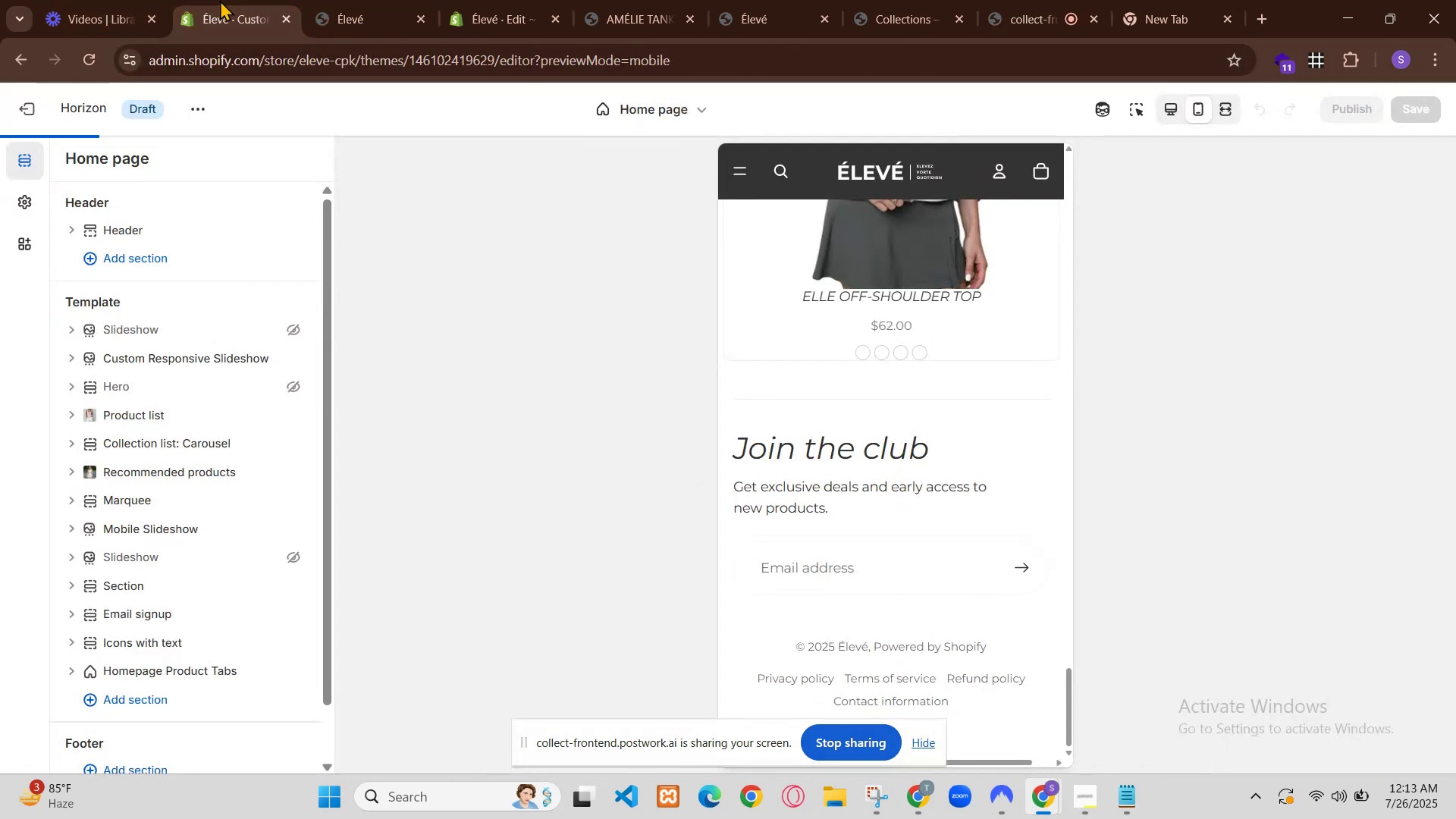 
left_click([945, 748])
 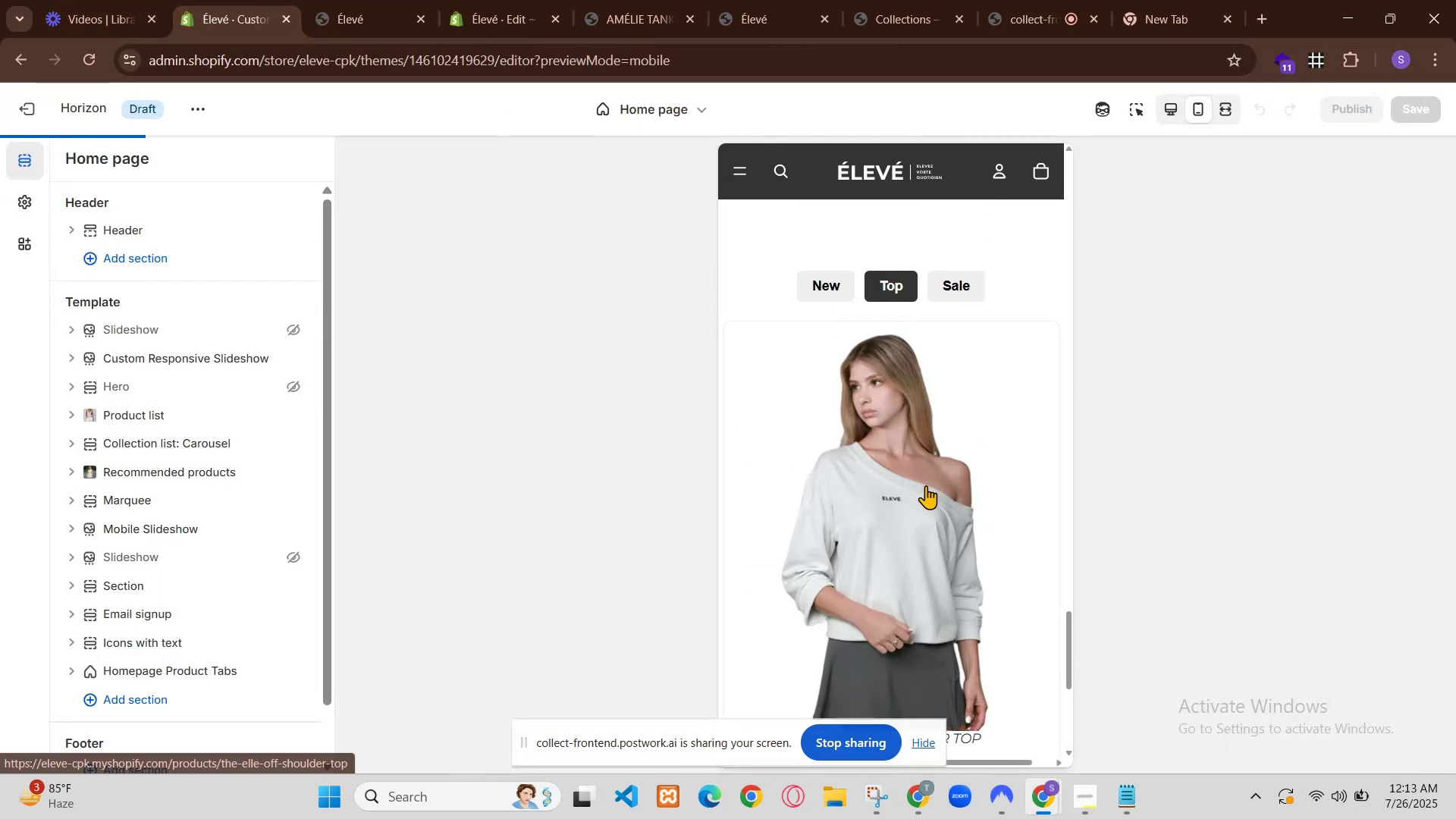 
scroll: coordinate [678, 366], scroll_direction: up, amount: 1.0
 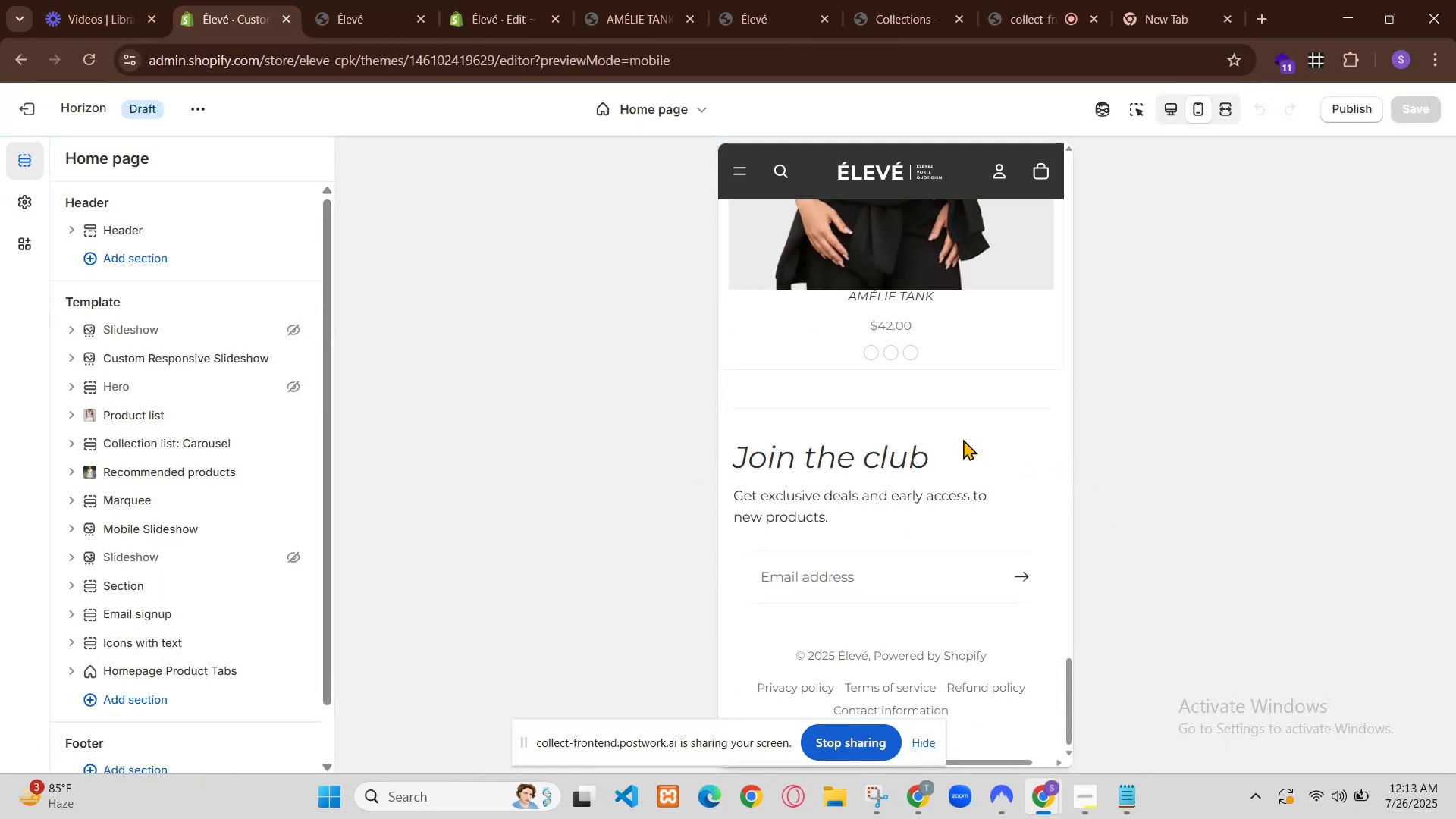 
right_click([827, 356])
 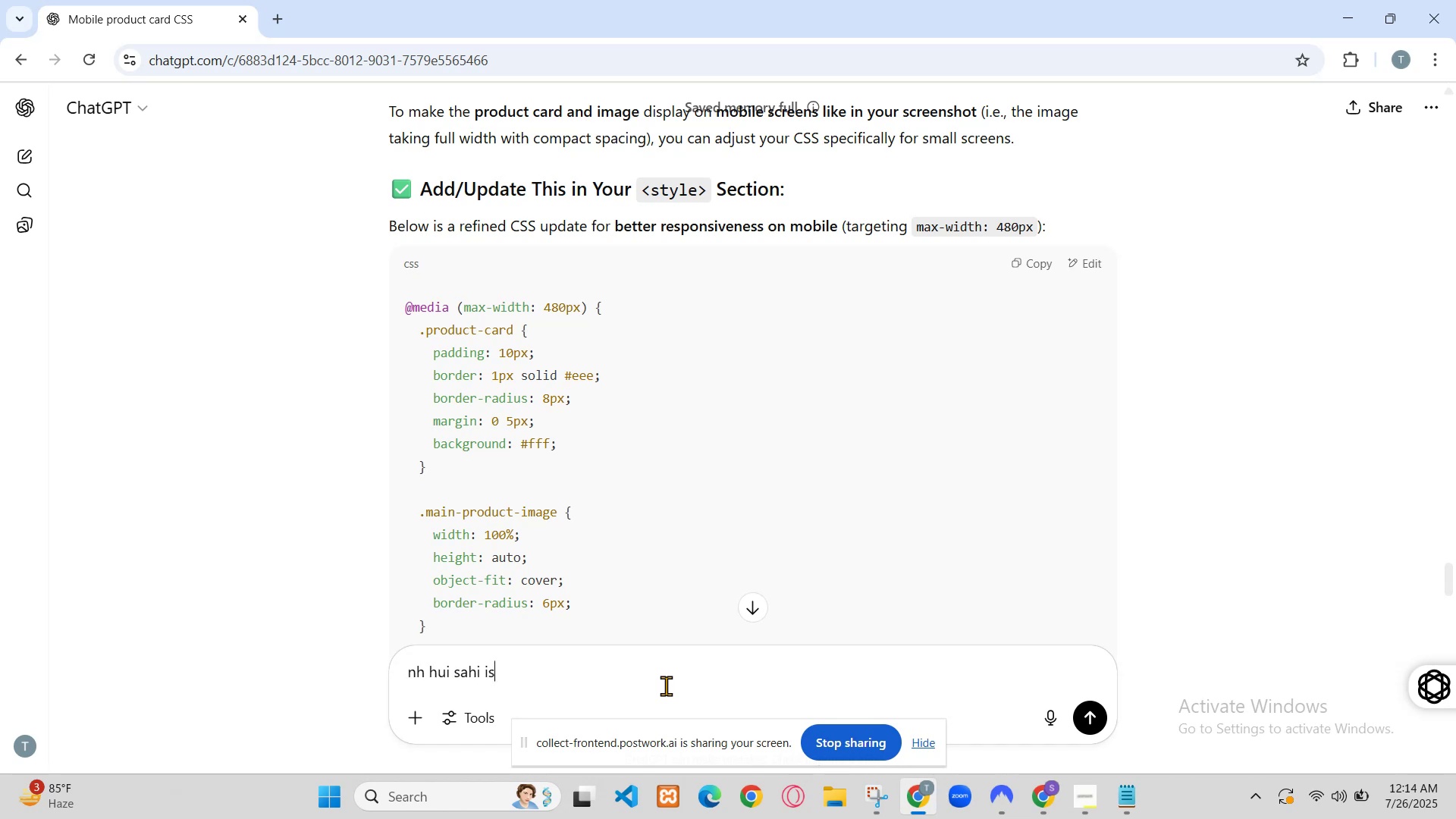 
wait(16.81)
 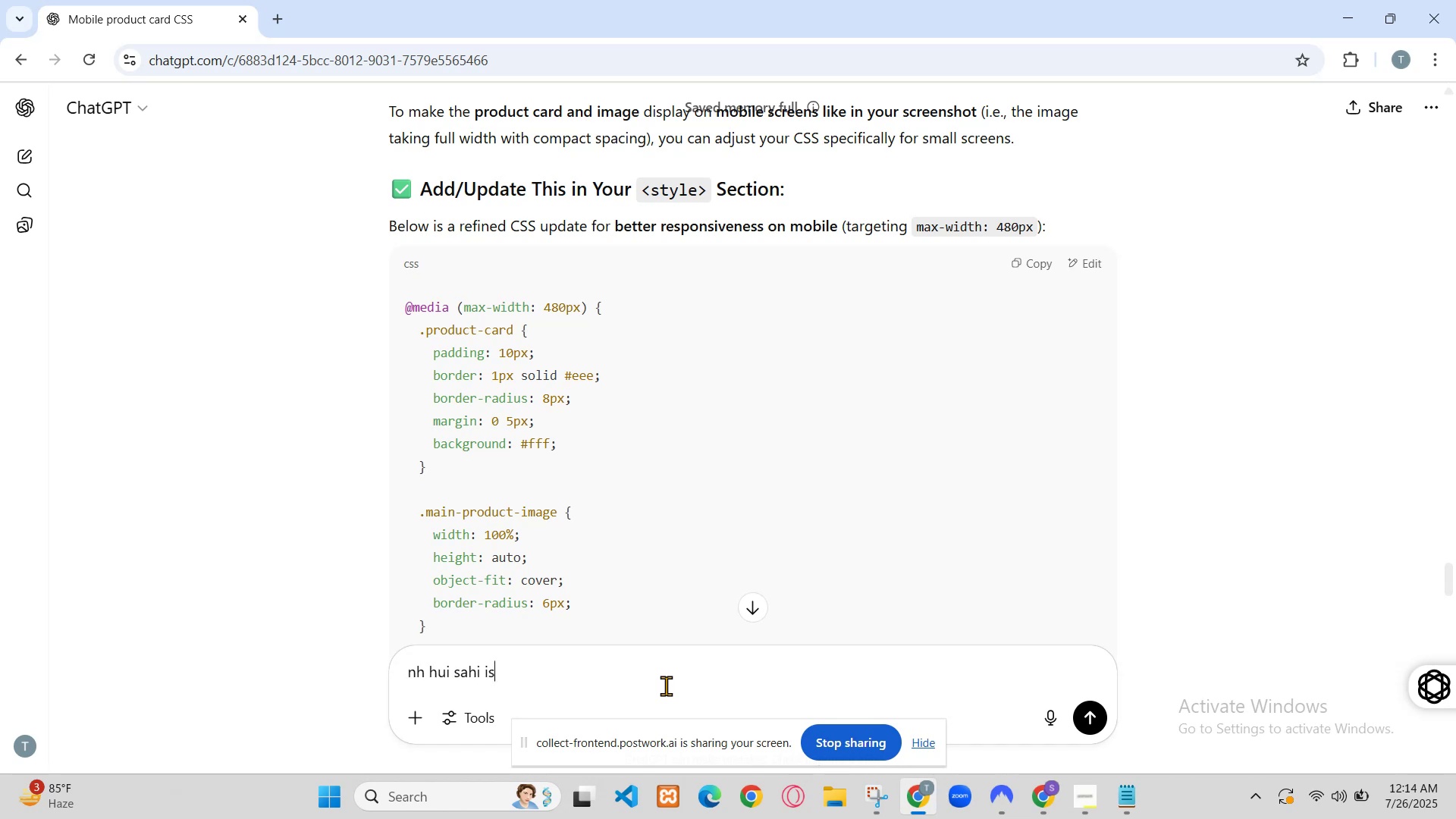 
left_click([863, 740])
 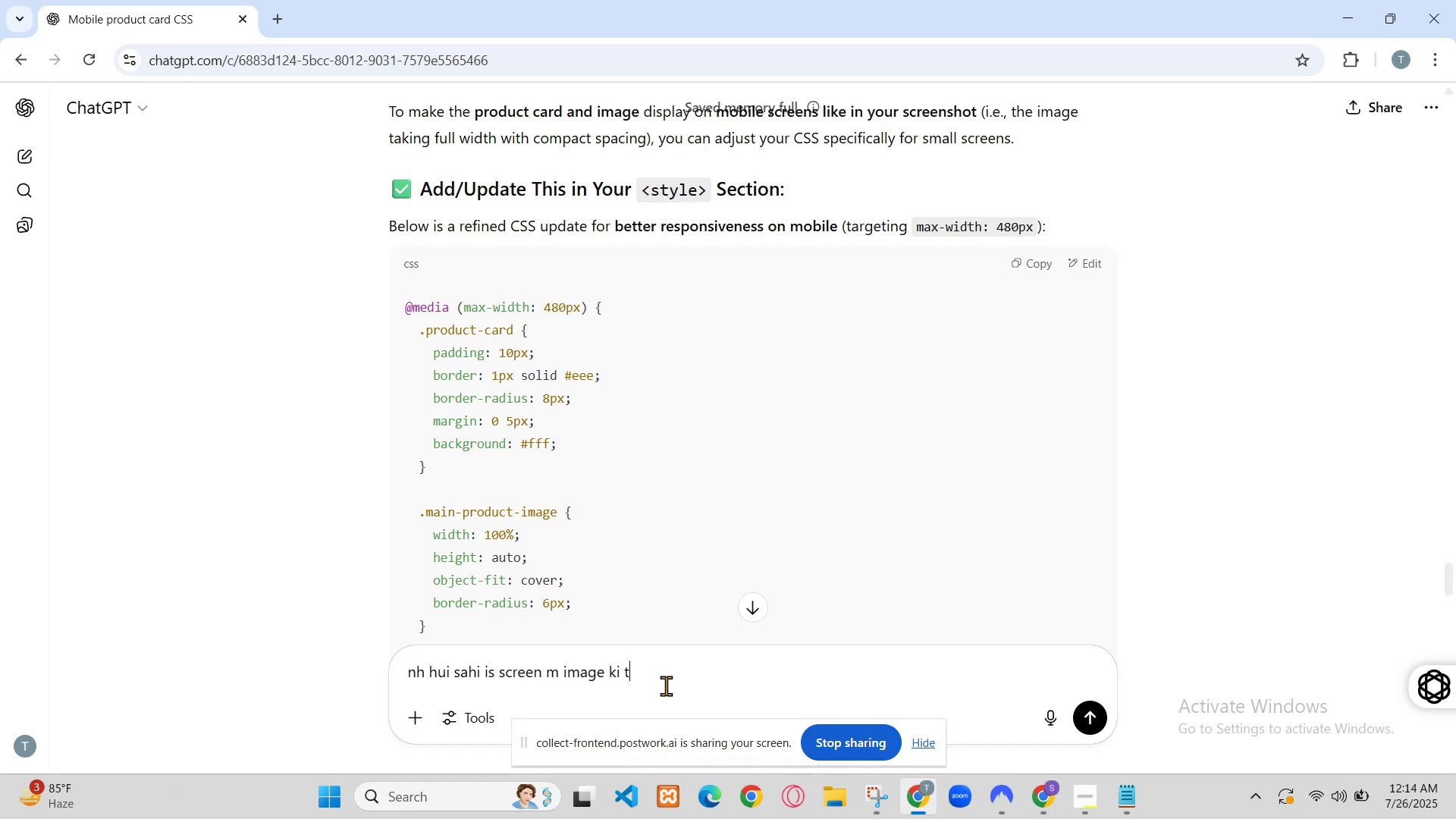 
left_click([644, 85])
 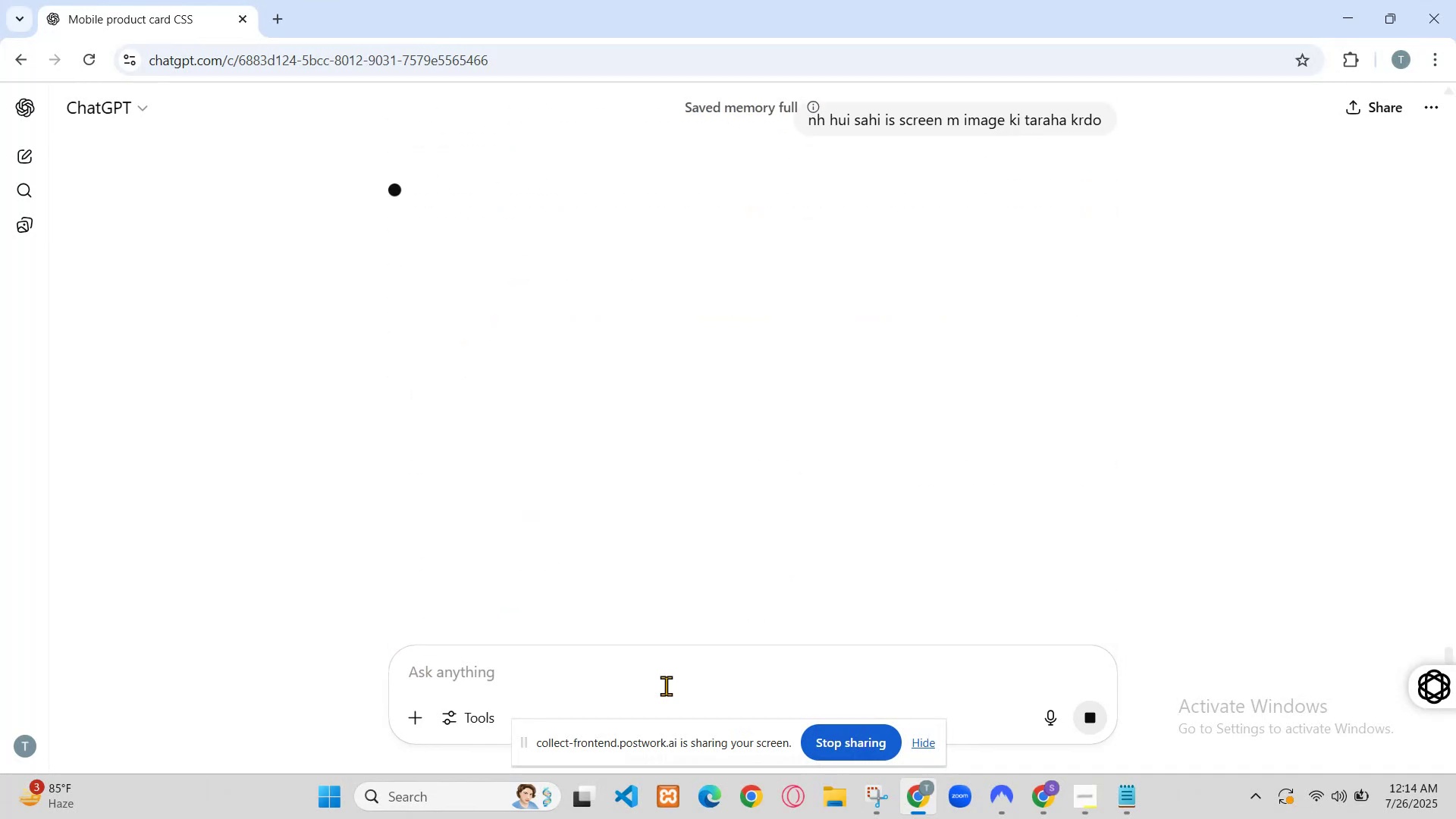 
left_click([772, 302])
 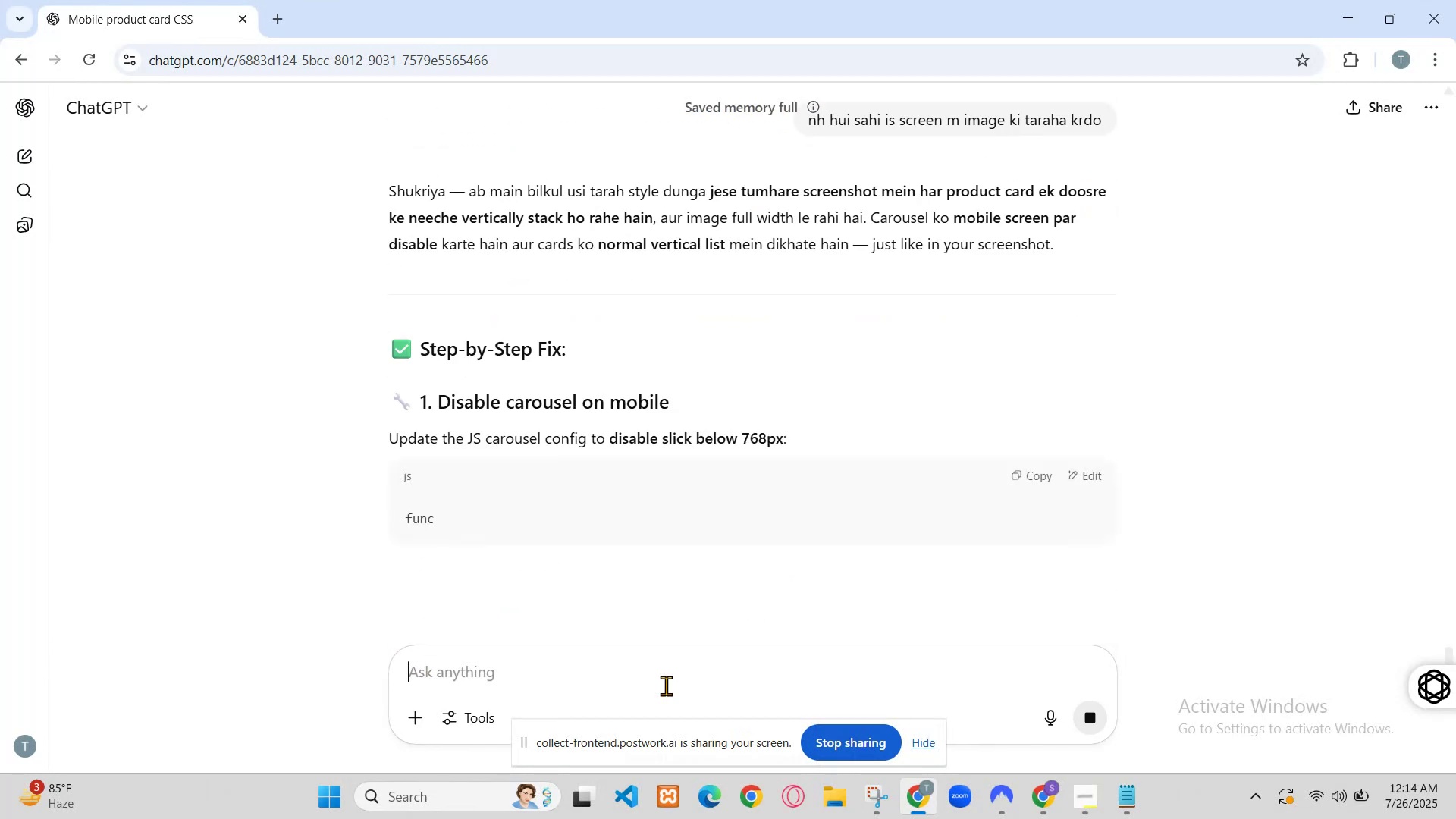 
right_click([726, 295])
 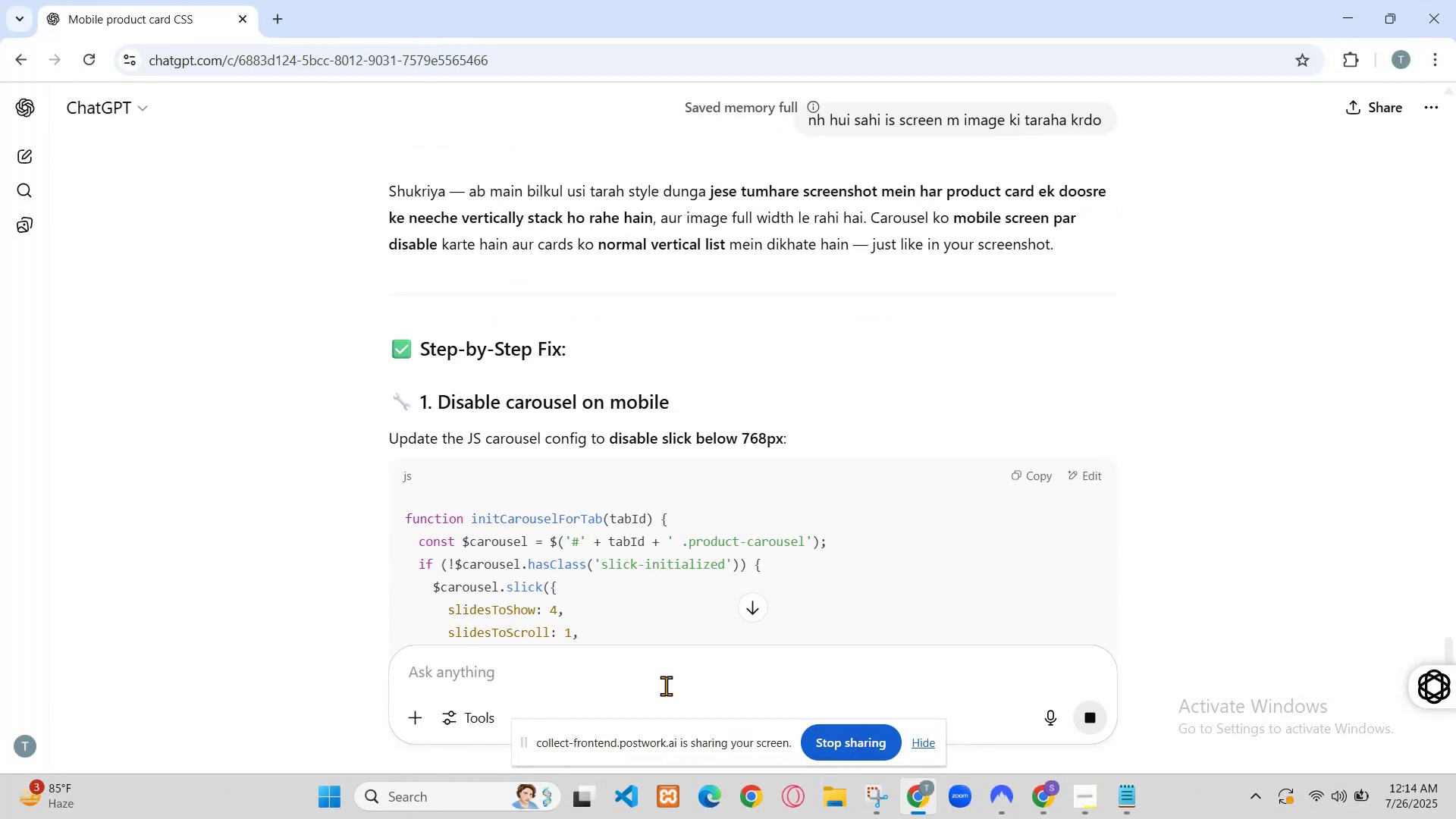 
left_click([789, 757])
 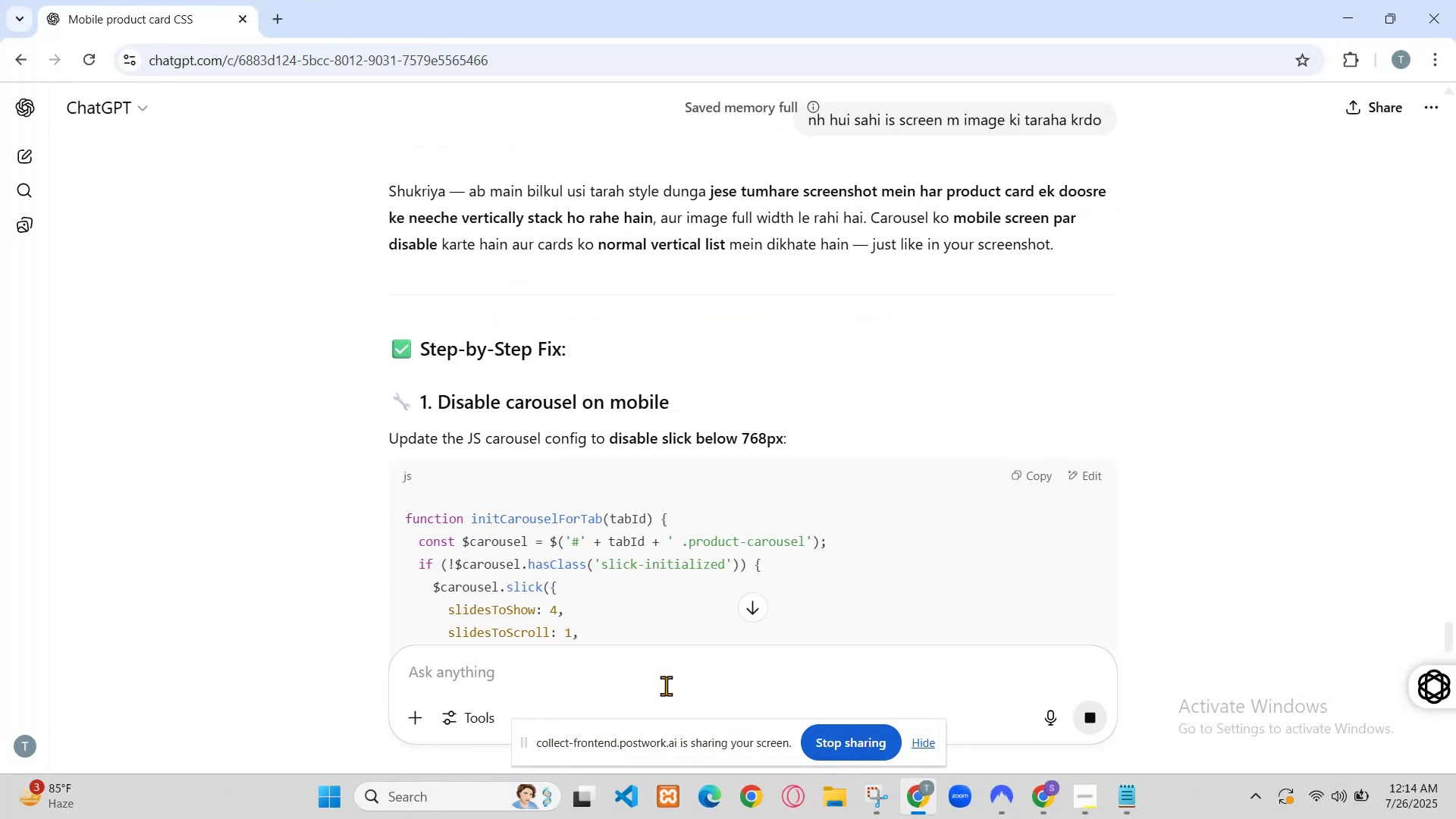 
scroll: coordinate [651, 286], scroll_direction: up, amount: 2.0
 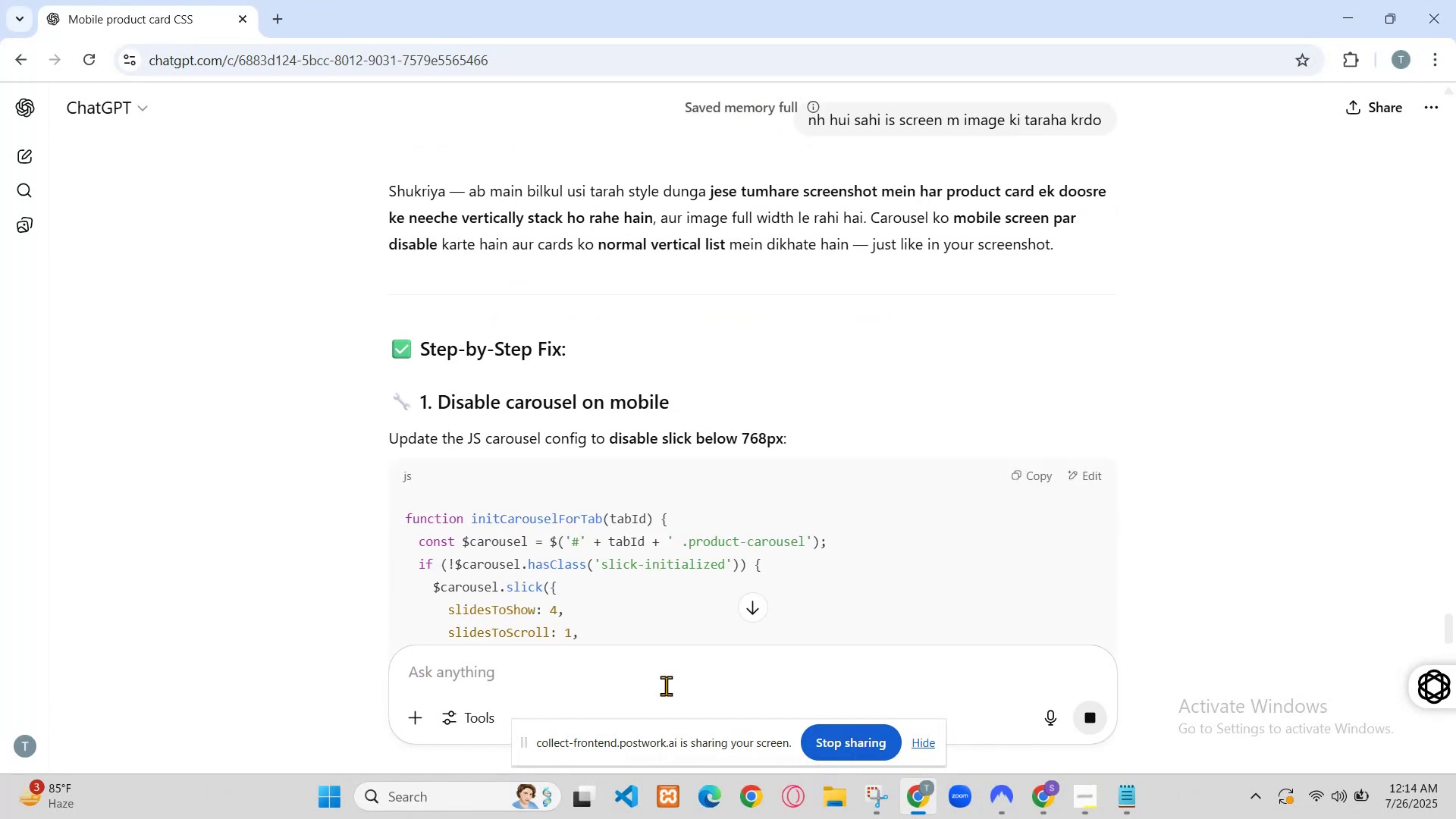 
right_click([693, 314])
 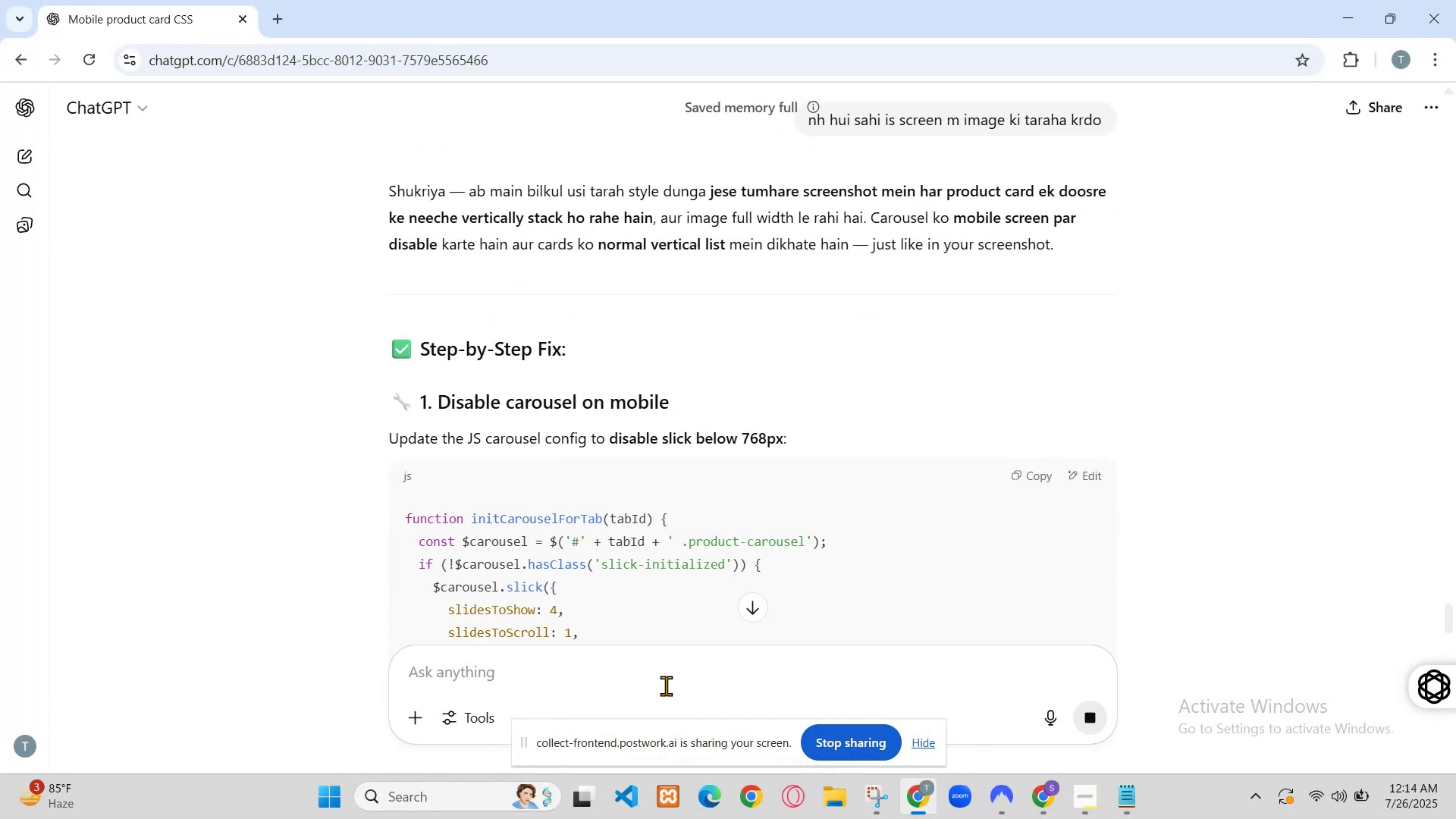 
left_click([769, 761])
 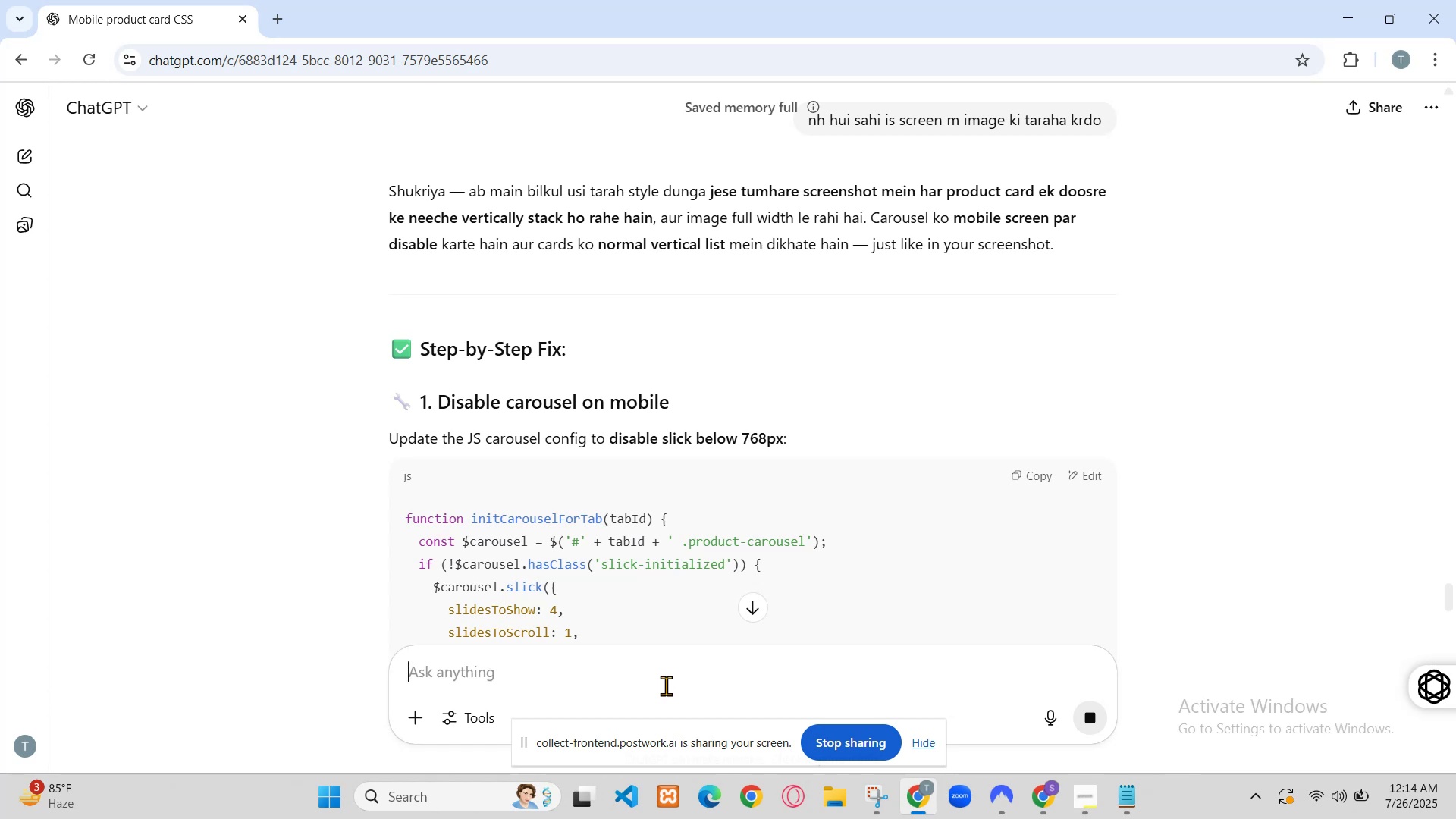 
left_click([297, 631])
 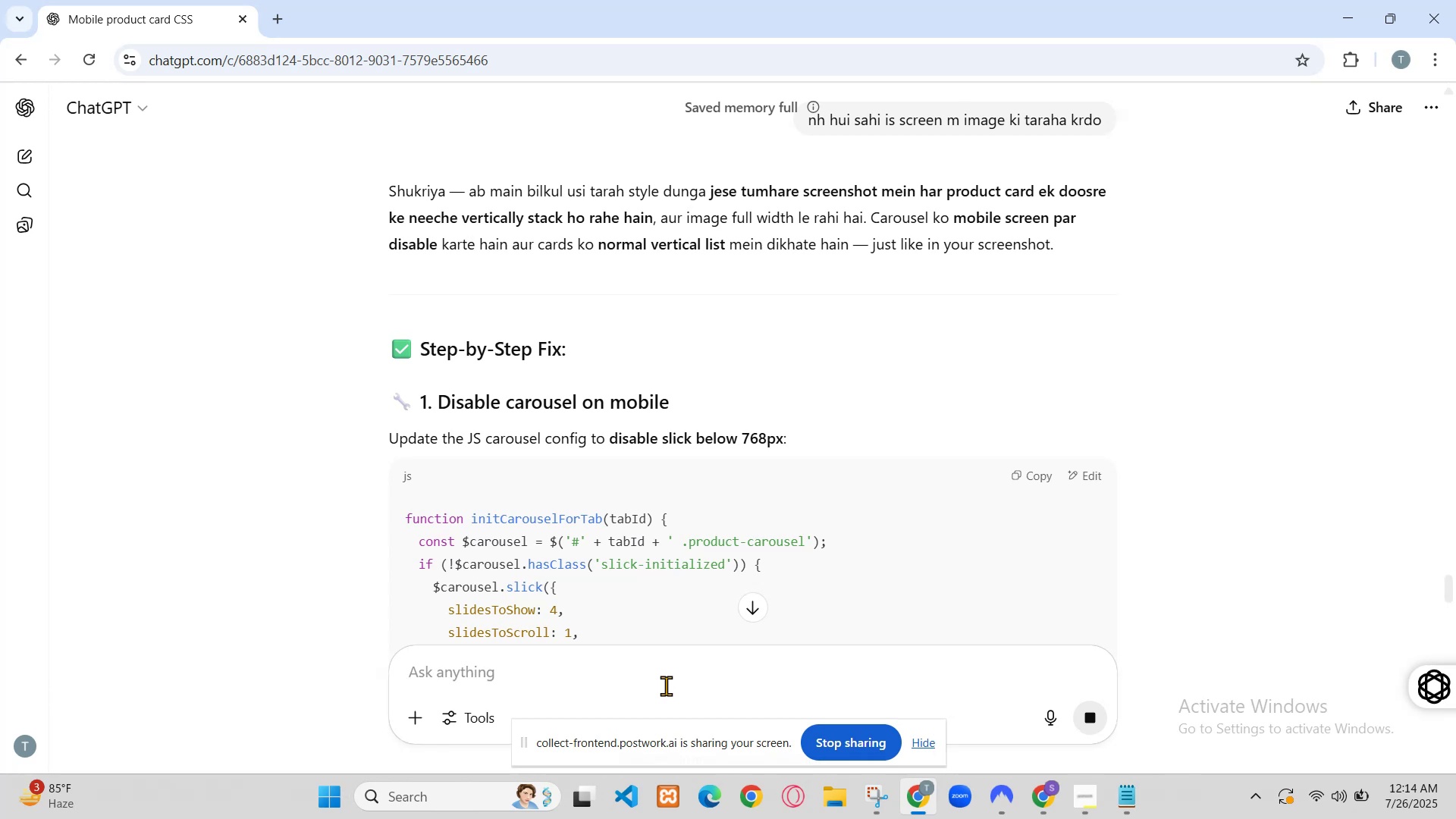 
key(Control+X)
 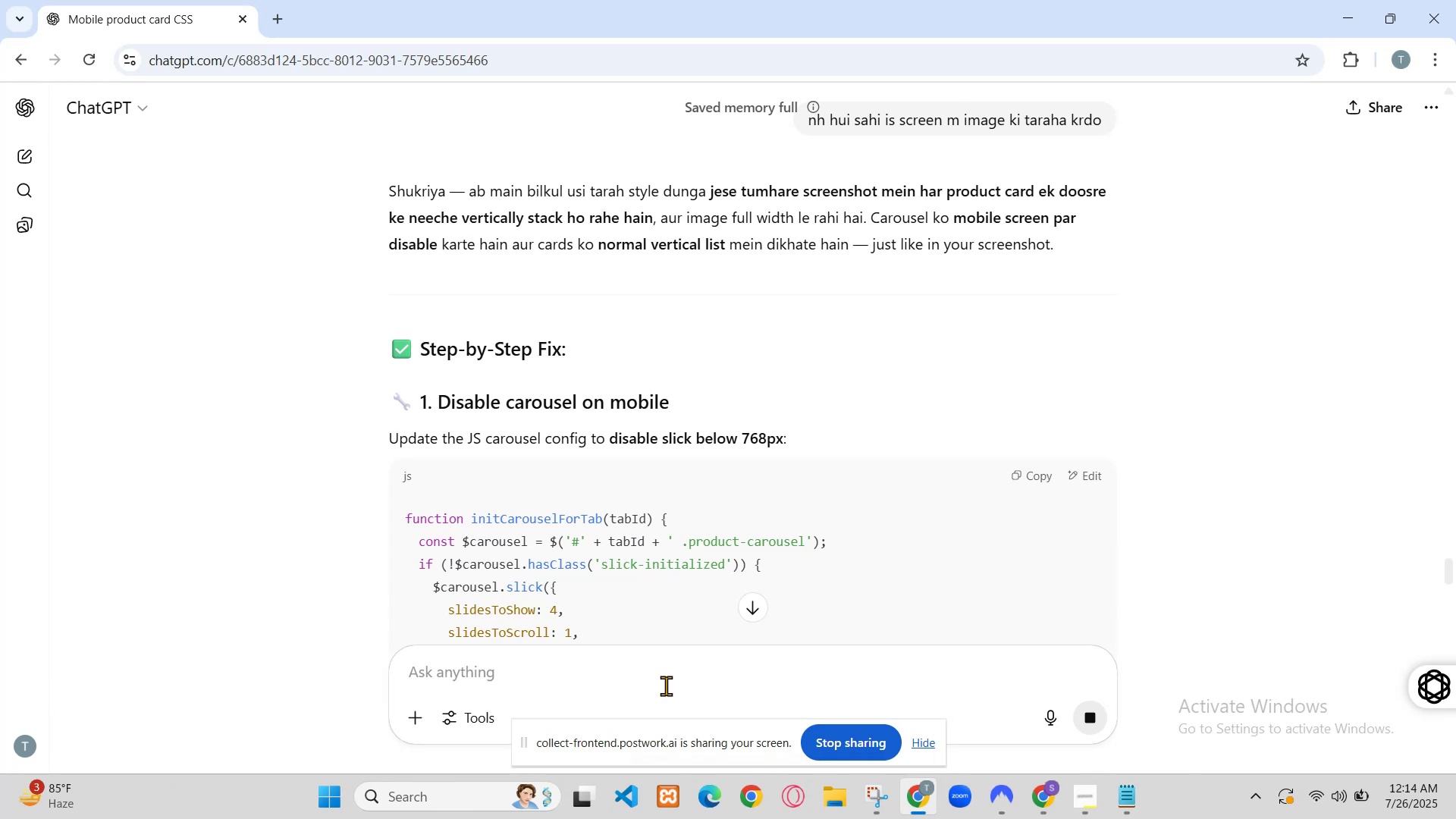 
key(Control+Z)
 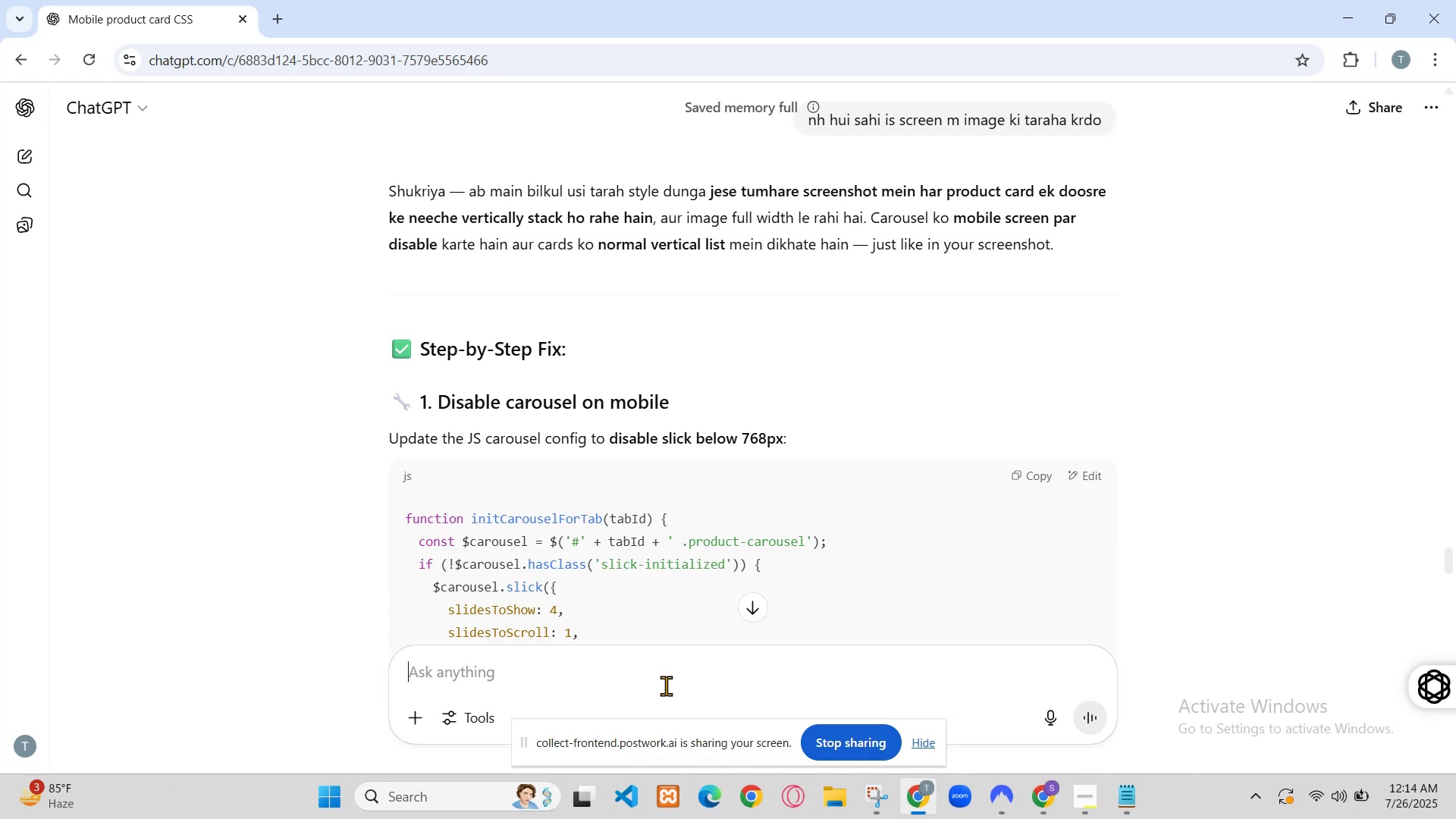 
key(Control+ControlLeft)
 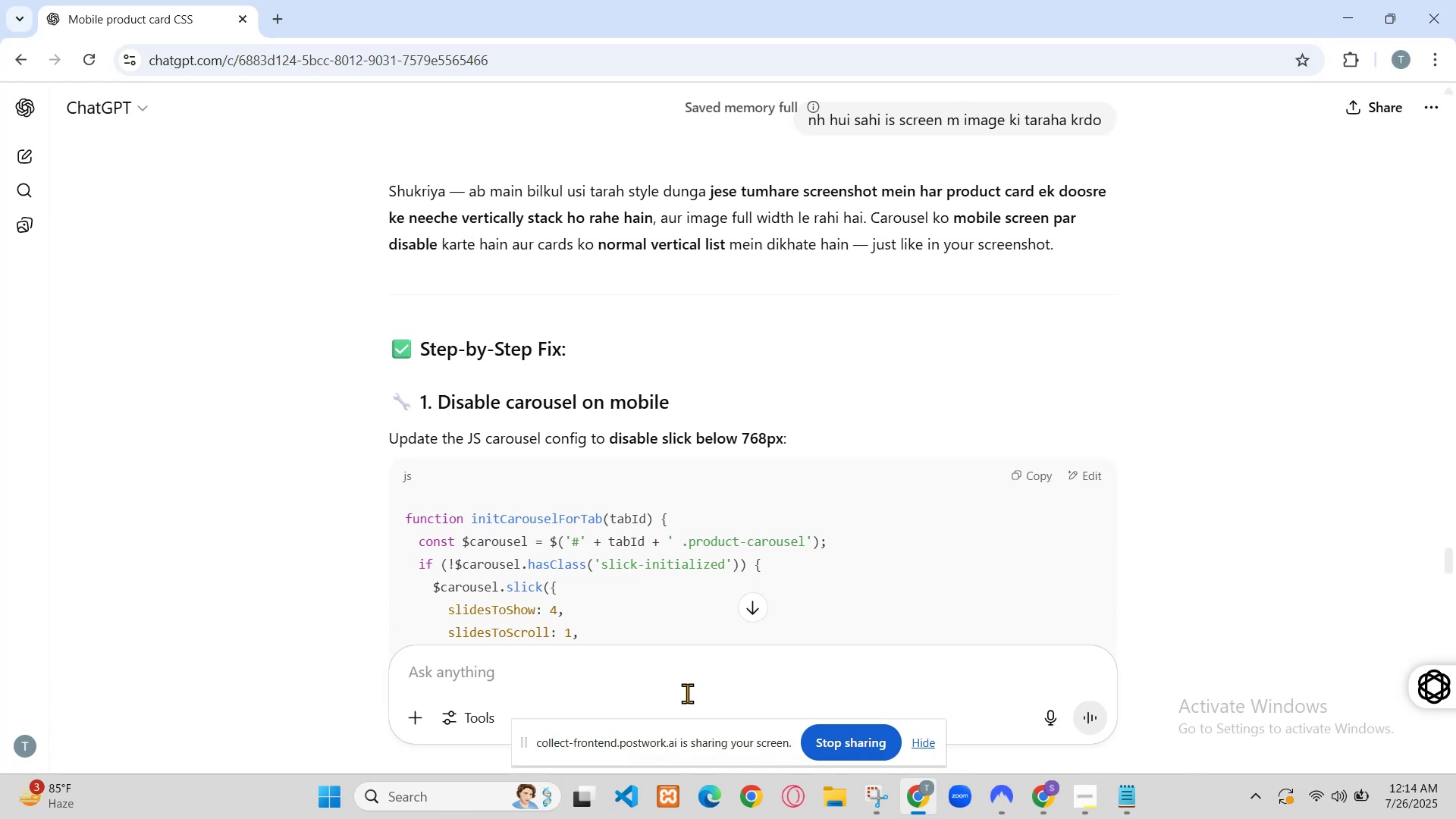 
left_click([1158, 623])
 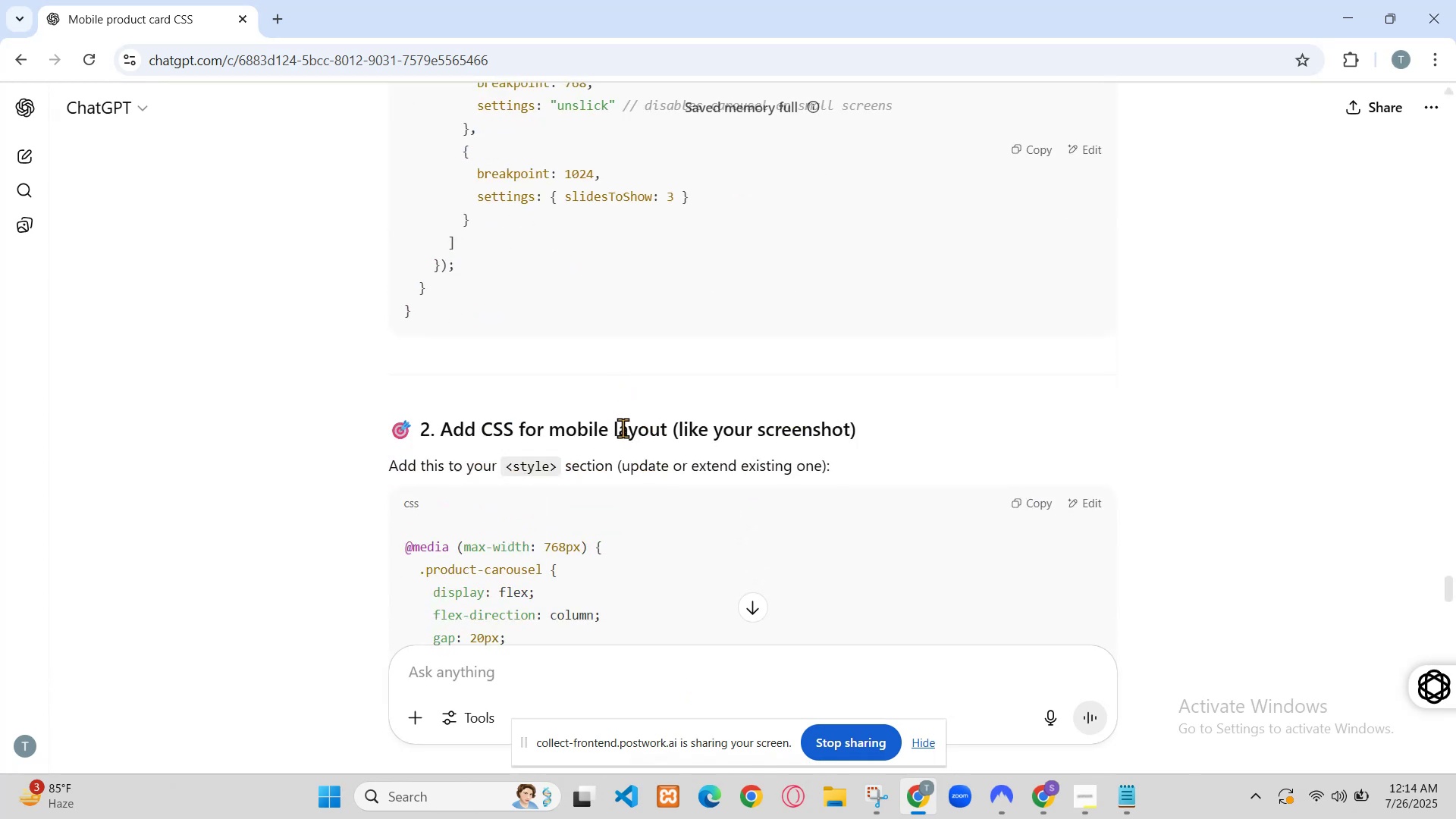 
left_click([1158, 623])
 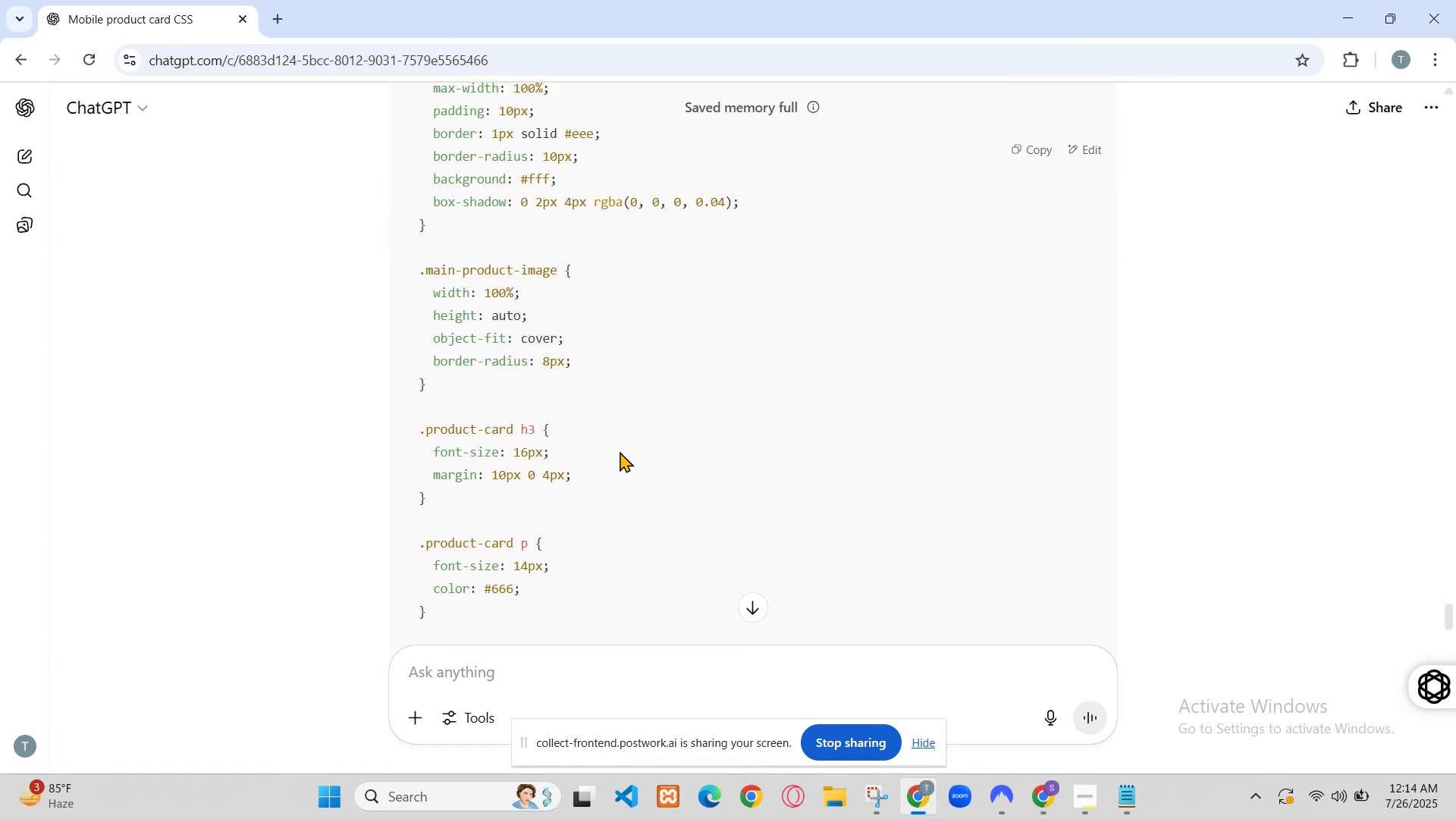 
left_click([1162, 622])
 